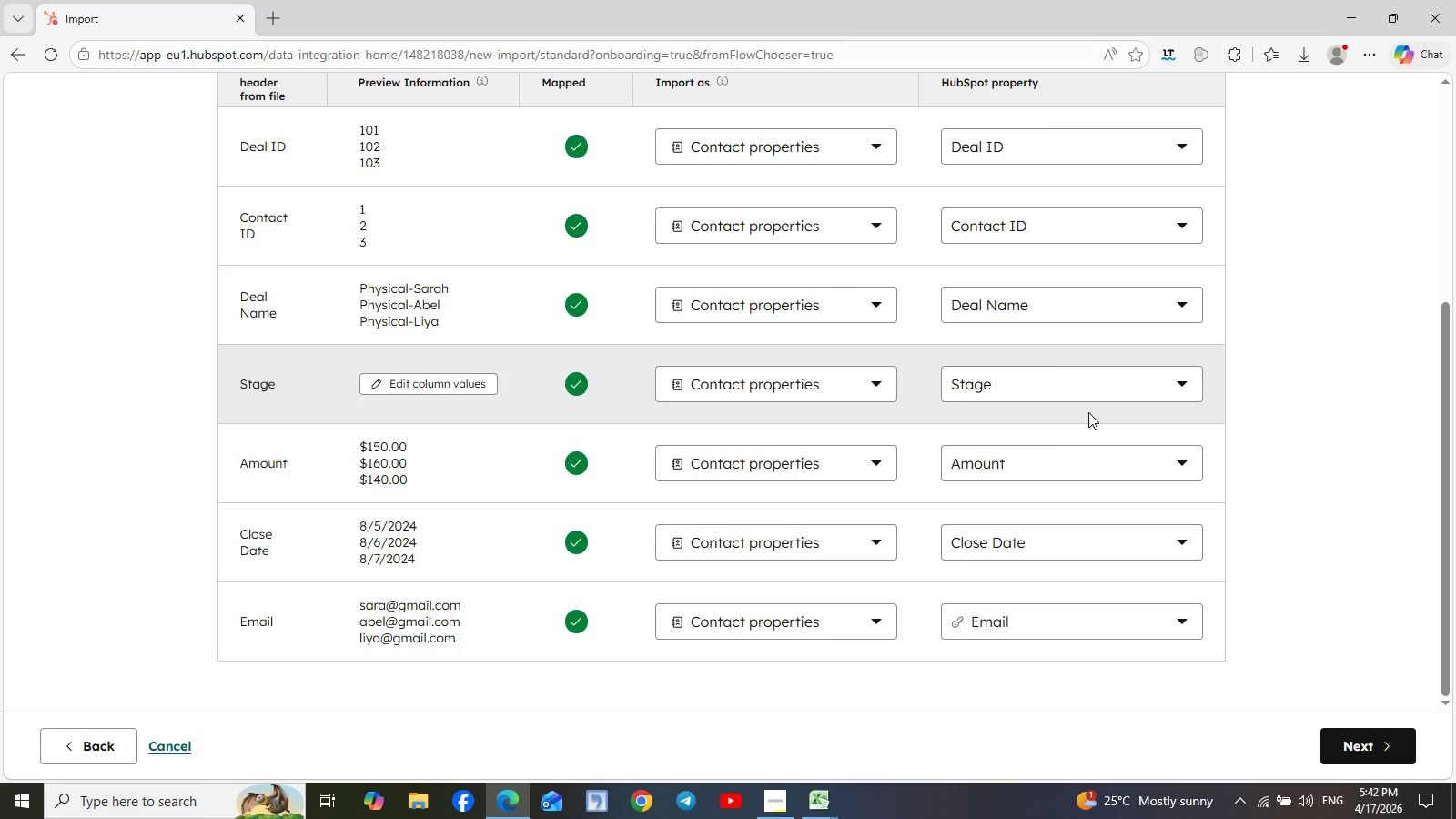 
wait(6.8)
 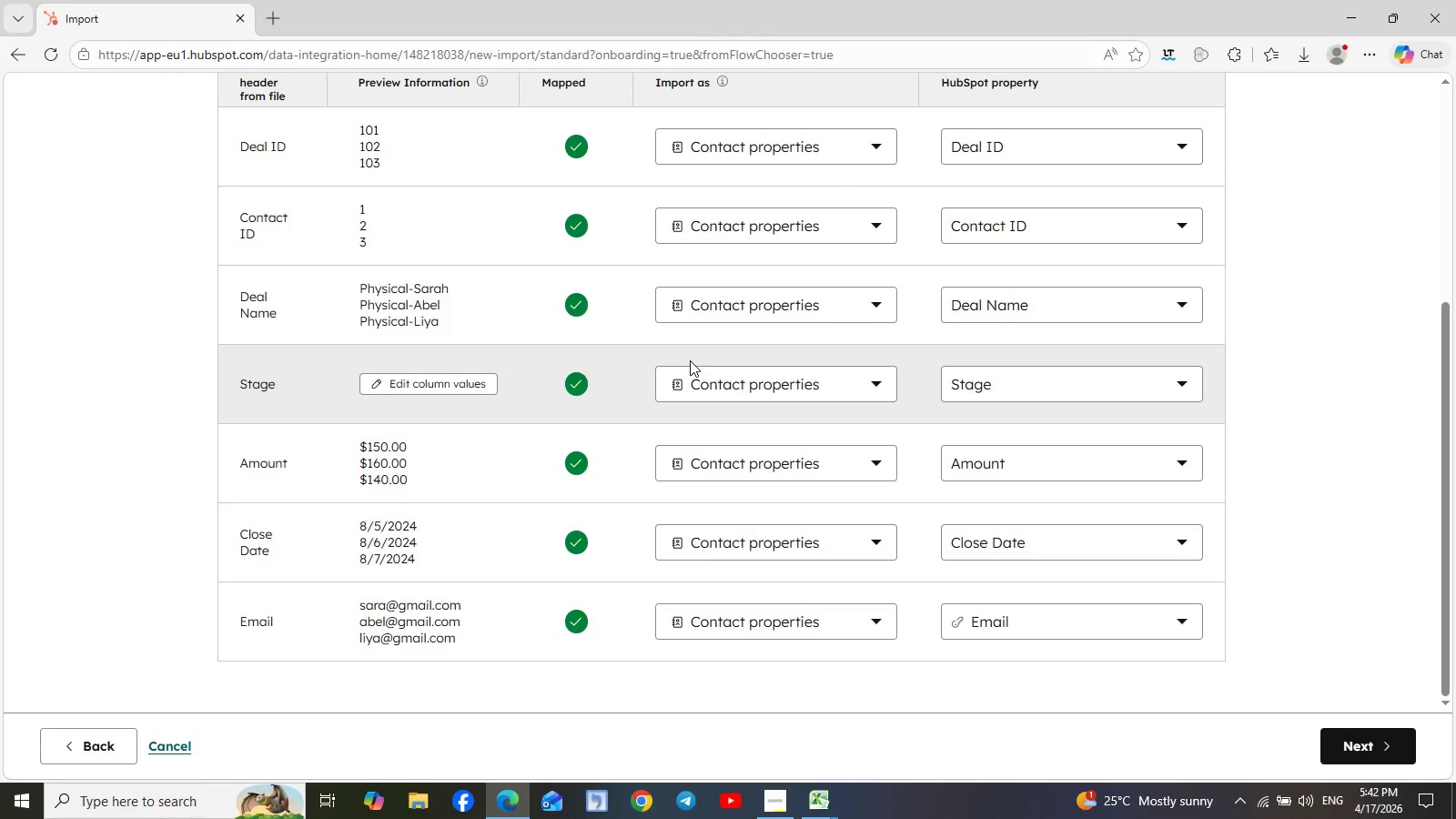 
scroll: coordinate [1088, 412], scroll_direction: up, amount: 2.0
 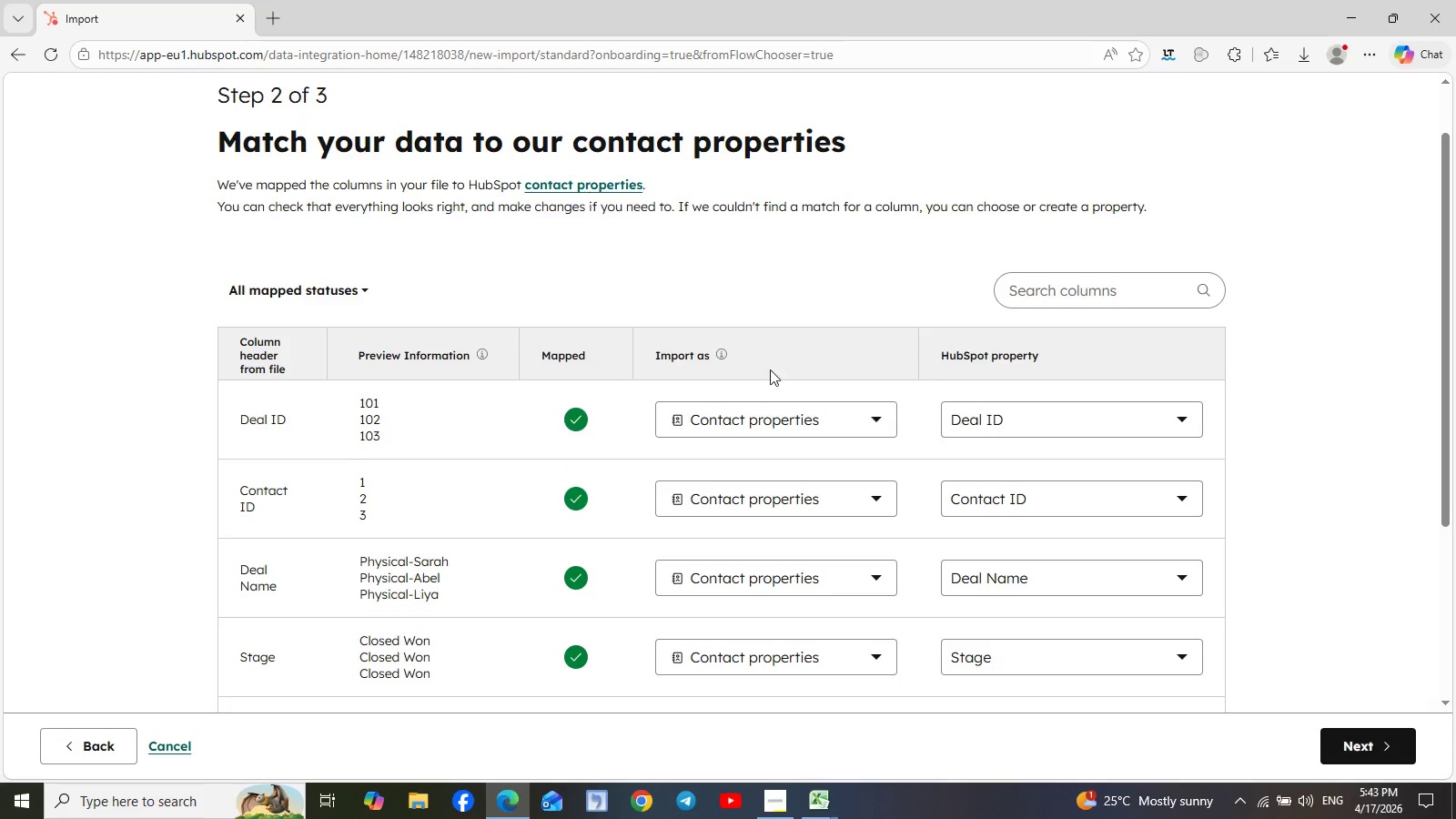 
left_click([875, 418])
 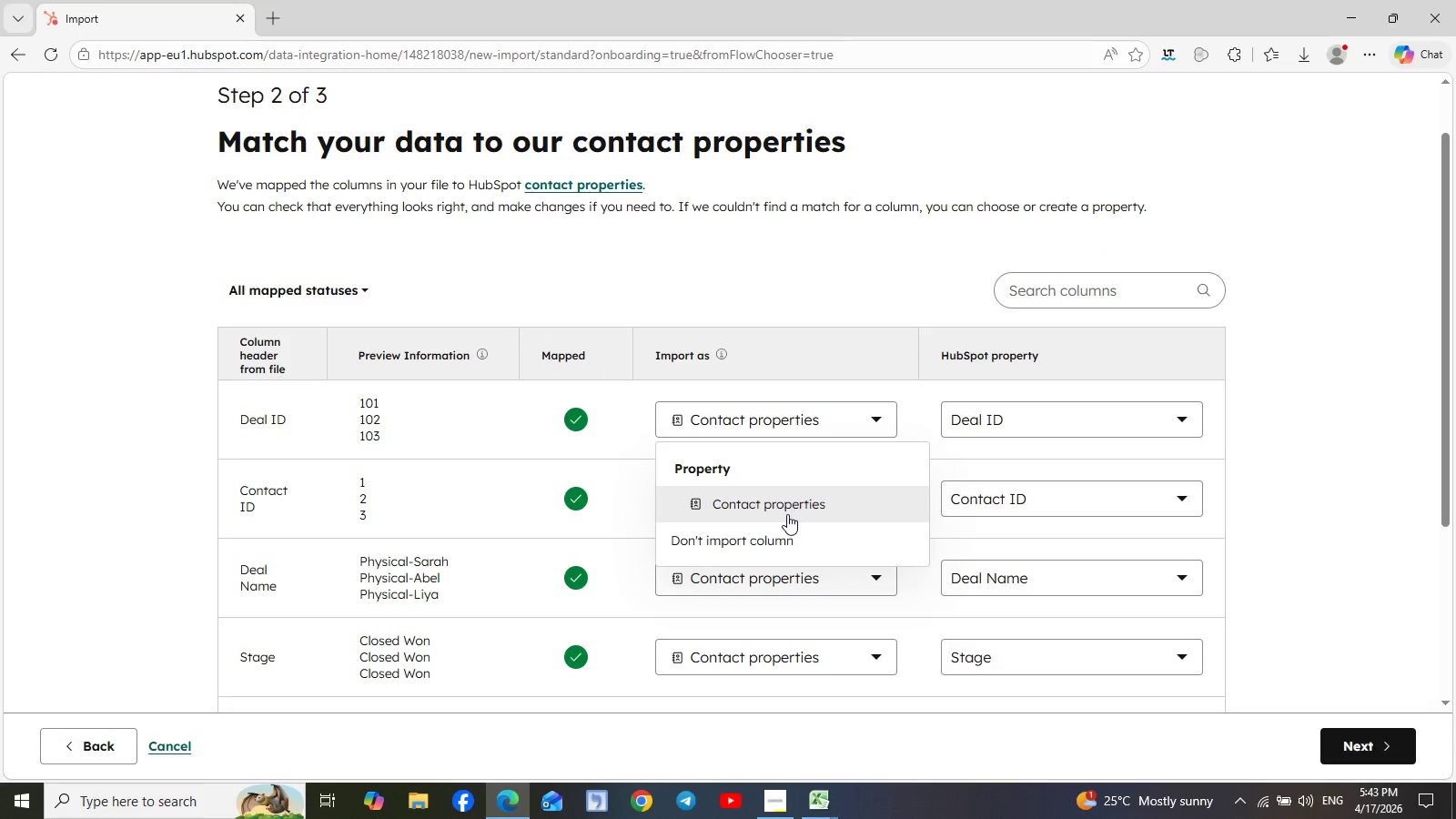 
left_click([723, 240])
 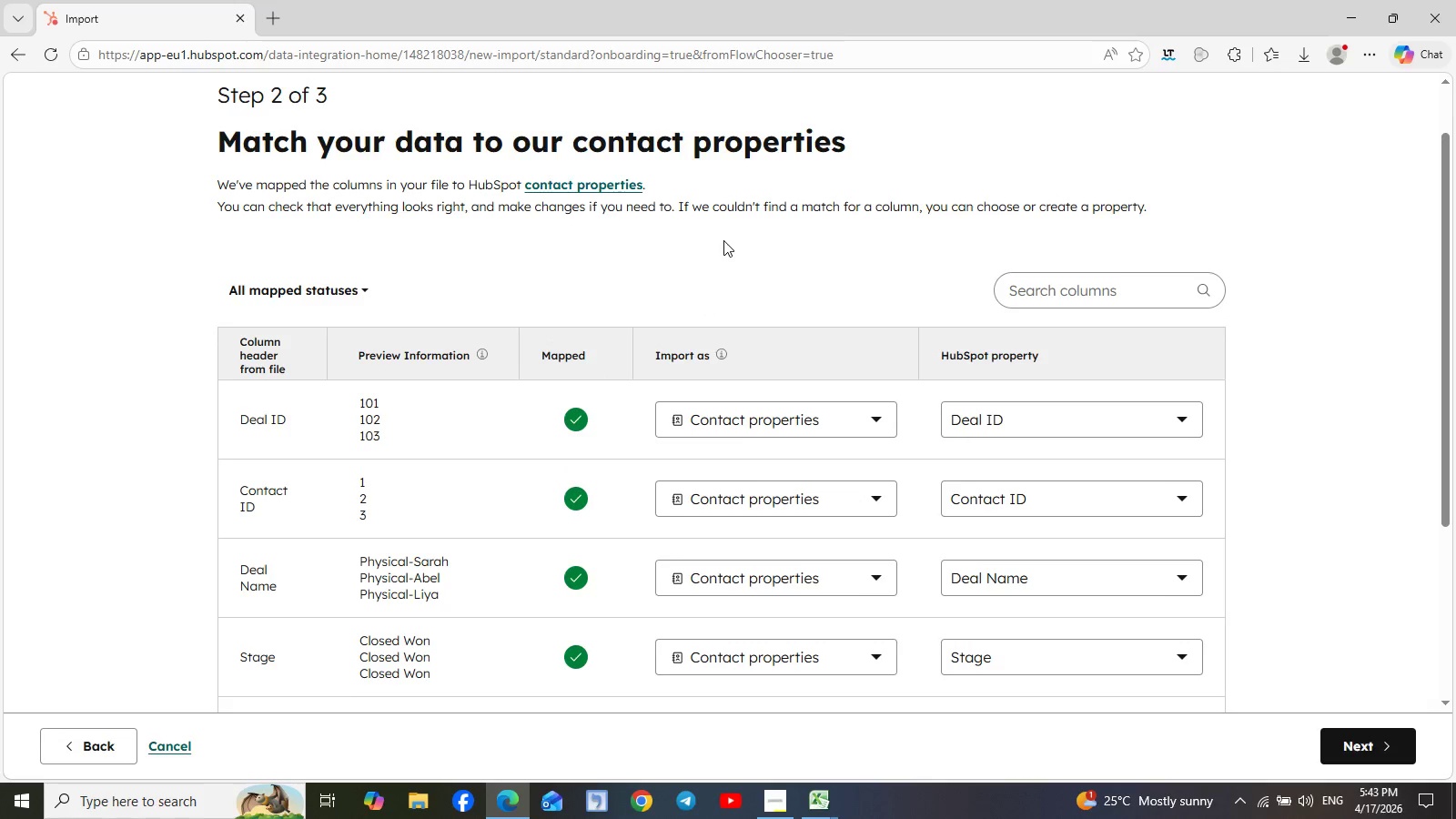 
scroll: coordinate [723, 240], scroll_direction: down, amount: 3.0
 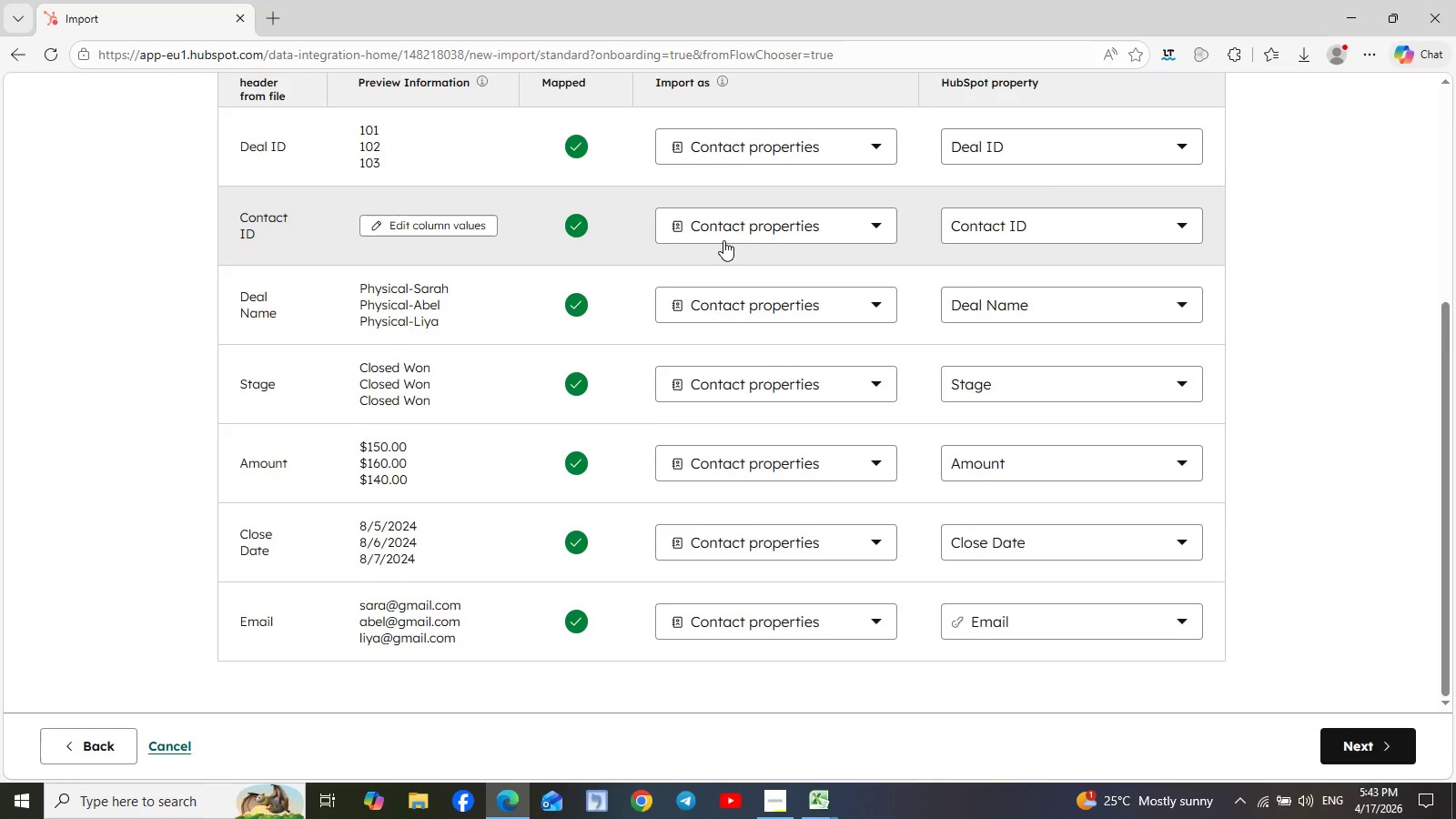 
scroll: coordinate [723, 240], scroll_direction: up, amount: 2.0
 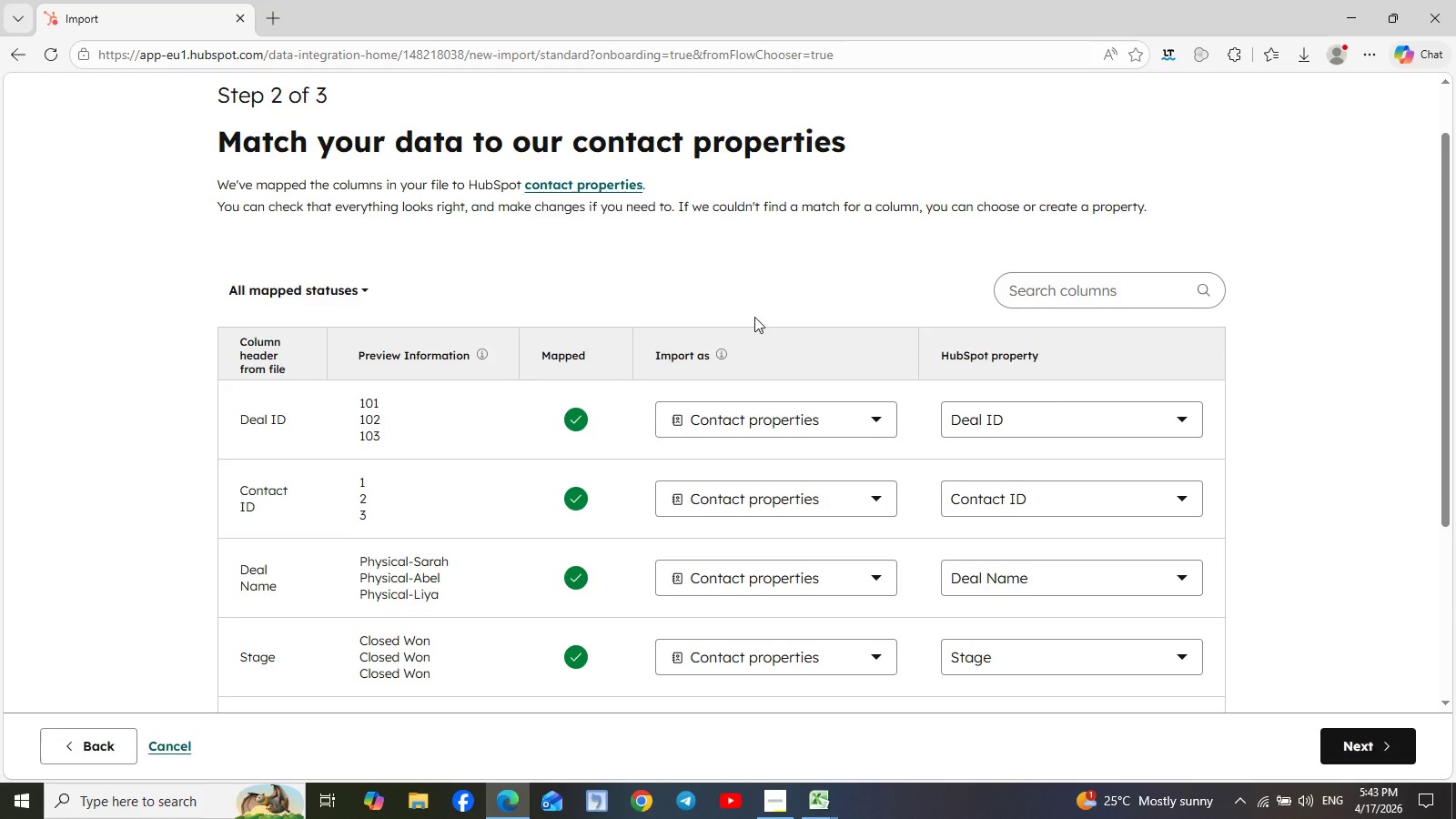 
wait(9.25)
 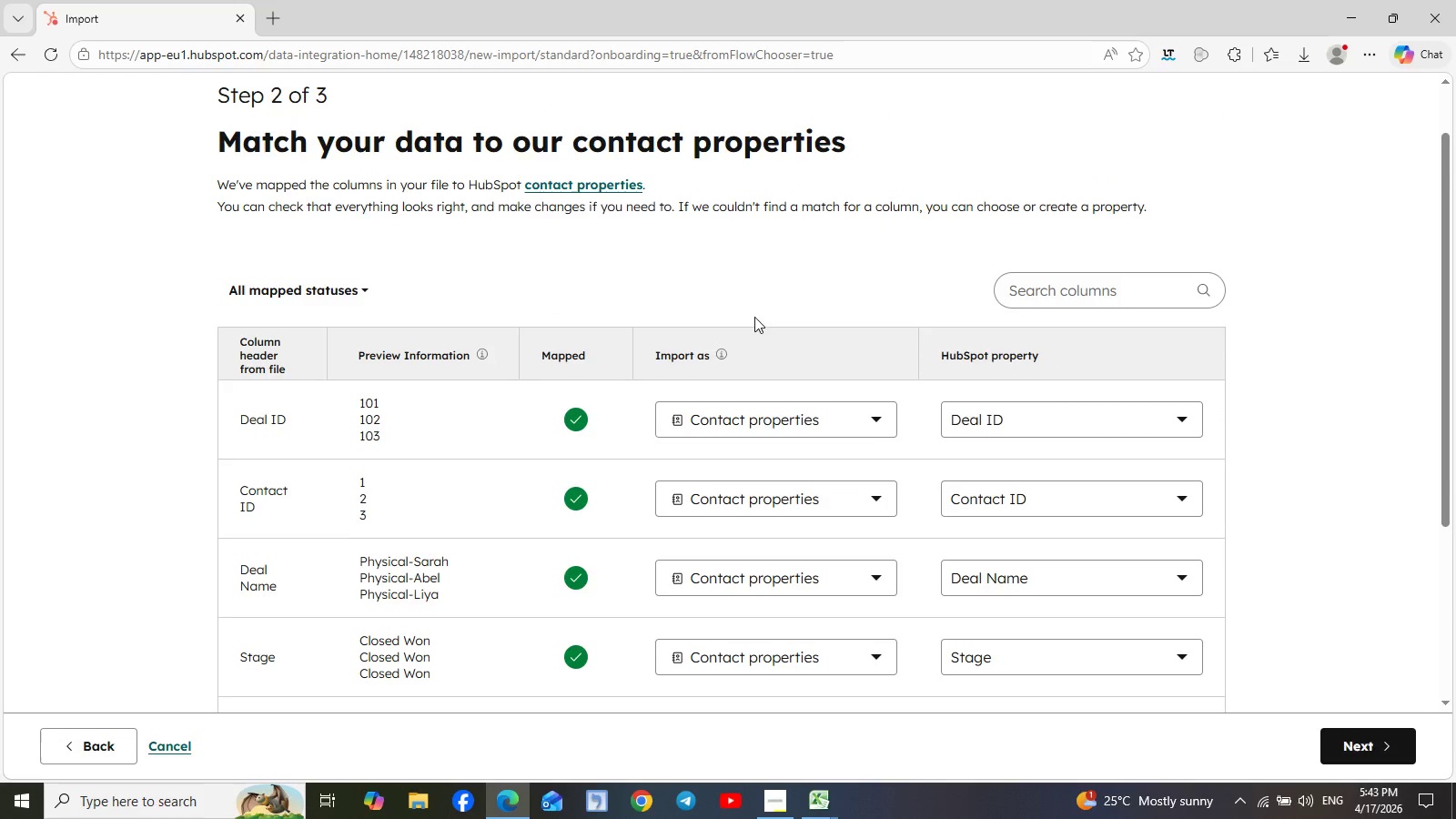 
scroll: coordinate [794, 313], scroll_direction: up, amount: 5.0
 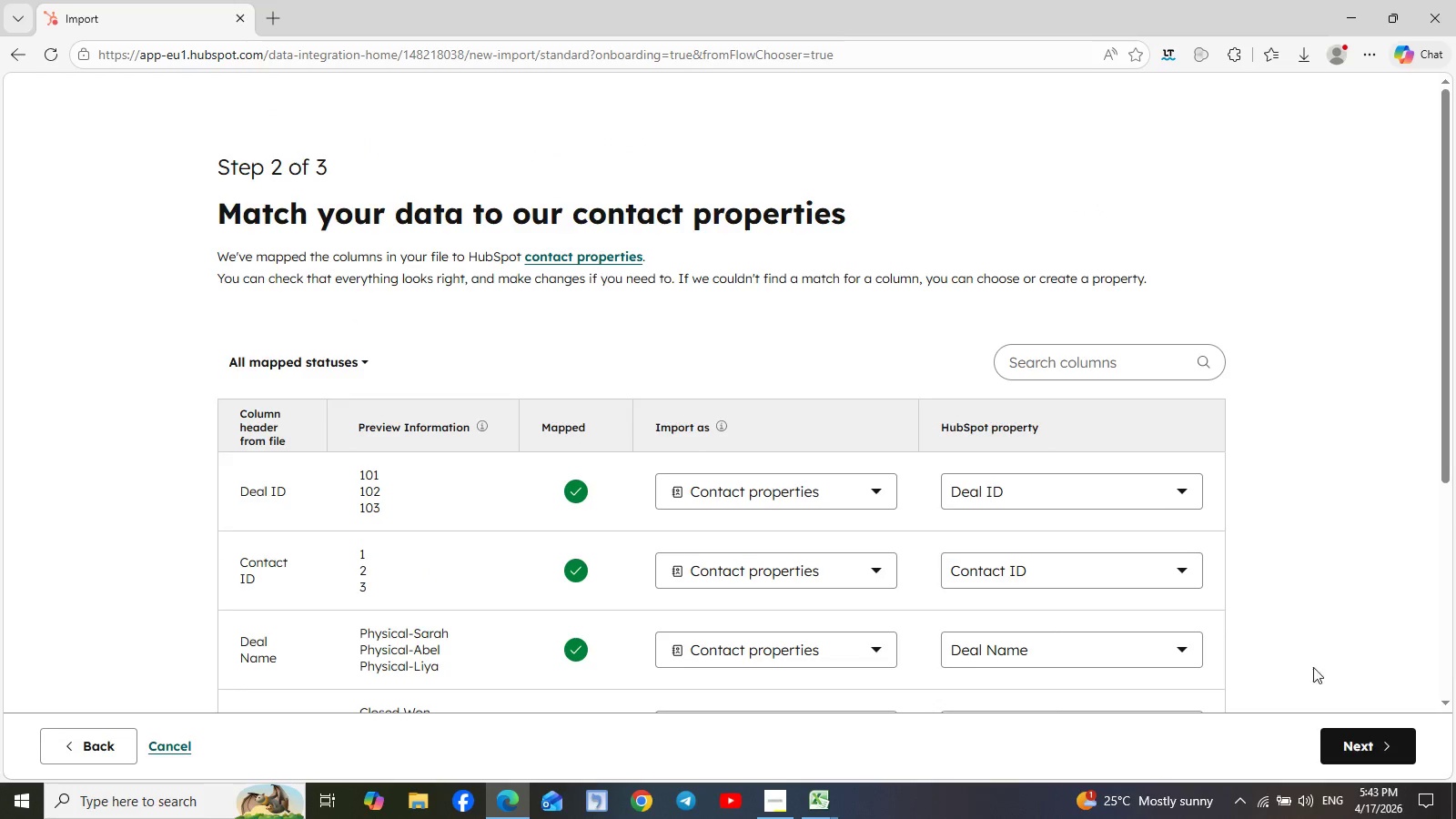 
left_click([1347, 744])
 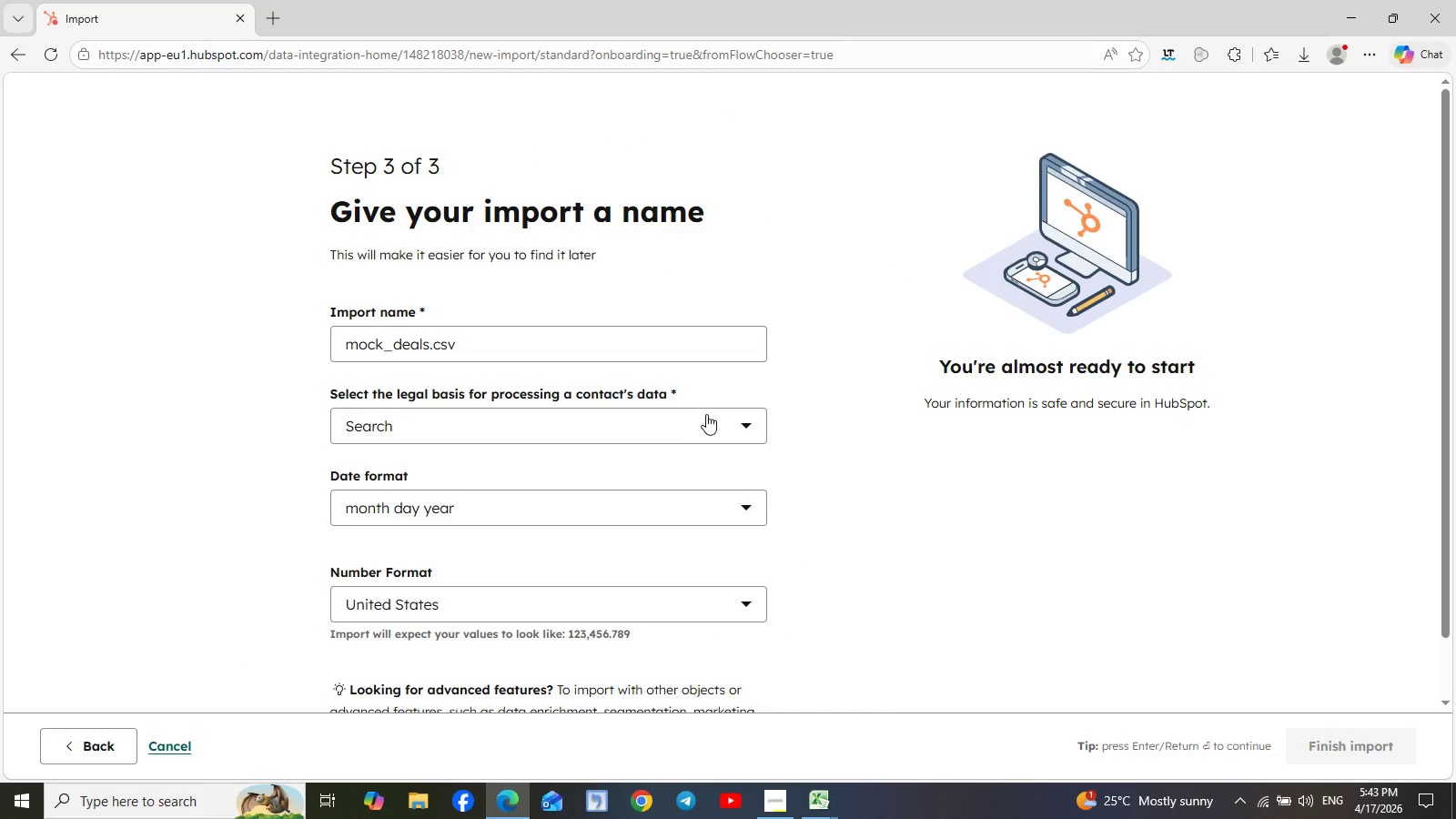 
left_click([743, 429])
 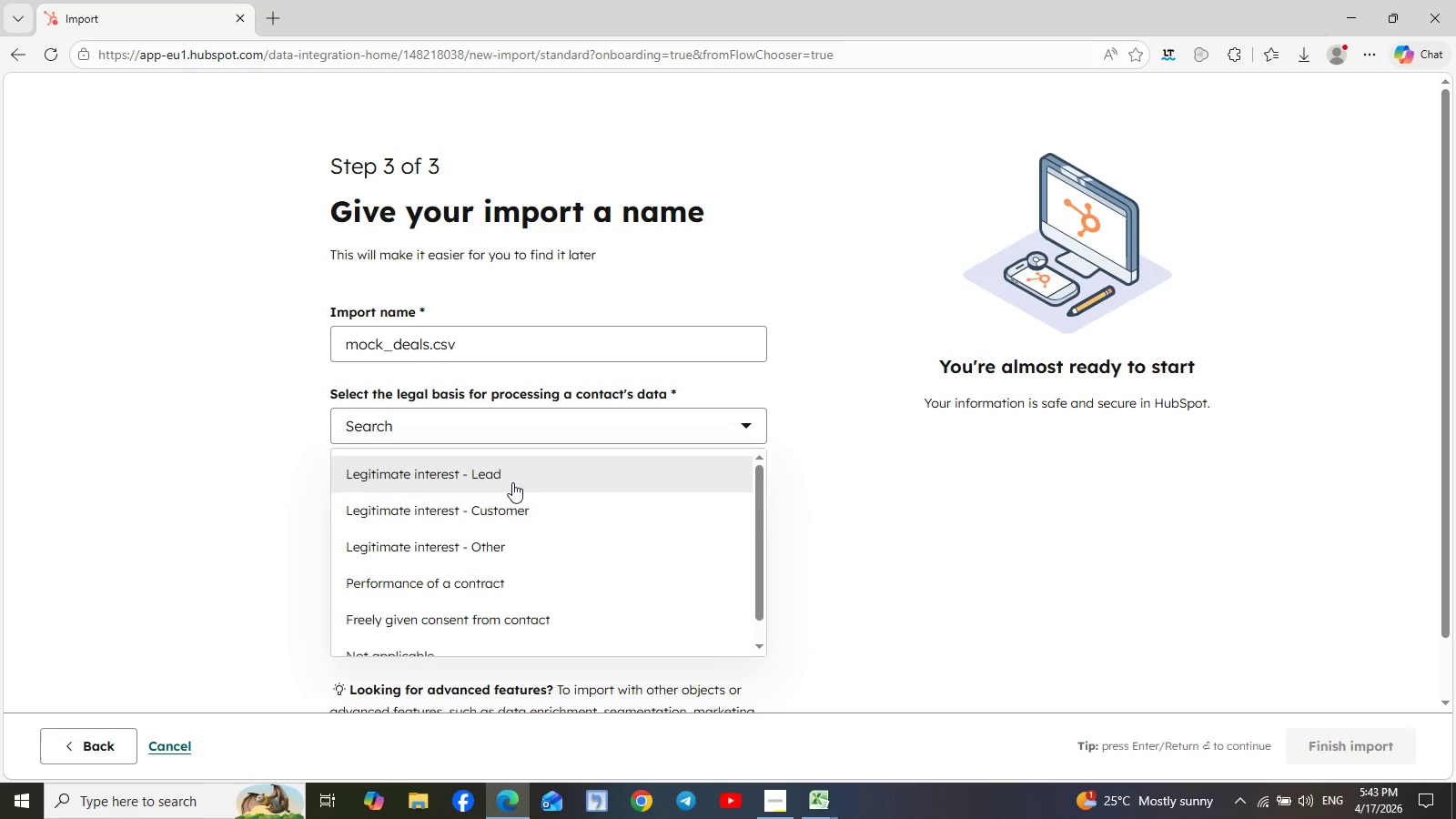 
left_click([512, 480])
 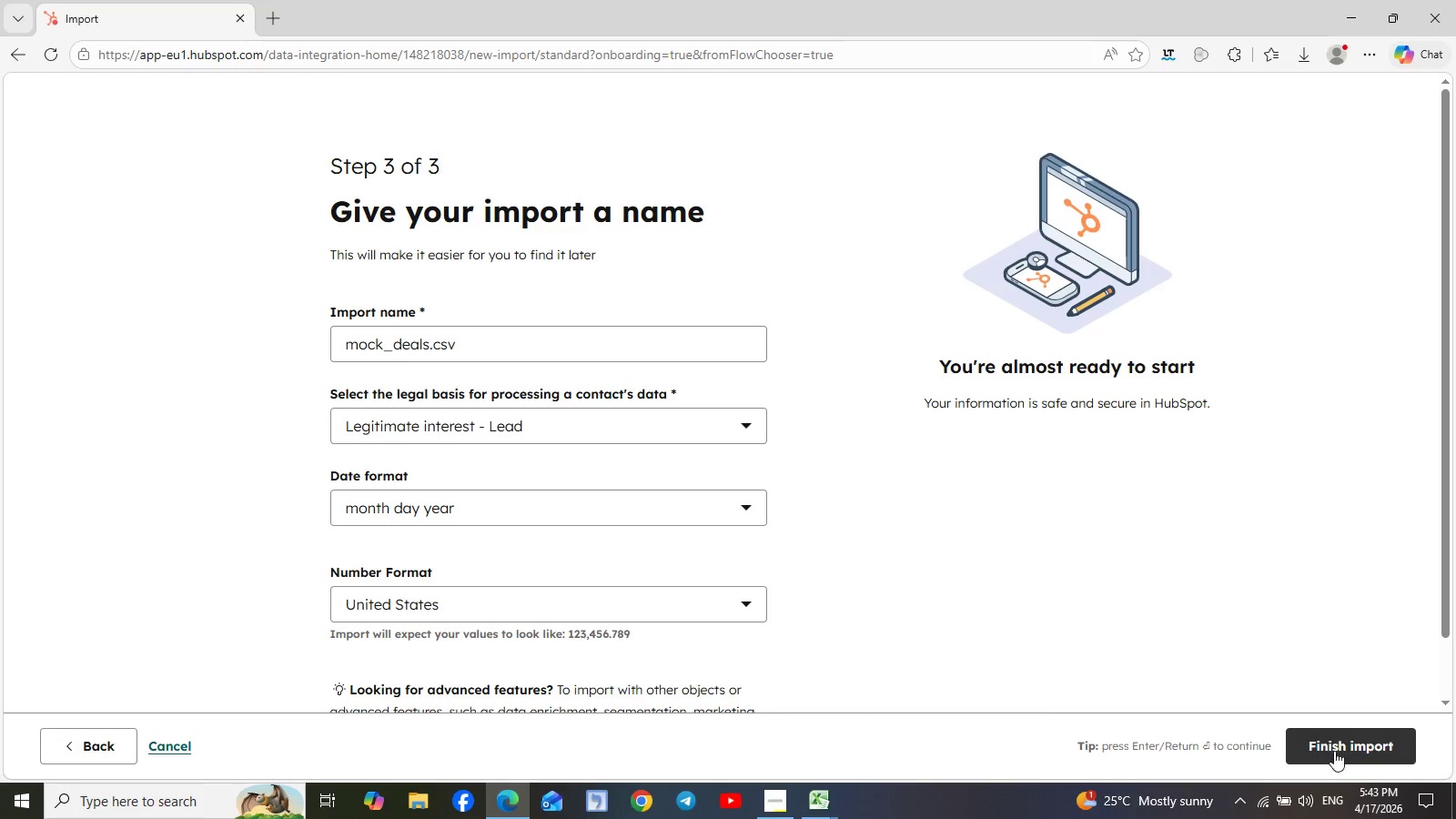 
left_click([1333, 744])
 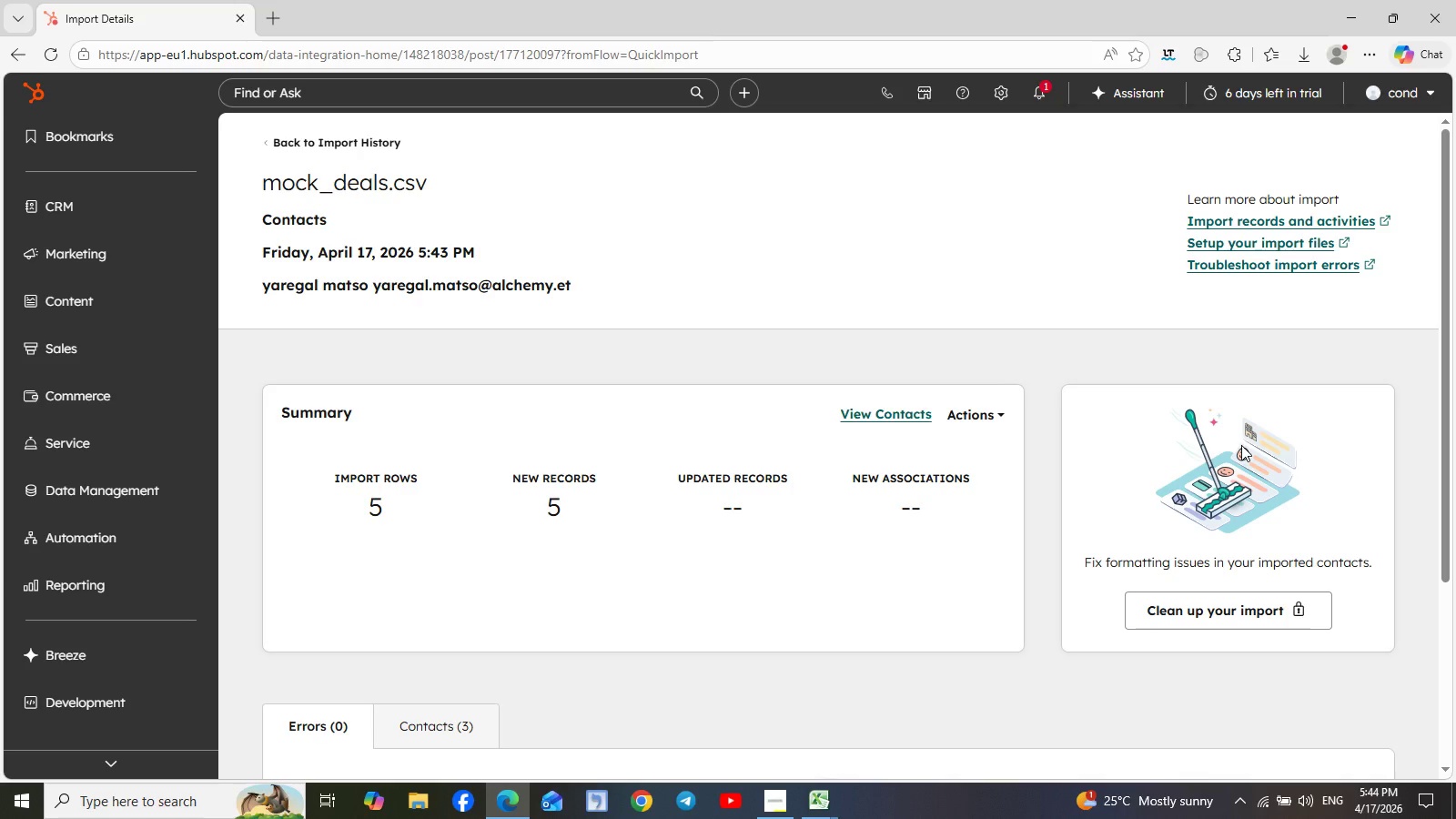 
wait(79.77)
 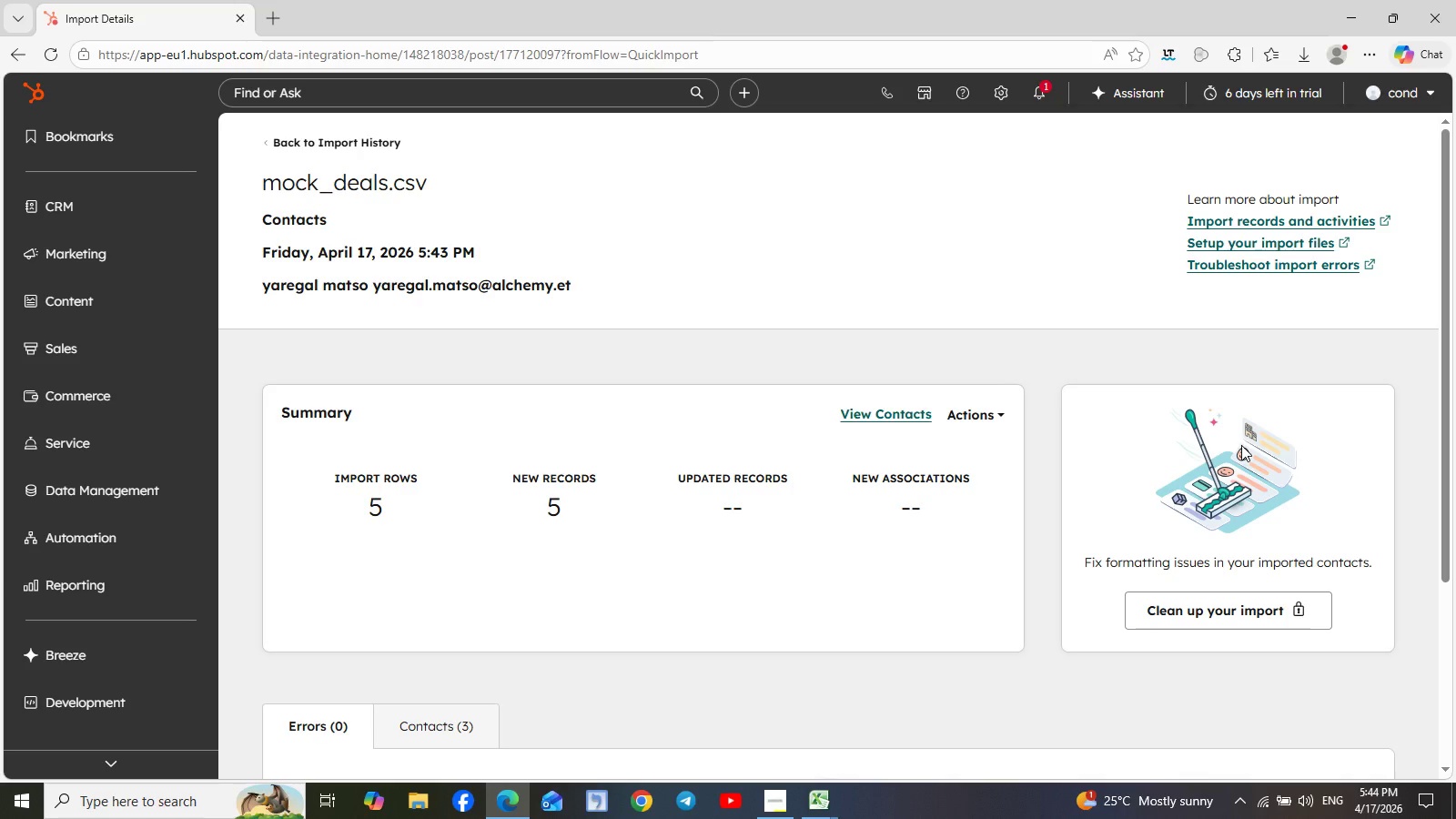 
left_click([199, 247])
 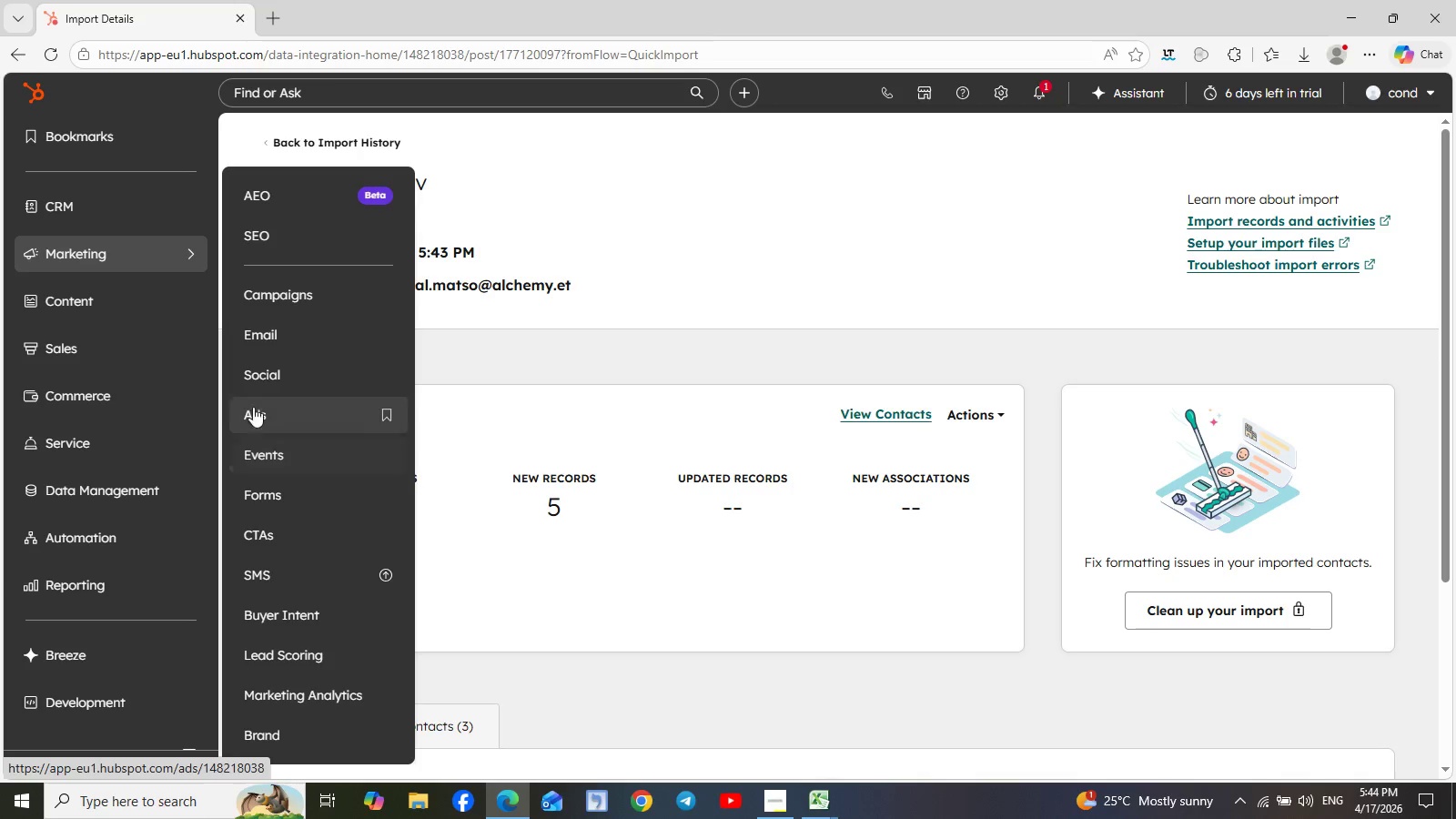 
left_click([284, 309])
 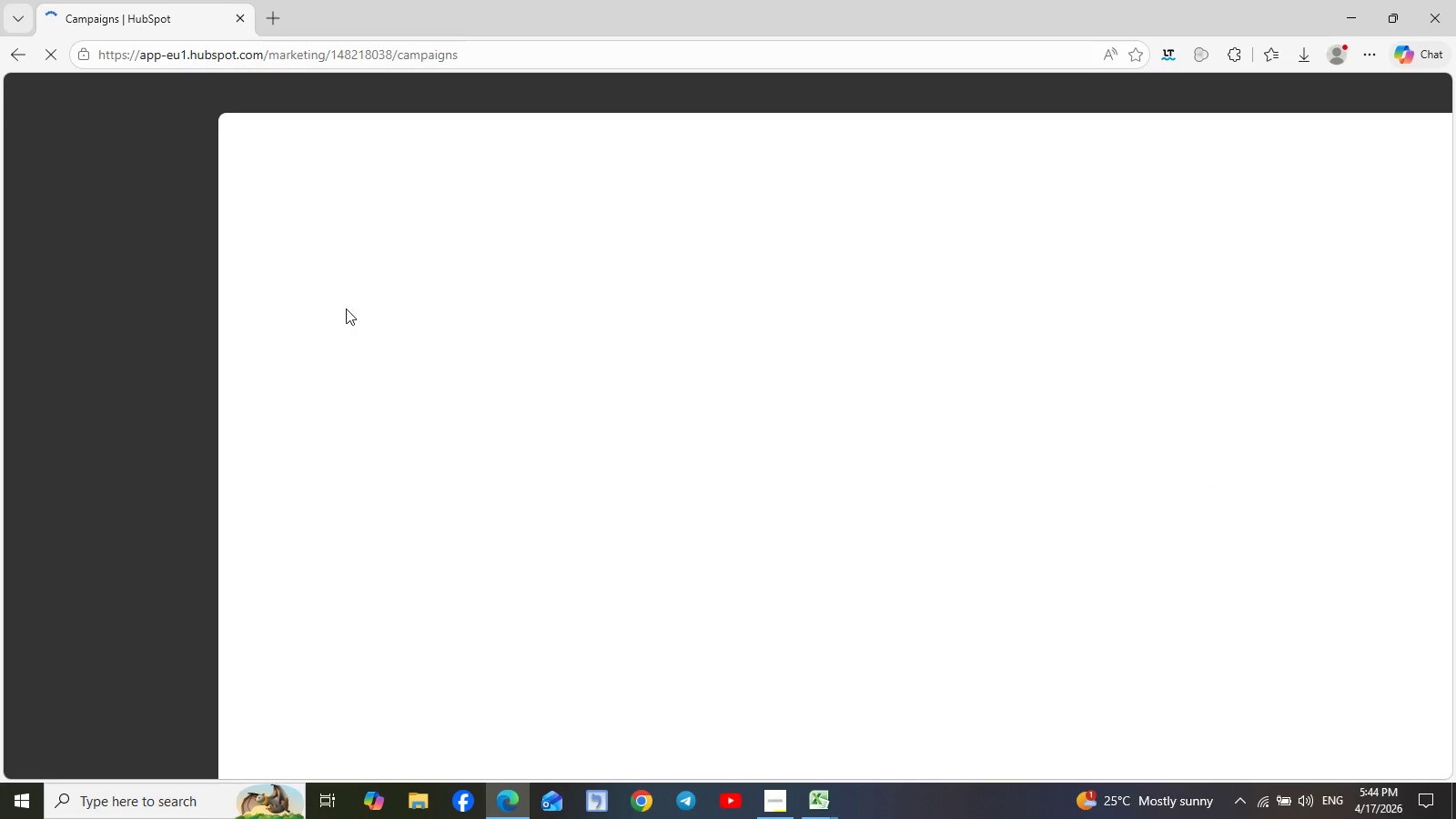 
mouse_move([20, 227])
 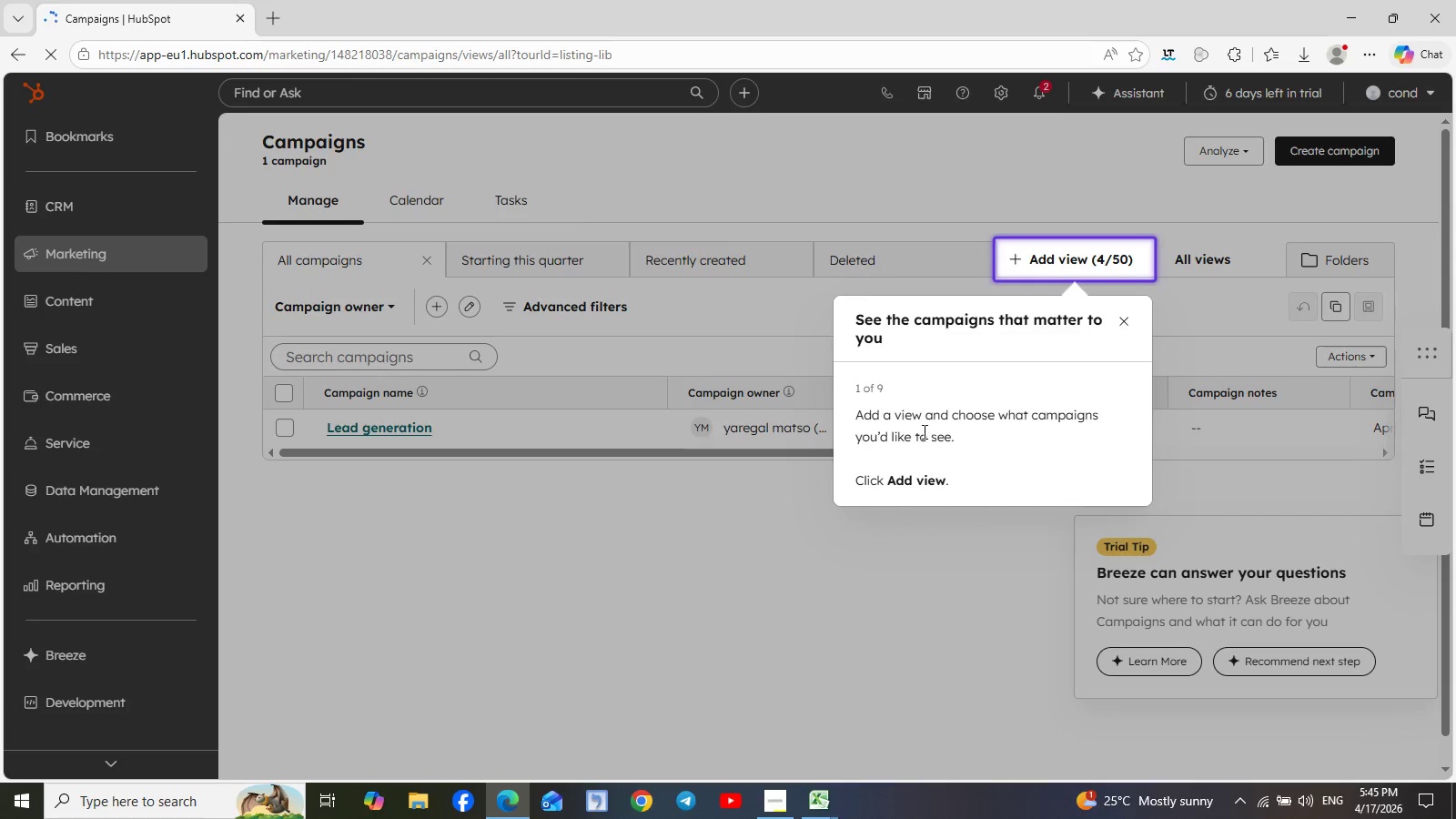 
wait(5.64)
 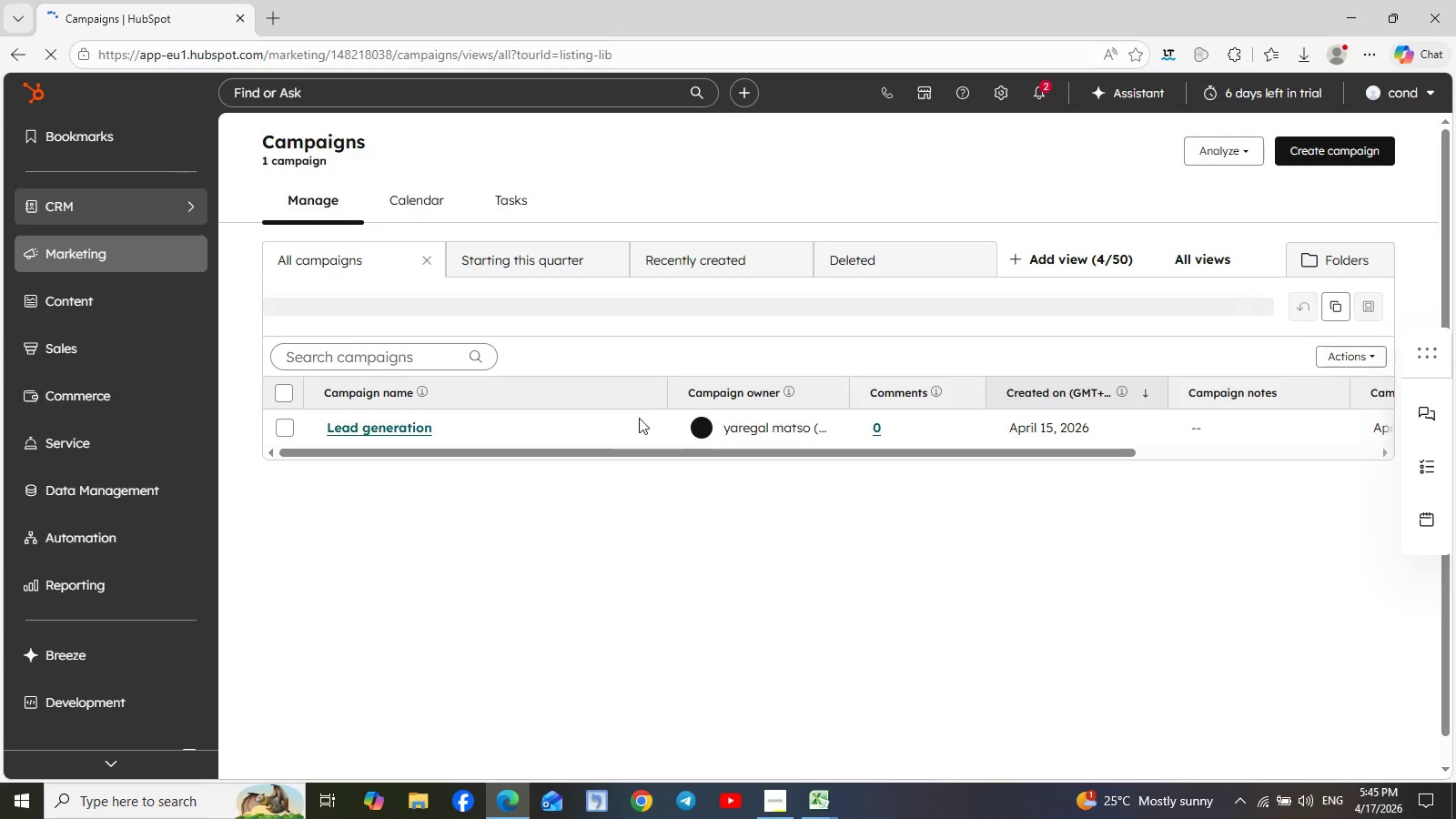 
left_click([1118, 324])
 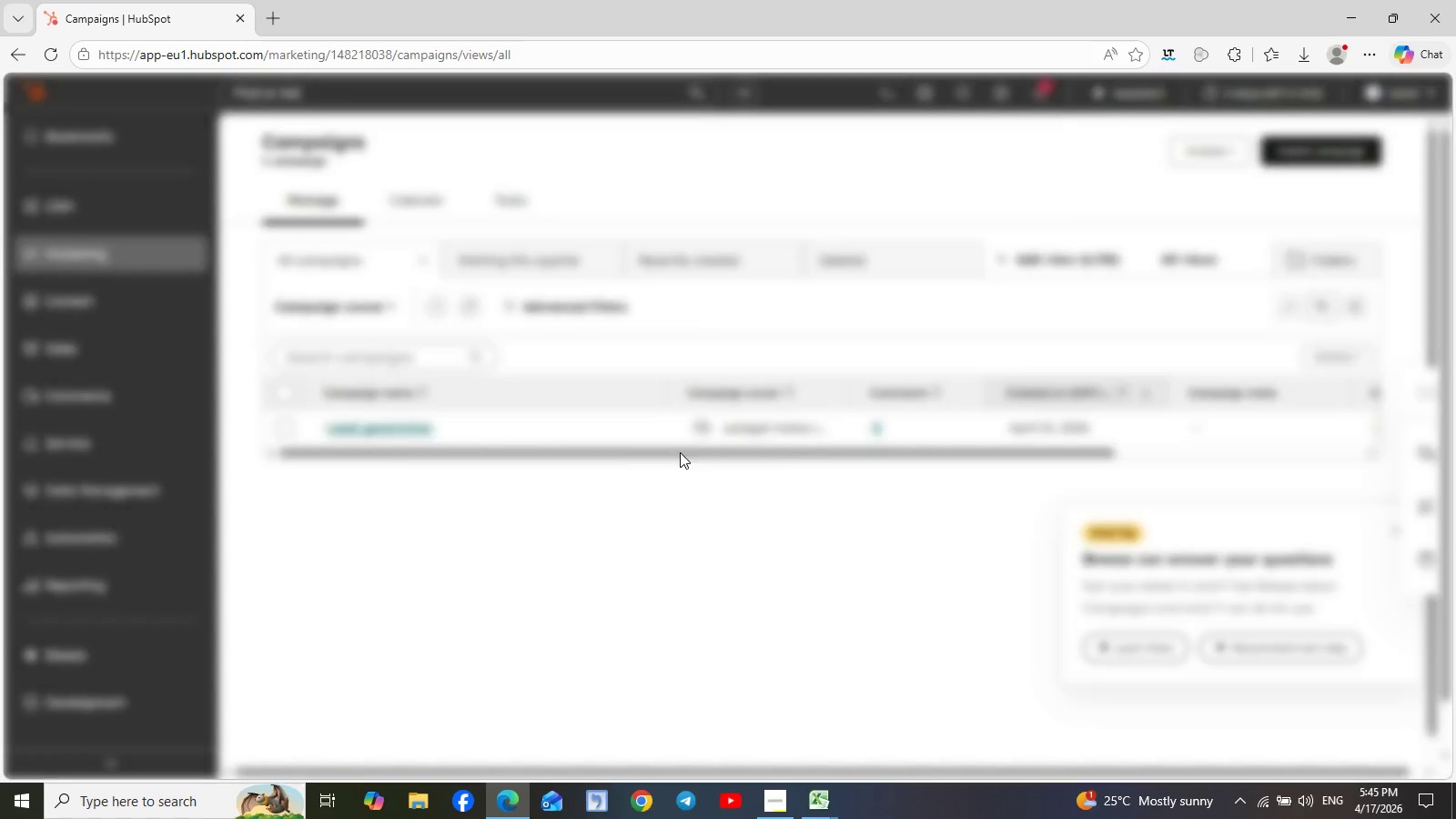 
left_click([631, 430])
 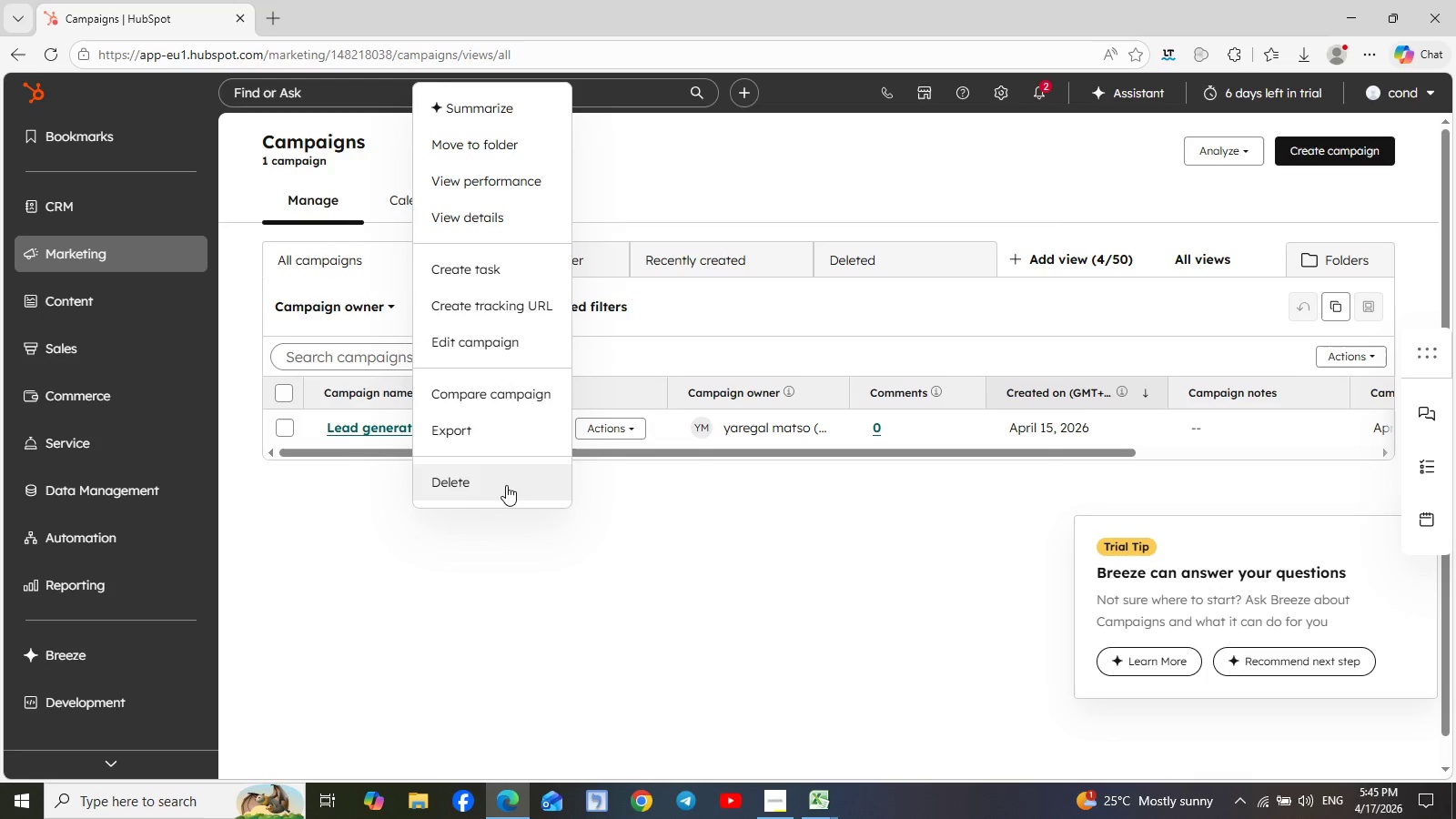 
left_click([505, 485])
 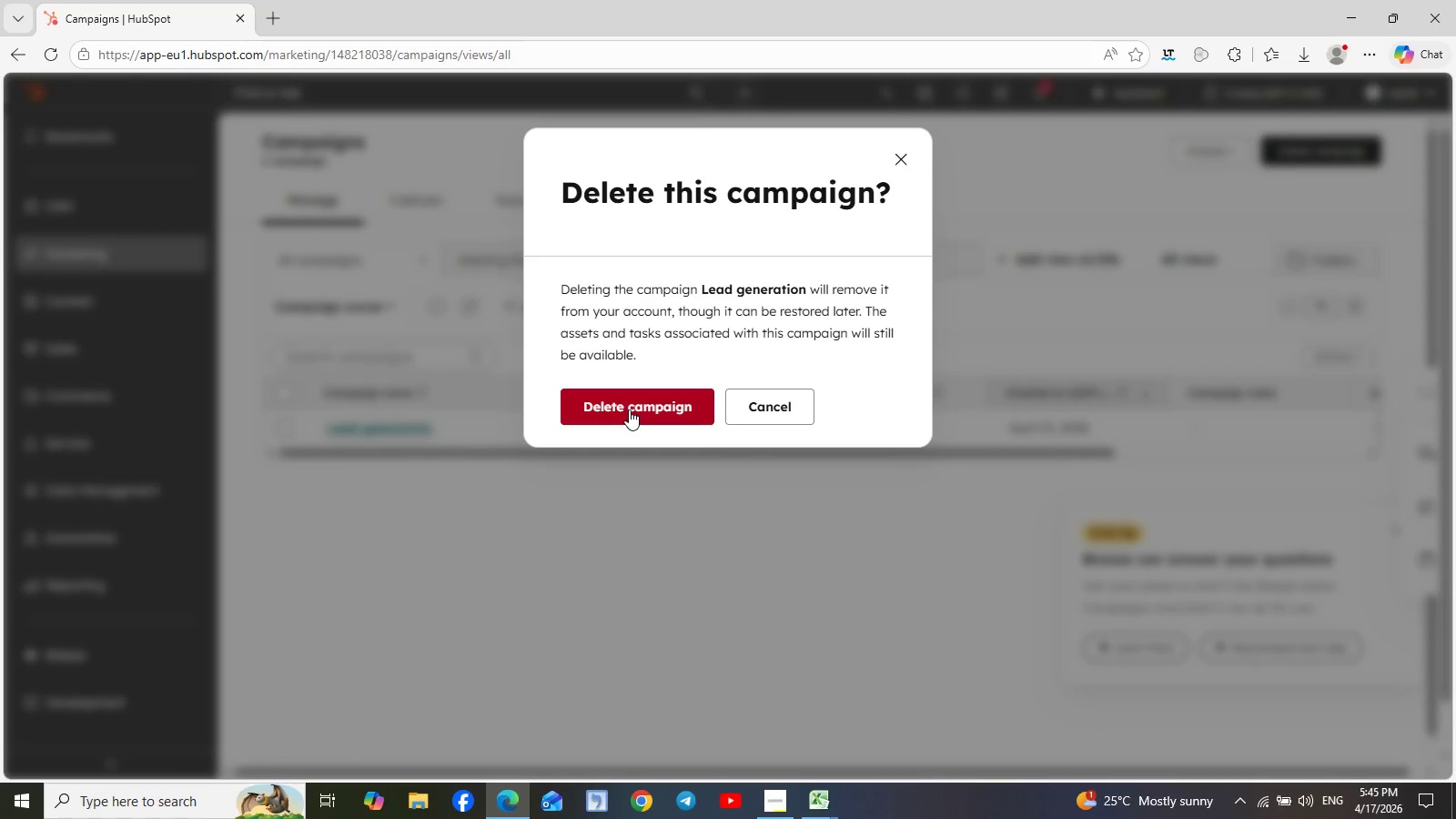 
left_click([629, 410])
 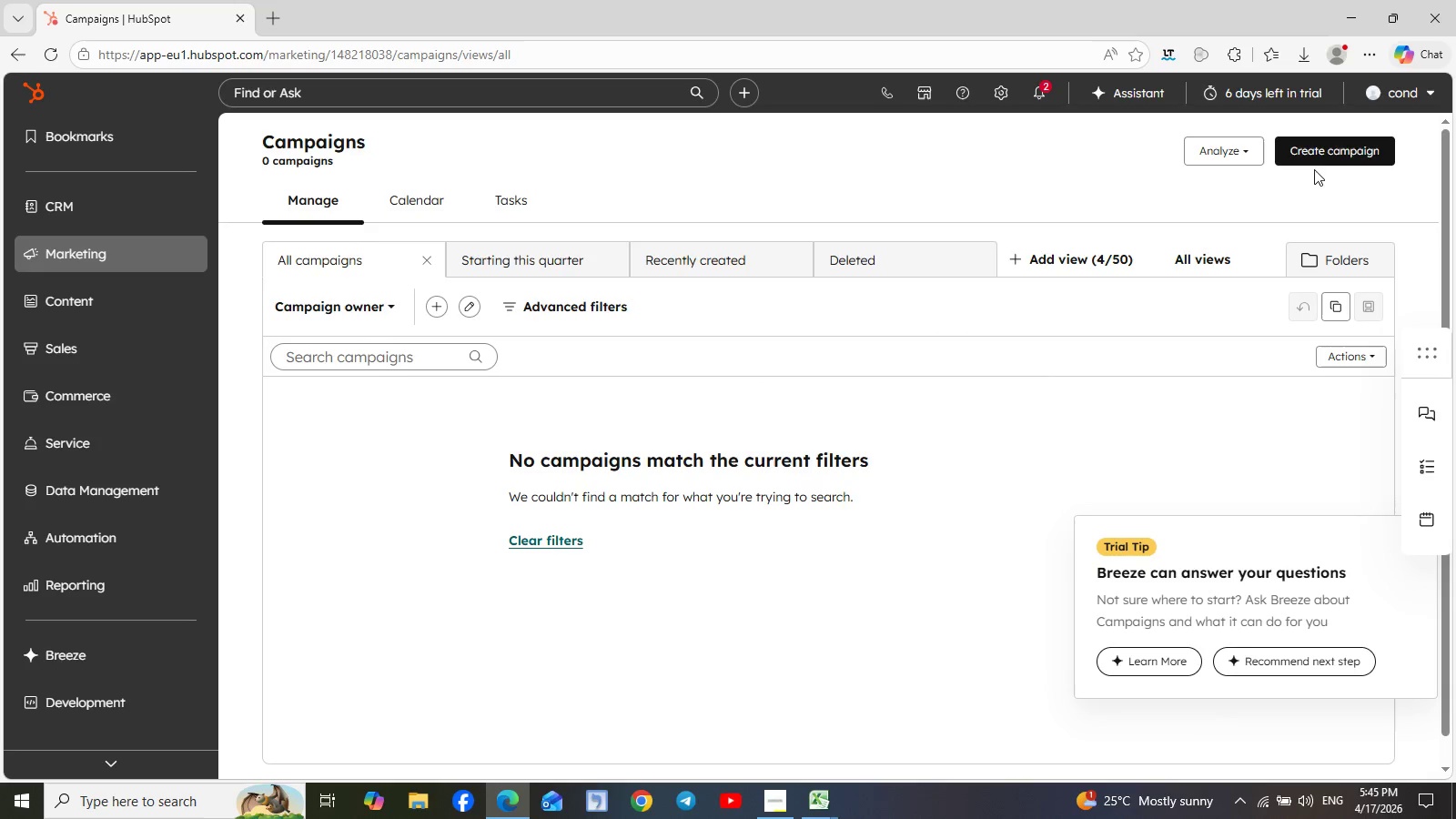 
left_click([1330, 157])
 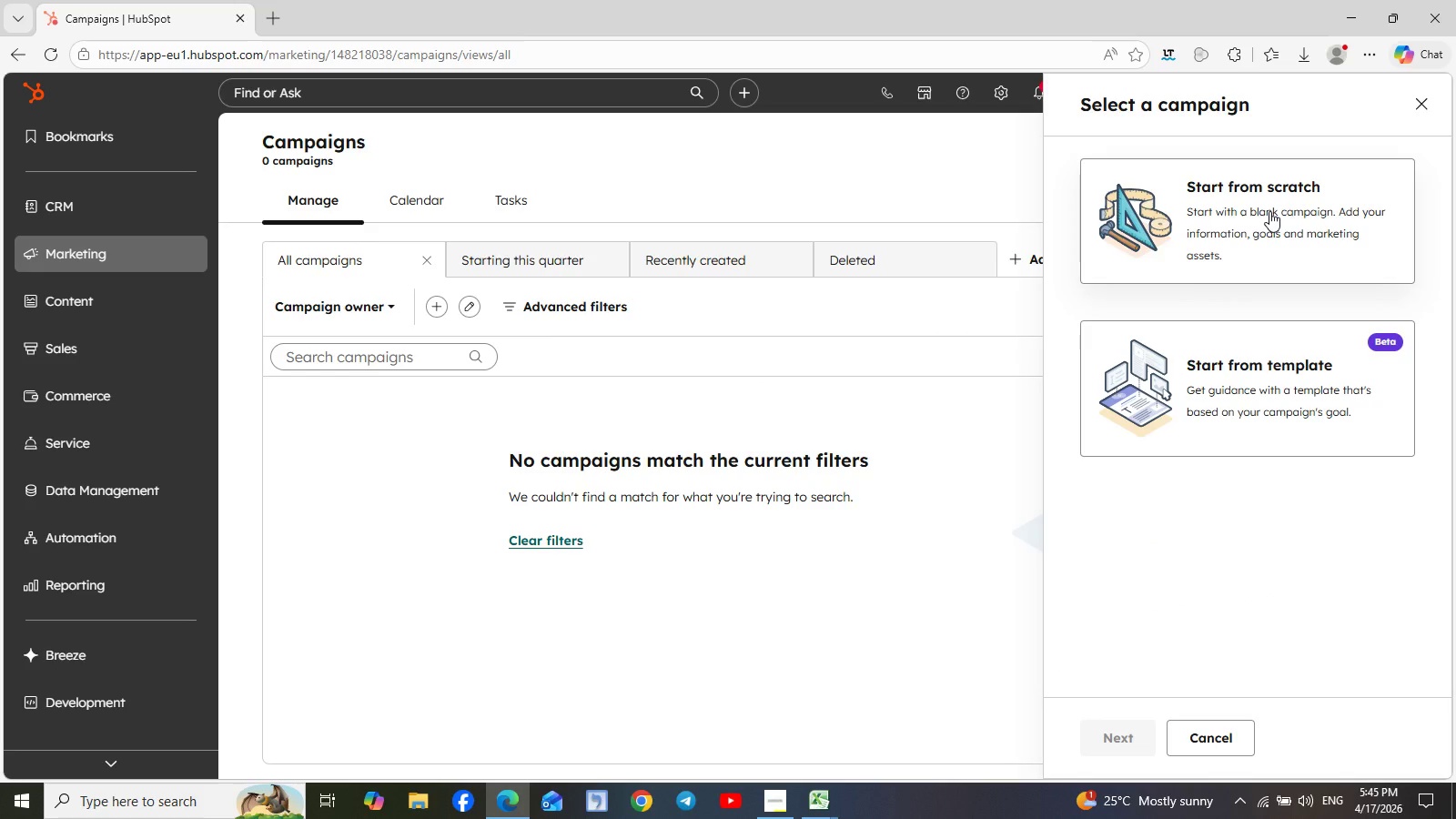 
left_click([1269, 211])
 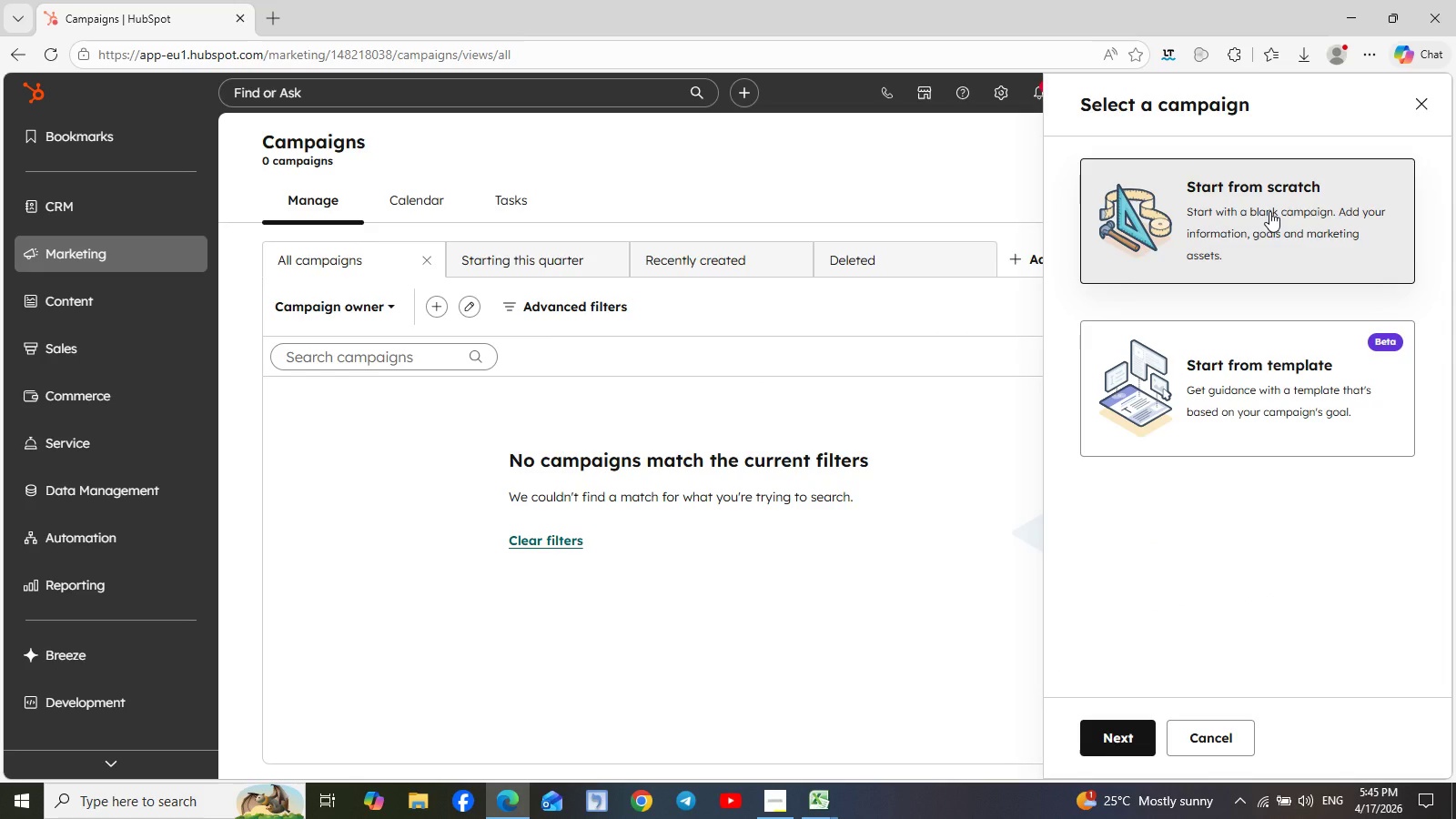 
wait(10.16)
 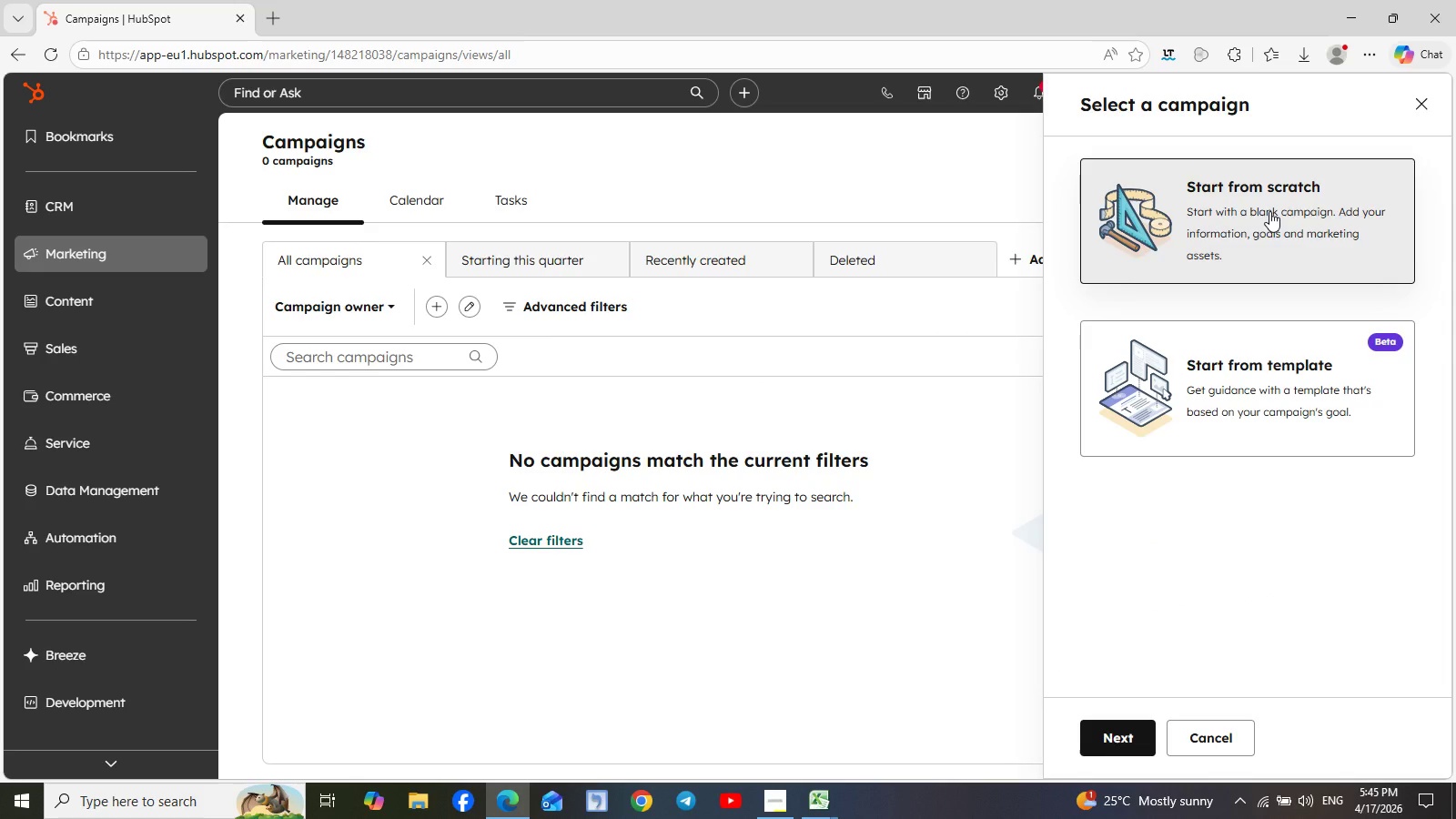 
left_click([1105, 744])
 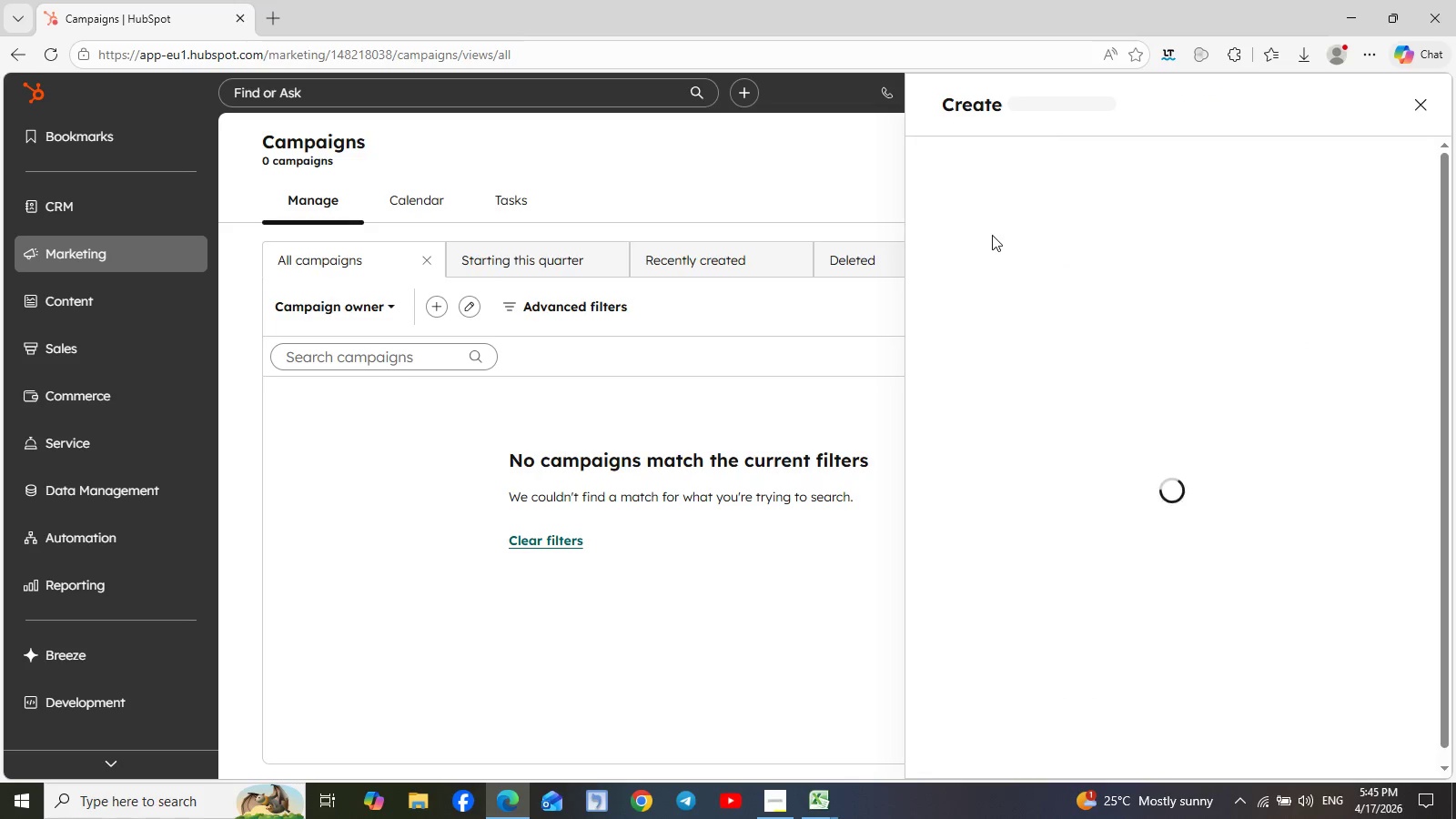 
wait(5.88)
 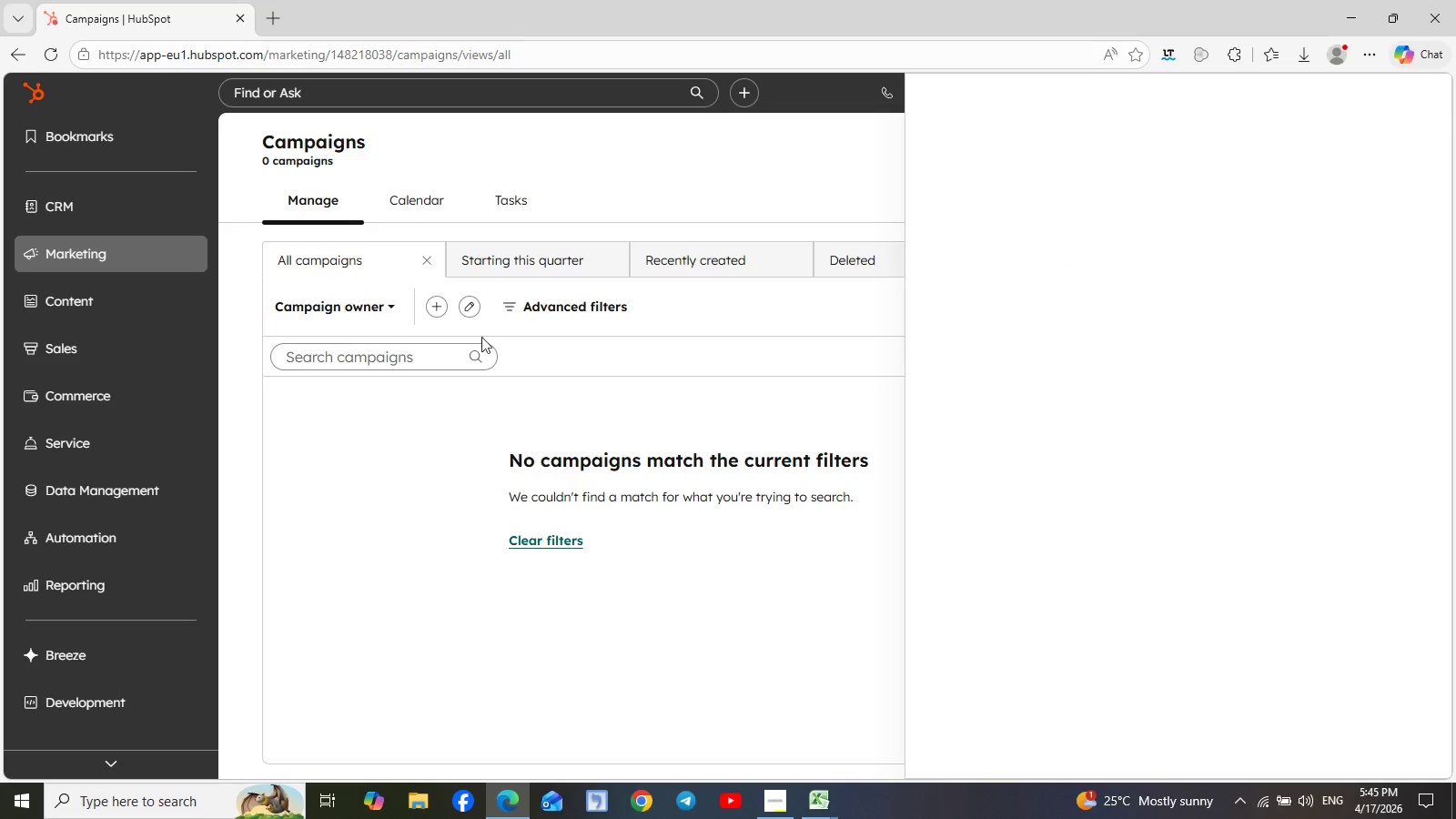 
left_click([1022, 372])
 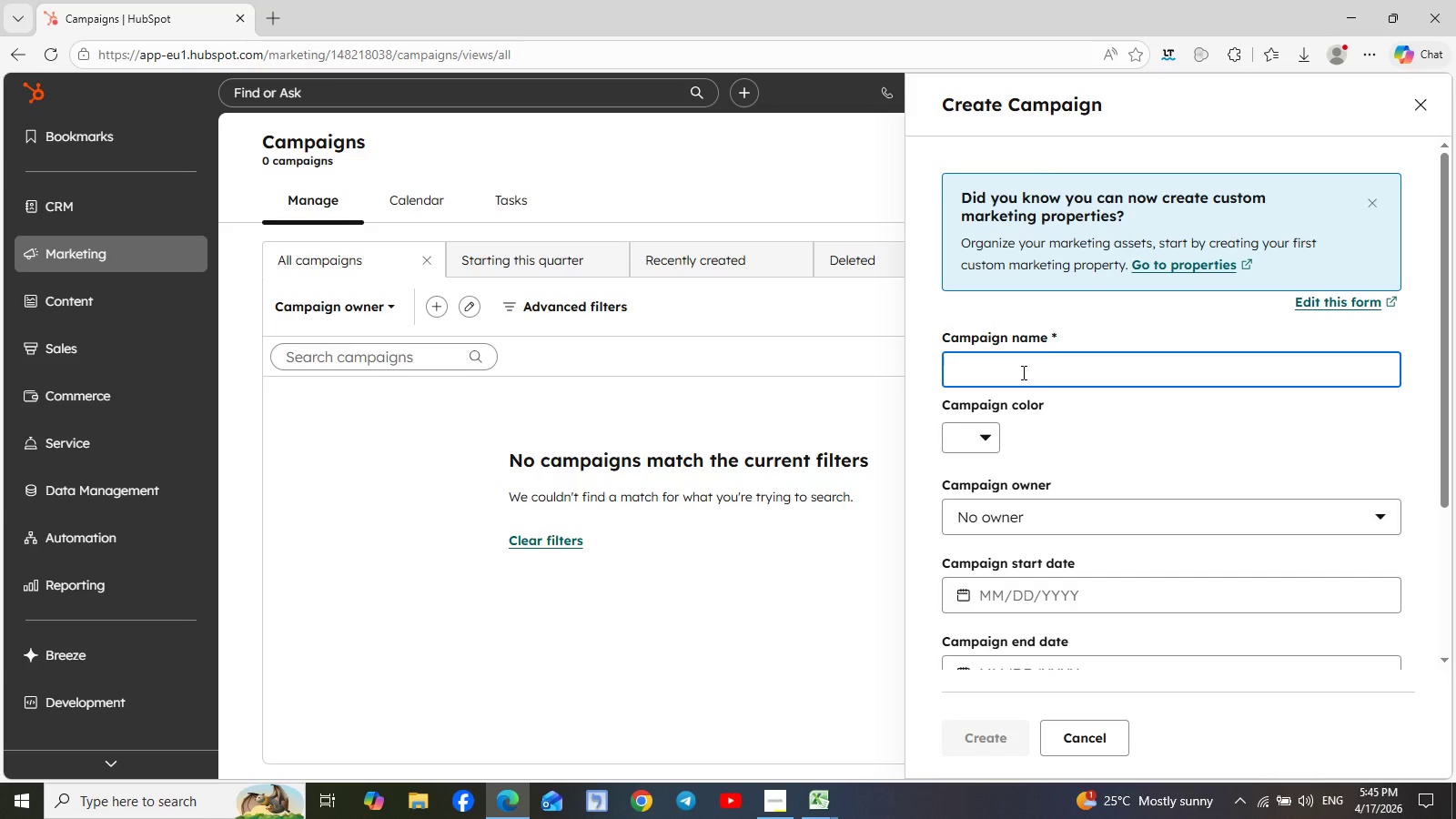 
type(Back to)
 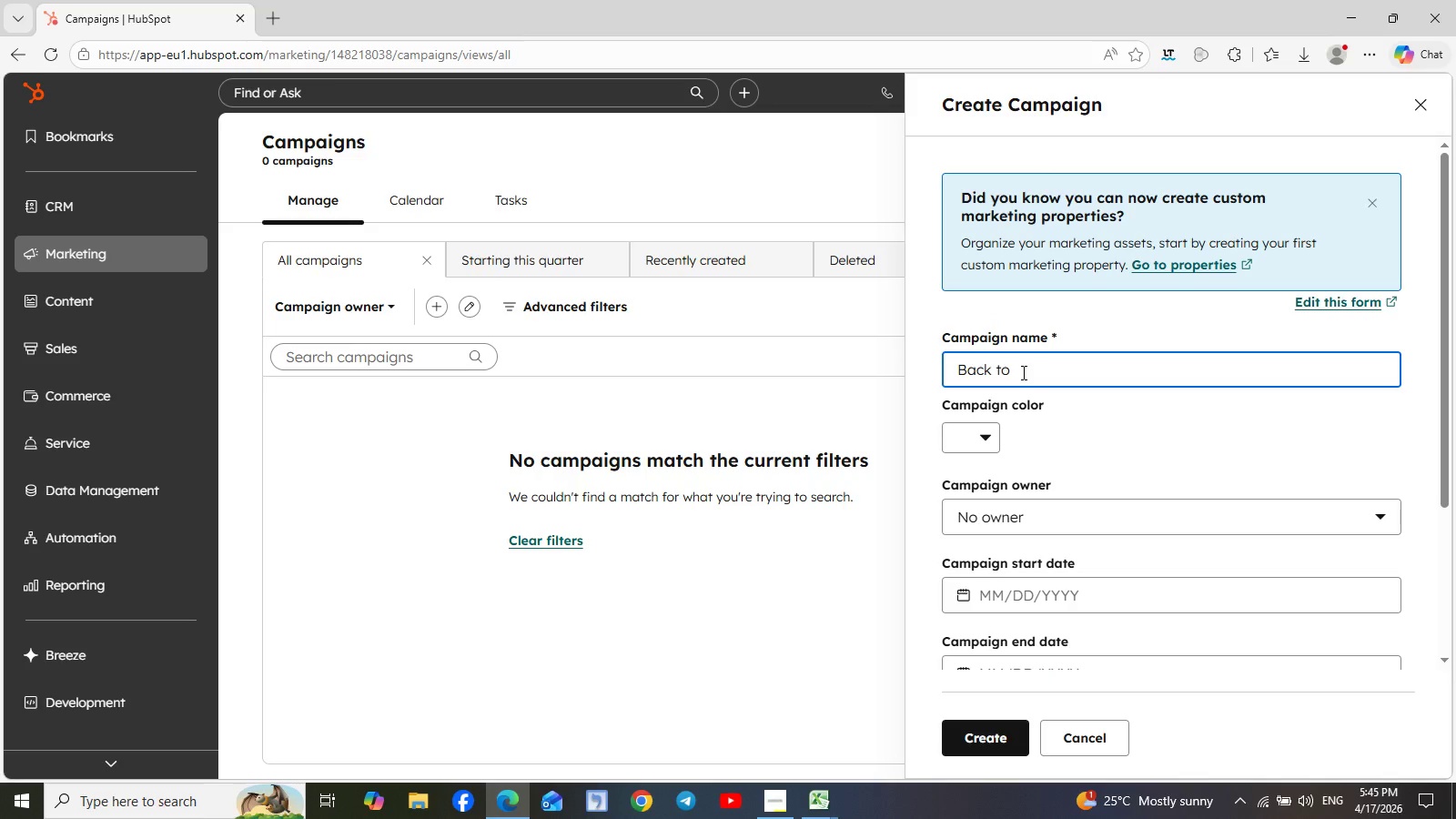 
key(Backspace)
key(Backspace)
key(Backspace)
type(_to_School 2026)
 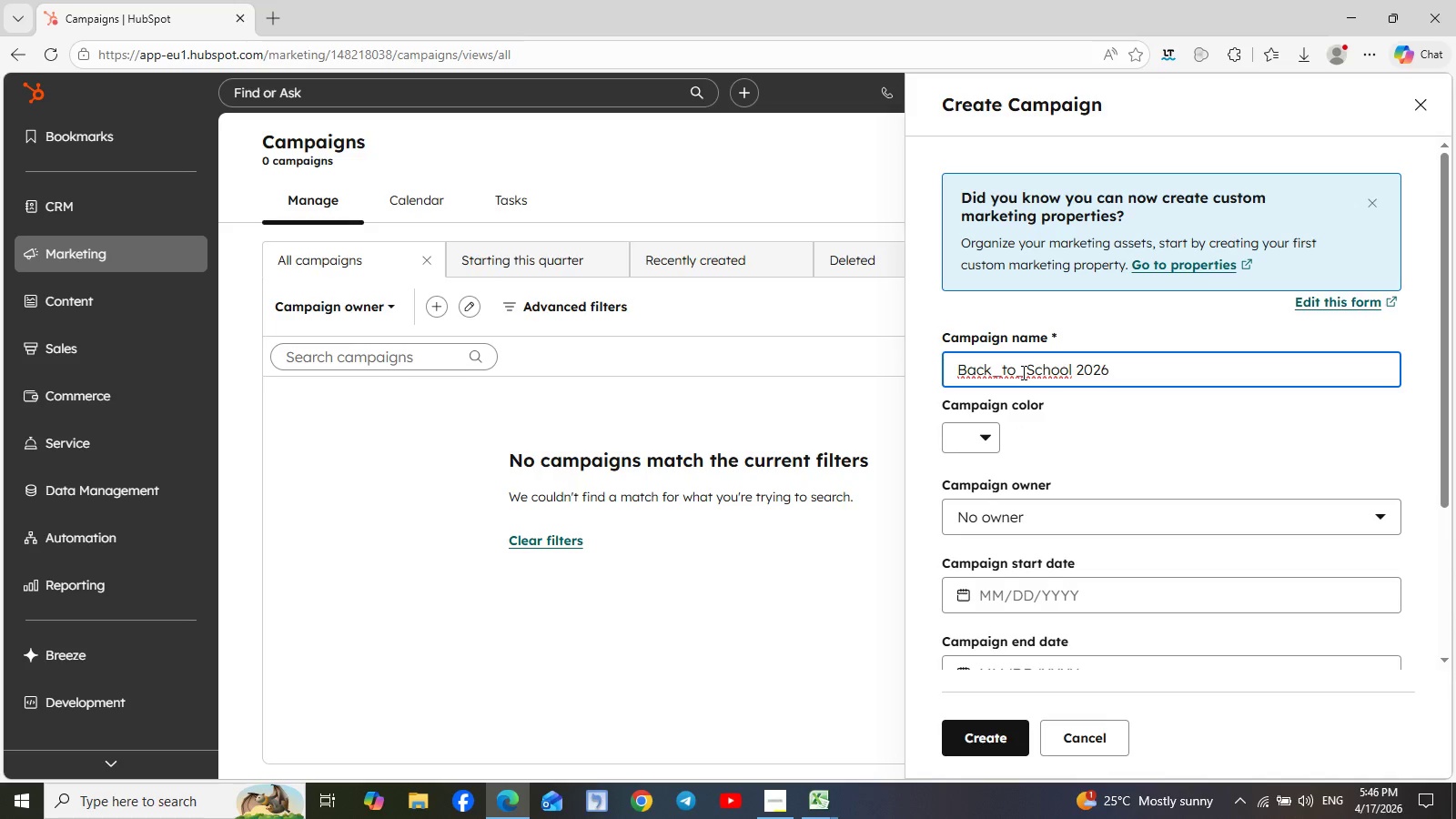 
left_click([1028, 372])
 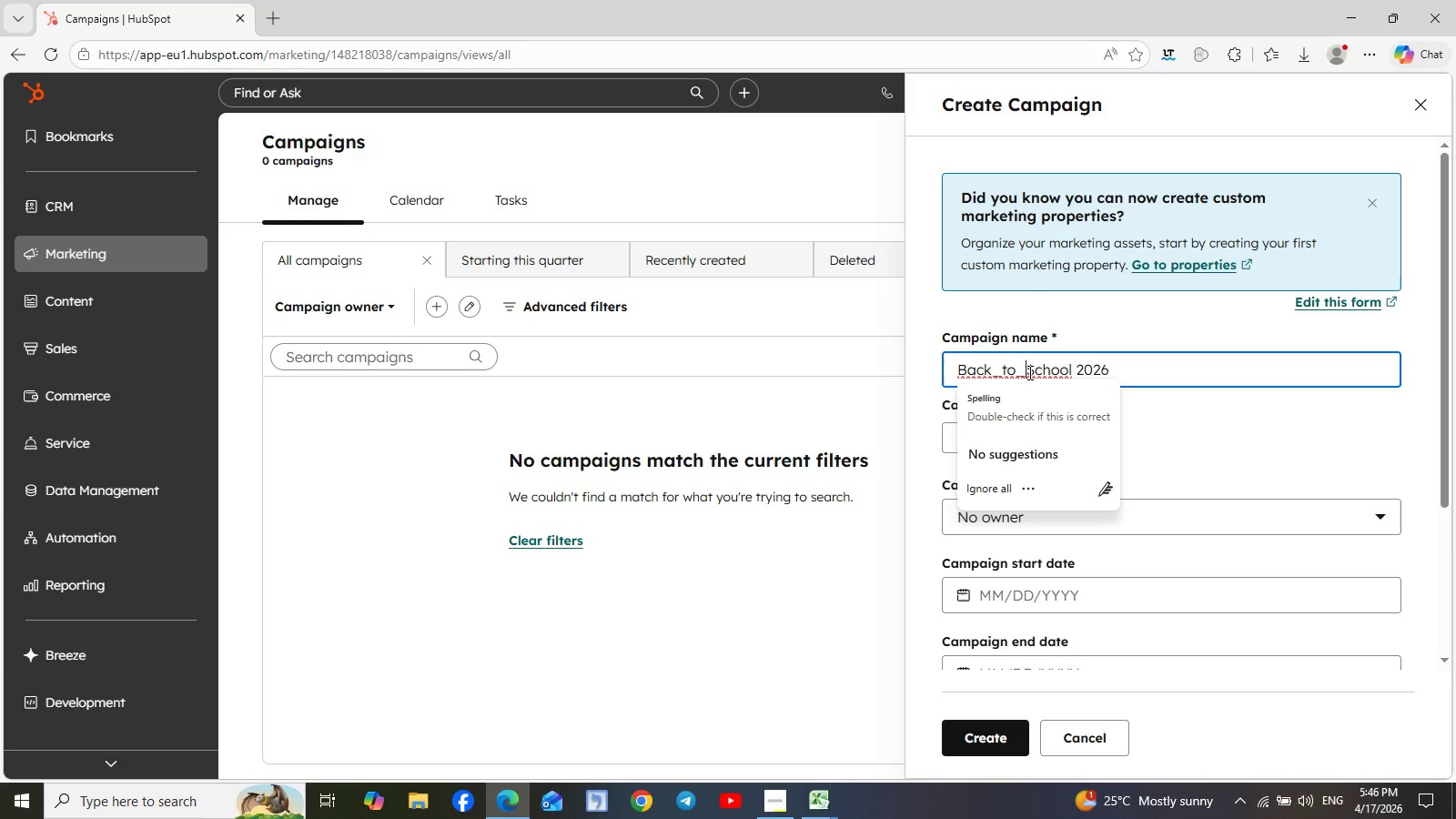 
key(Backspace)
 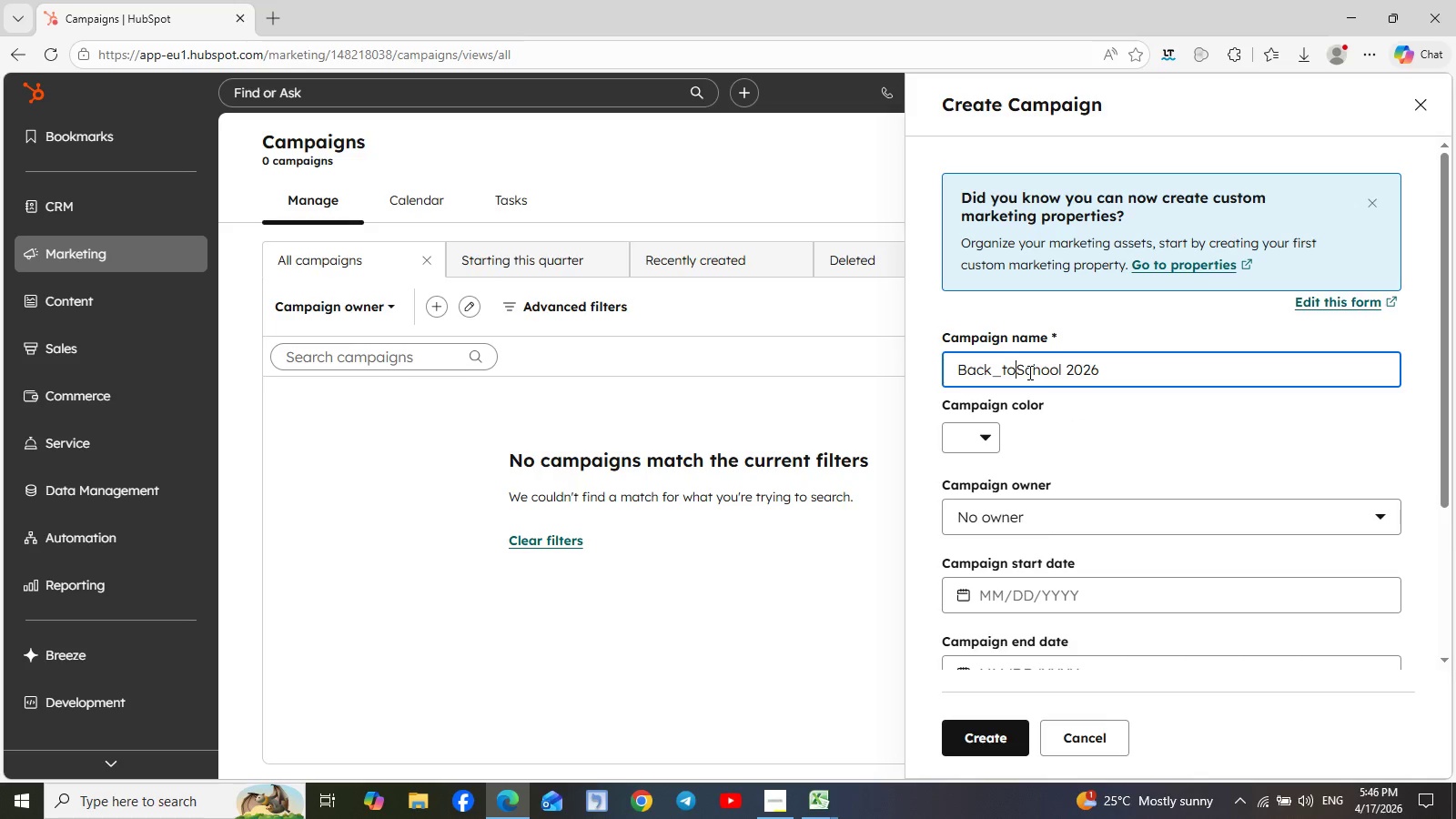 
key(Space)
 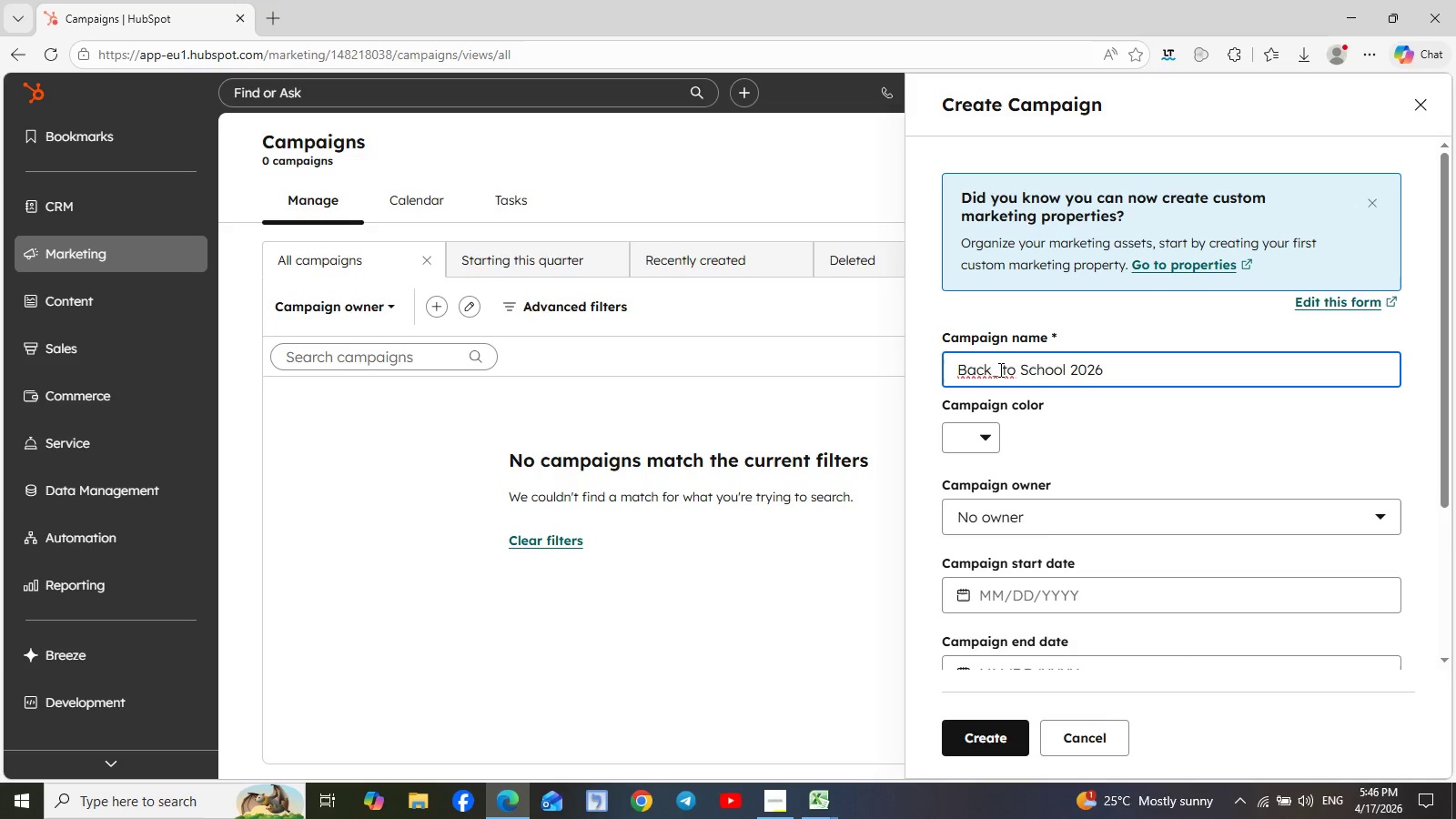 
left_click([1004, 369])
 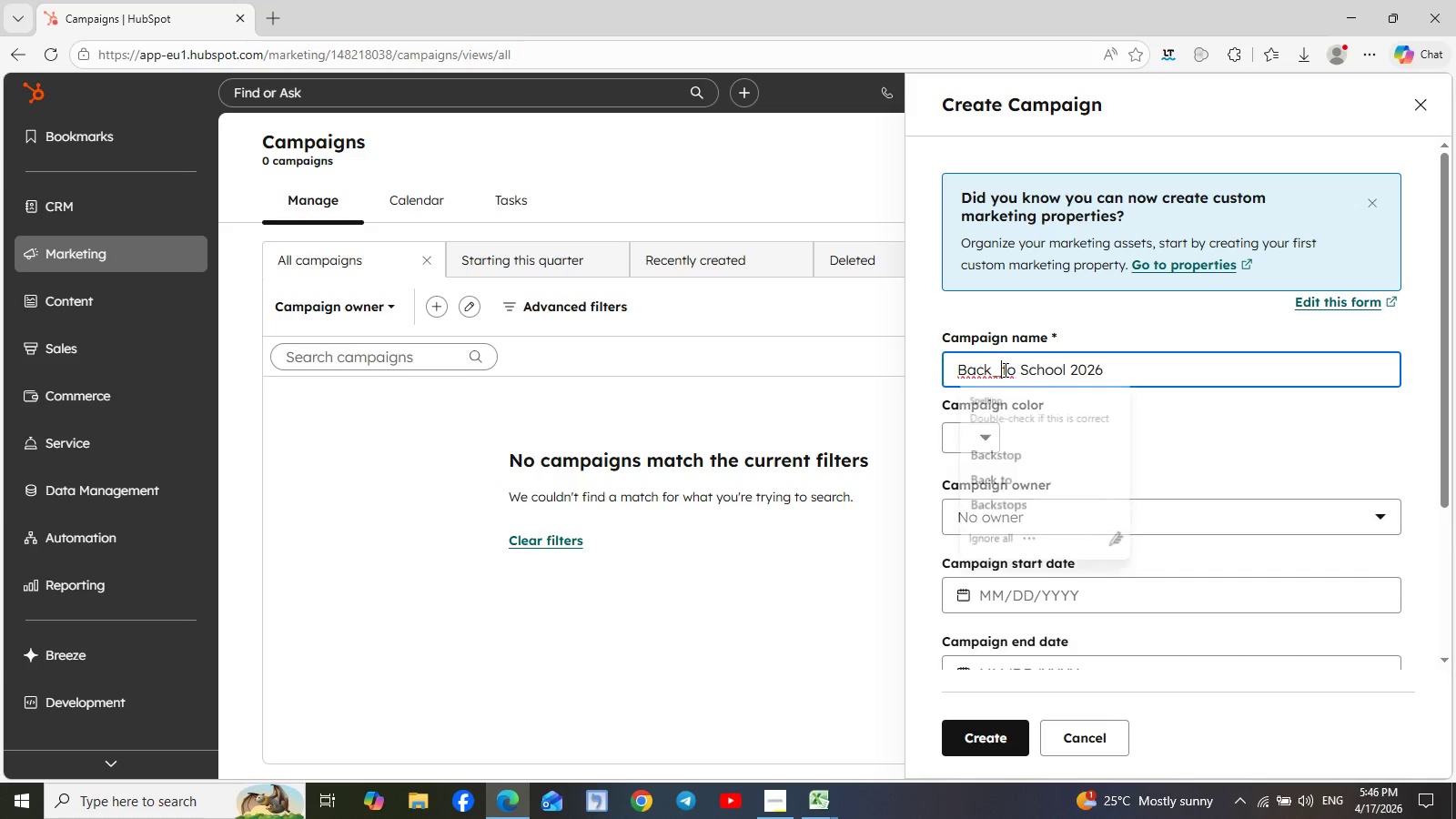 
key(Backspace)
 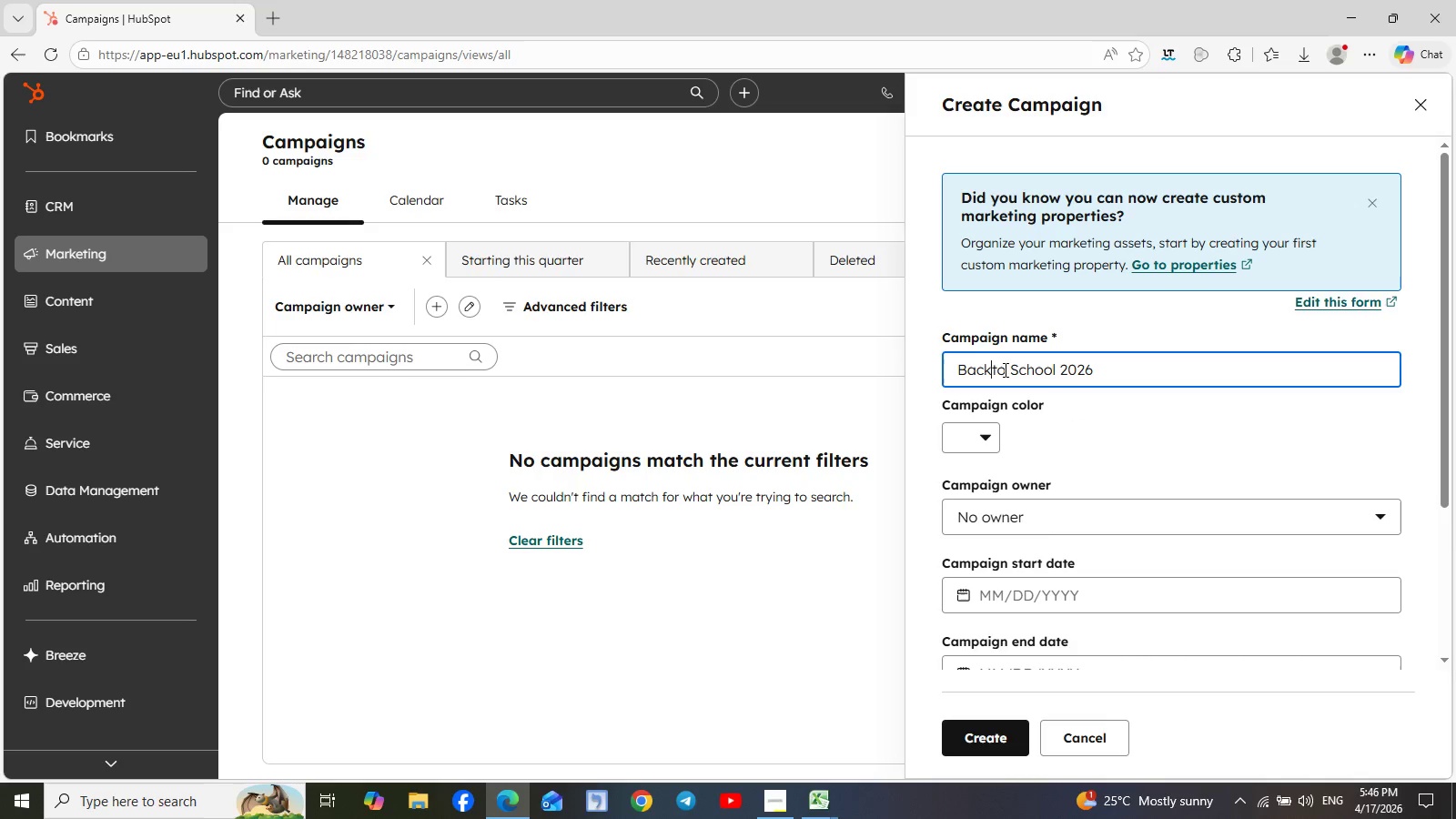 
key(Space)
 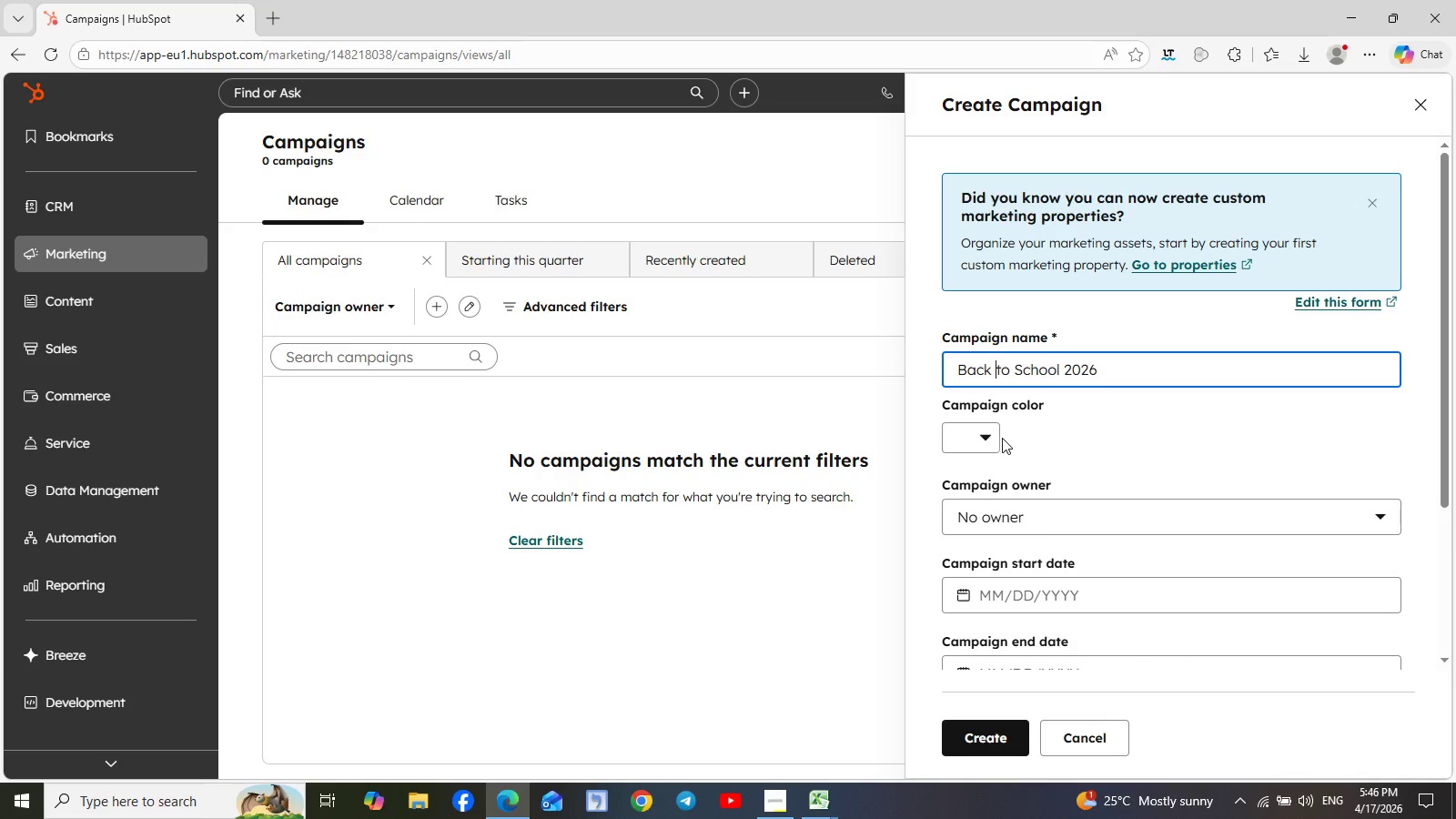 
left_click([995, 437])
 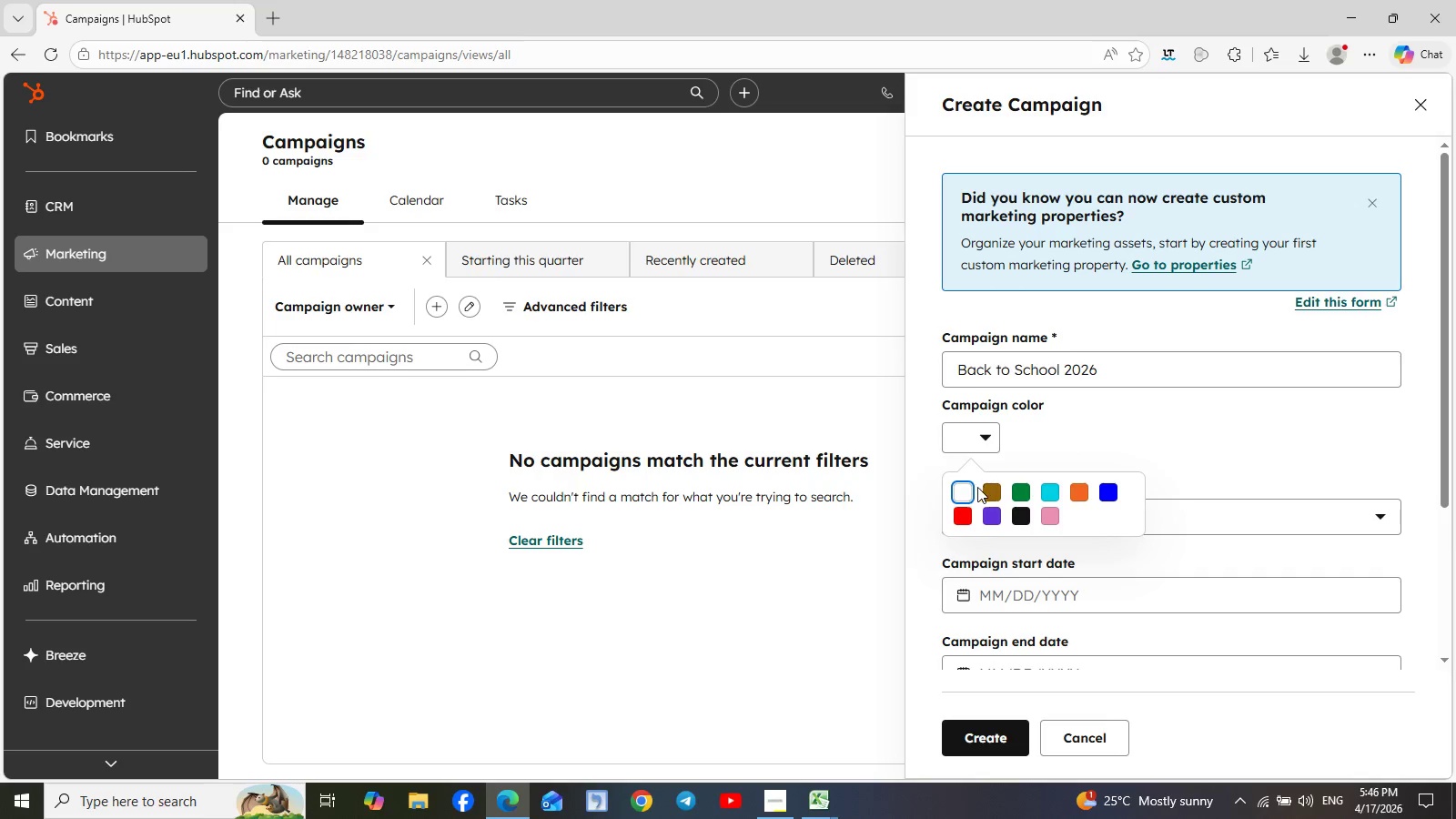 
left_click([965, 494])
 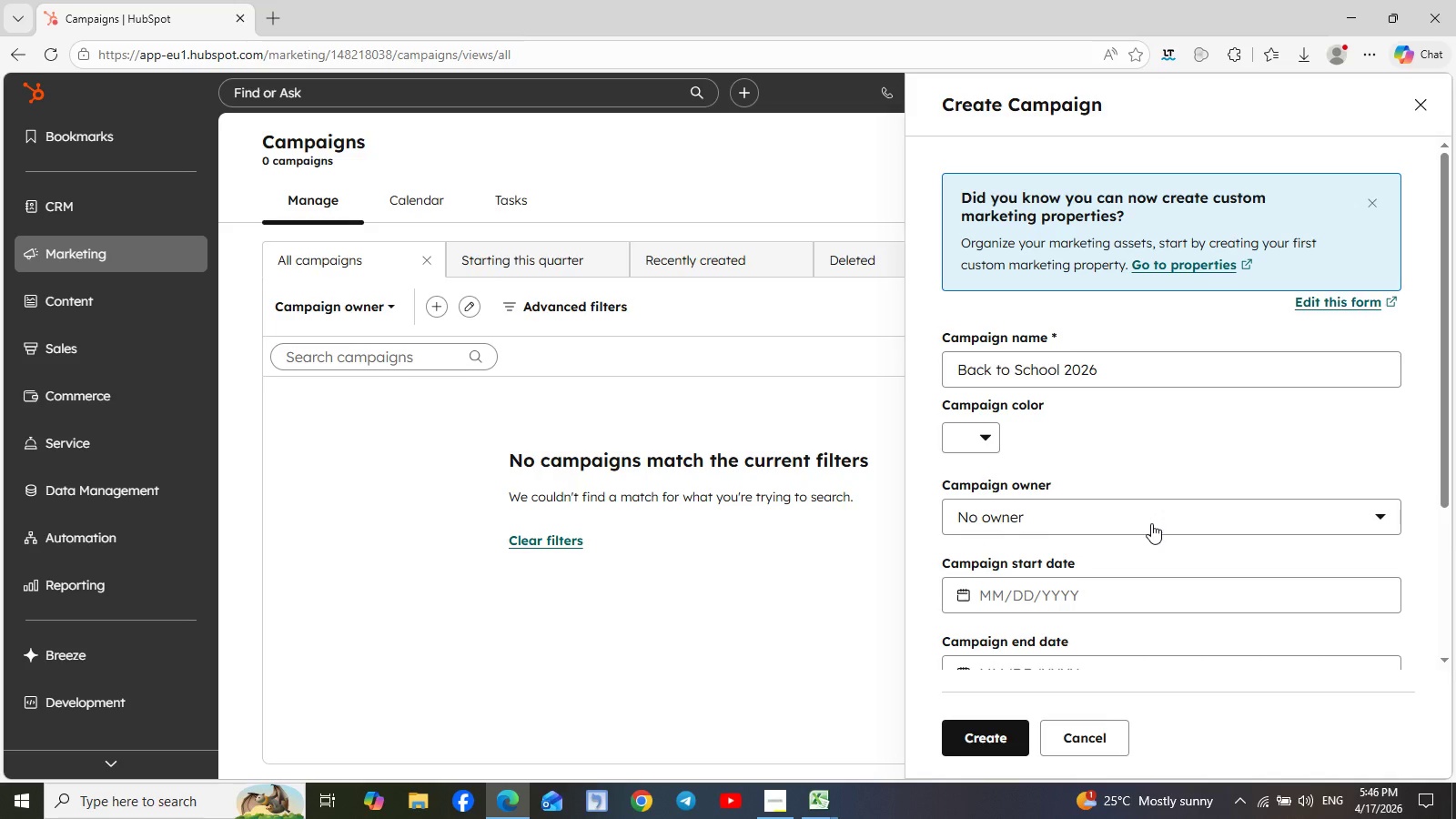 
scroll: coordinate [1151, 523], scroll_direction: down, amount: 1.0
 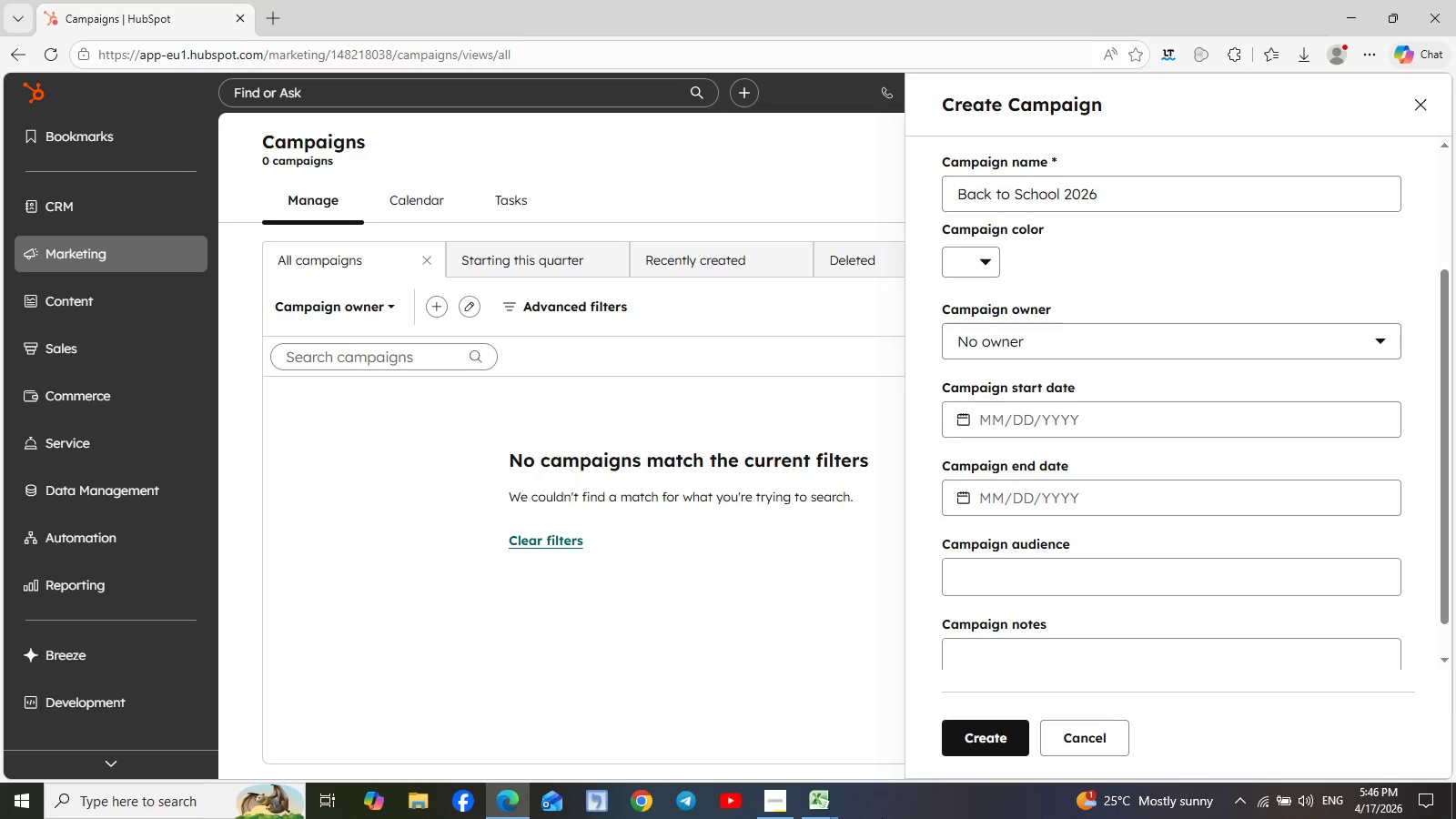 
mouse_move([843, 784])
 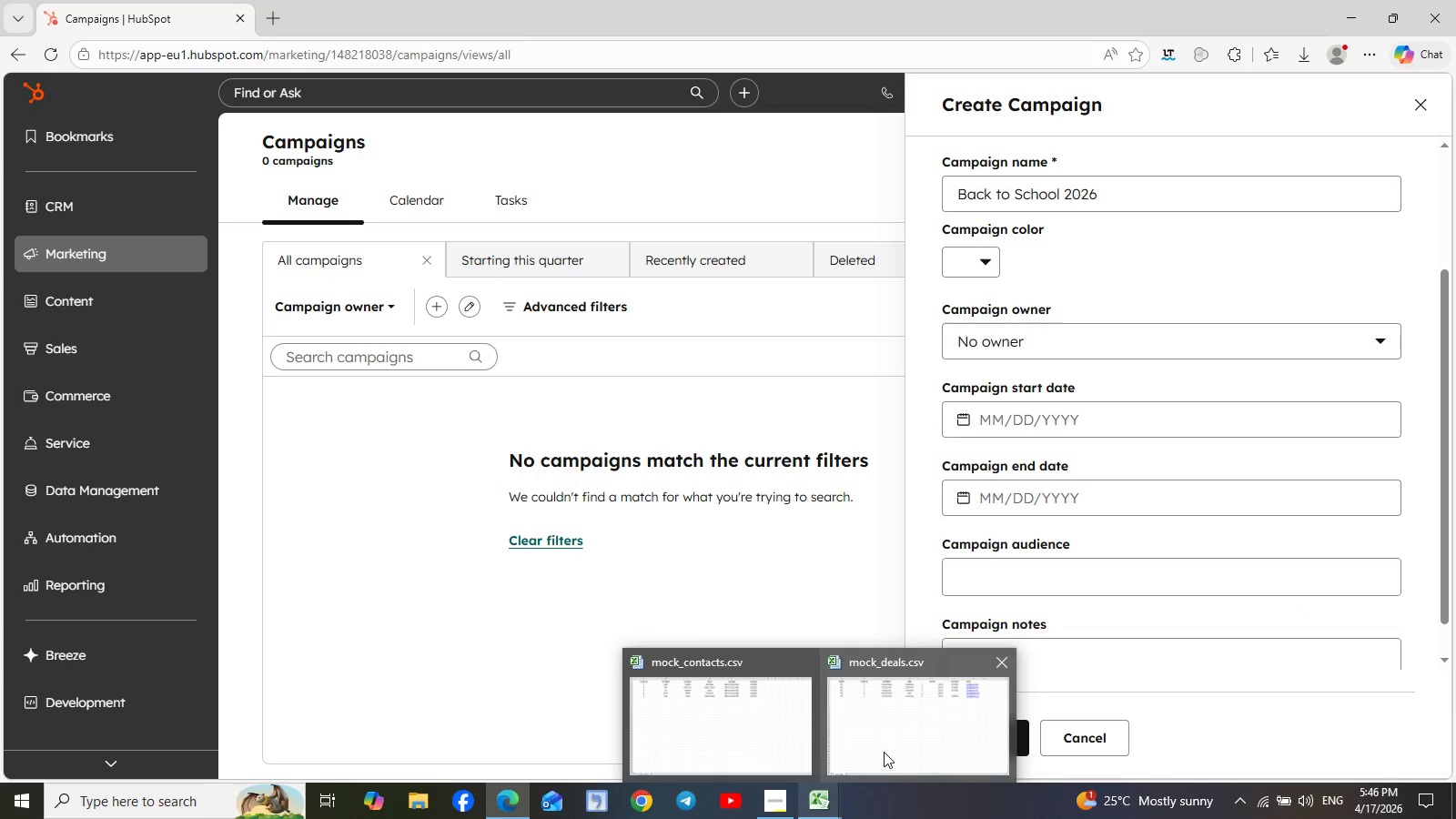 
left_click([884, 752])
 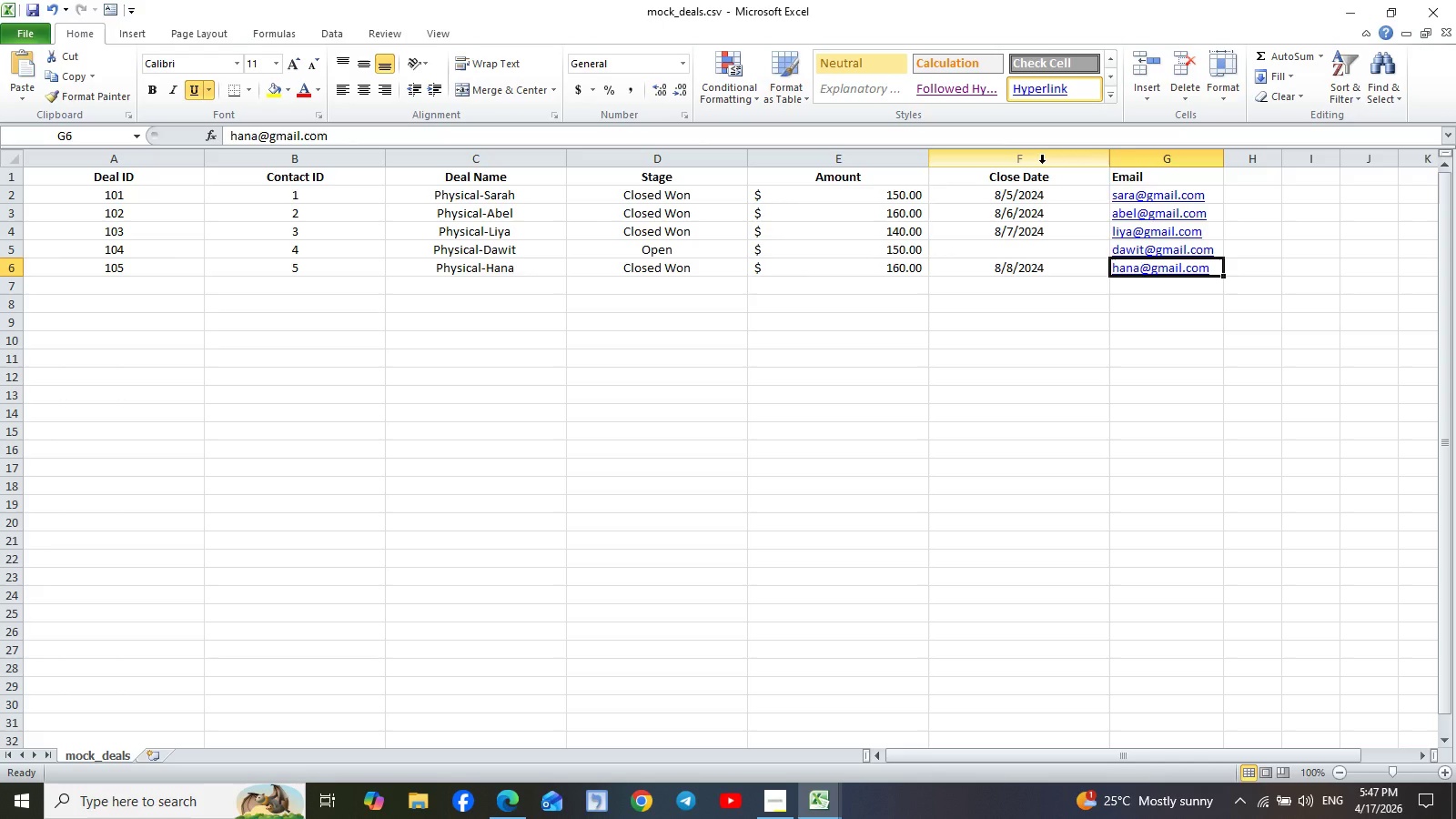 
wait(79.37)
 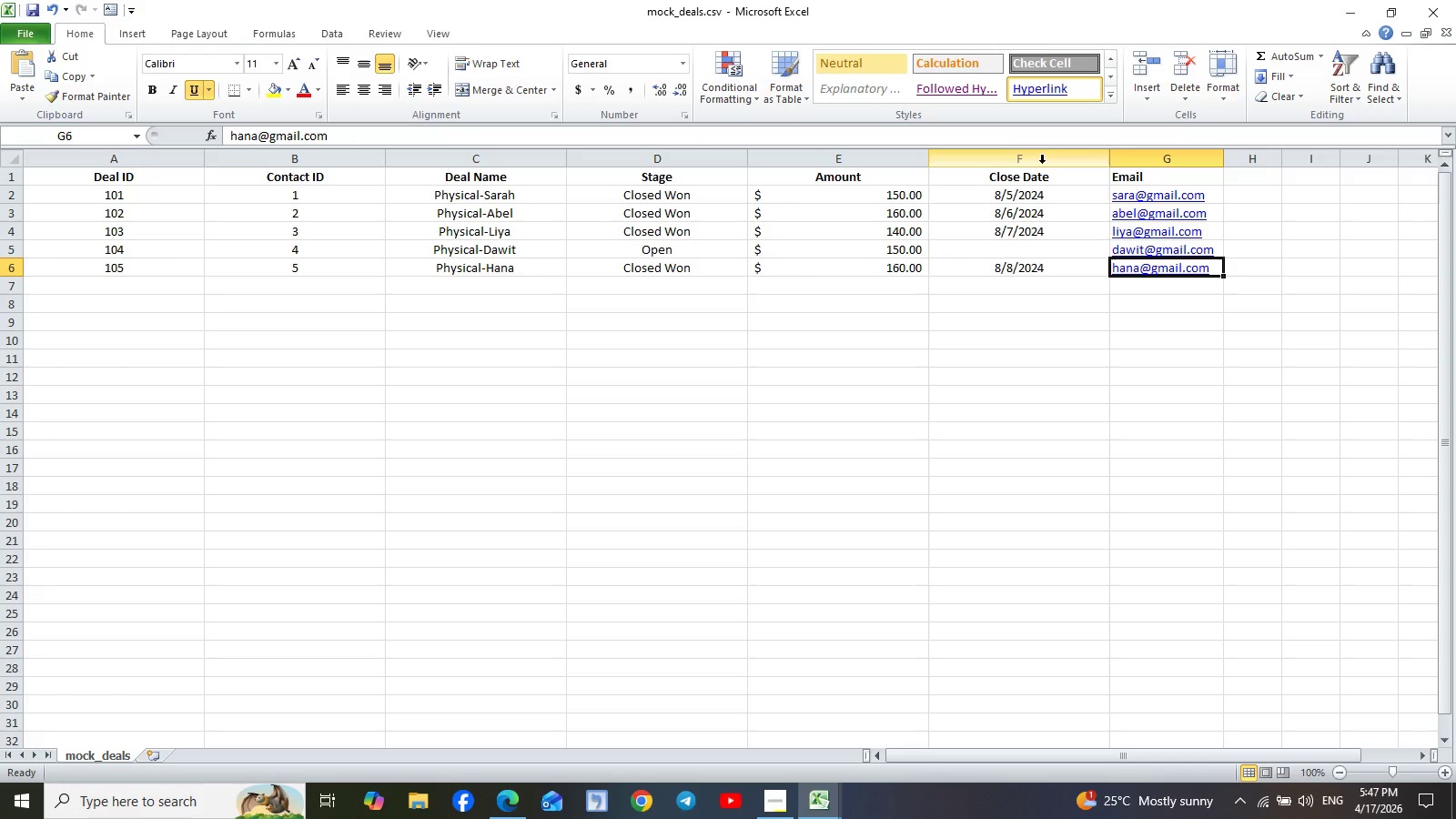 
mouse_move([824, 797])
 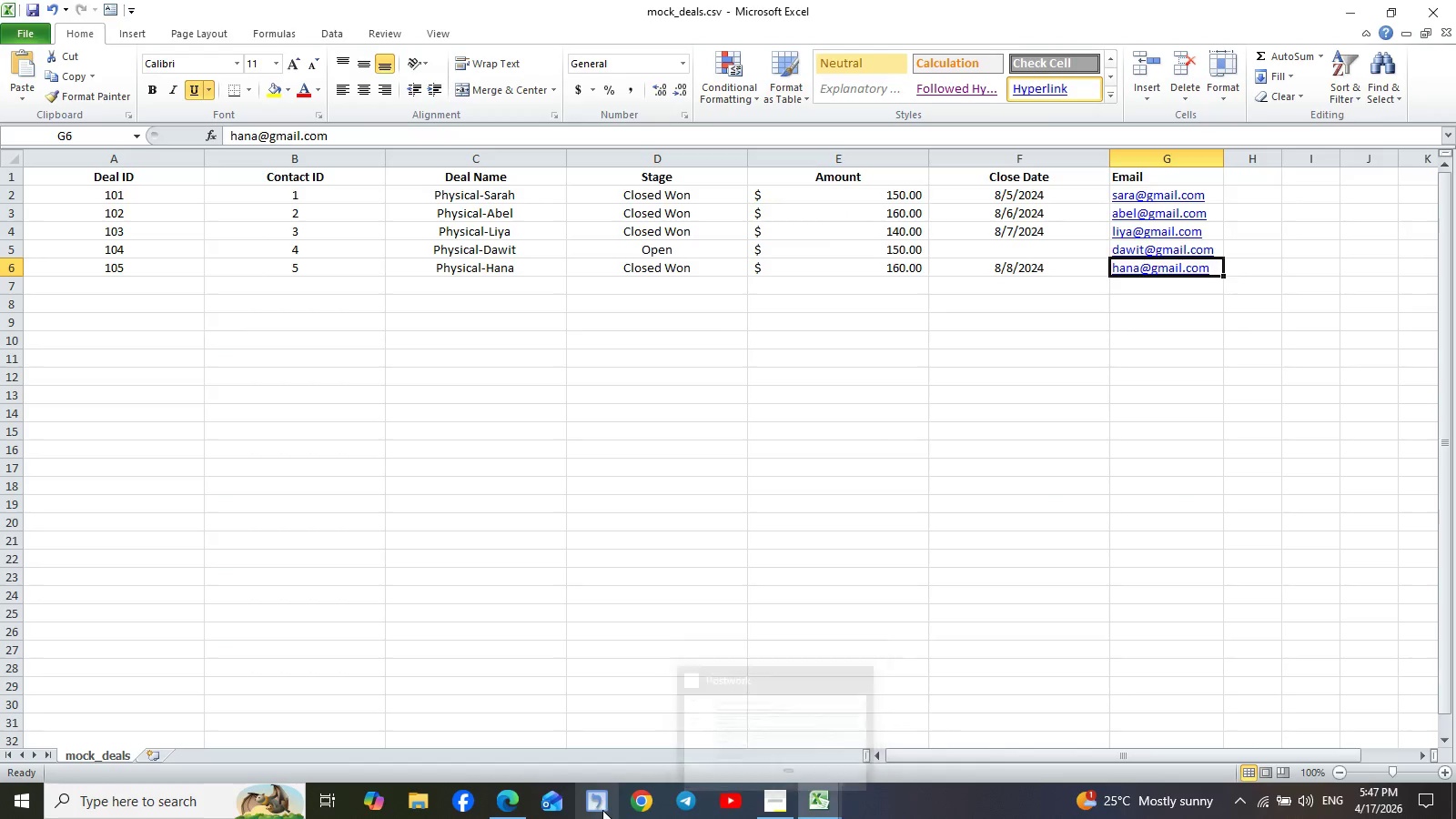 
left_click([518, 804])
 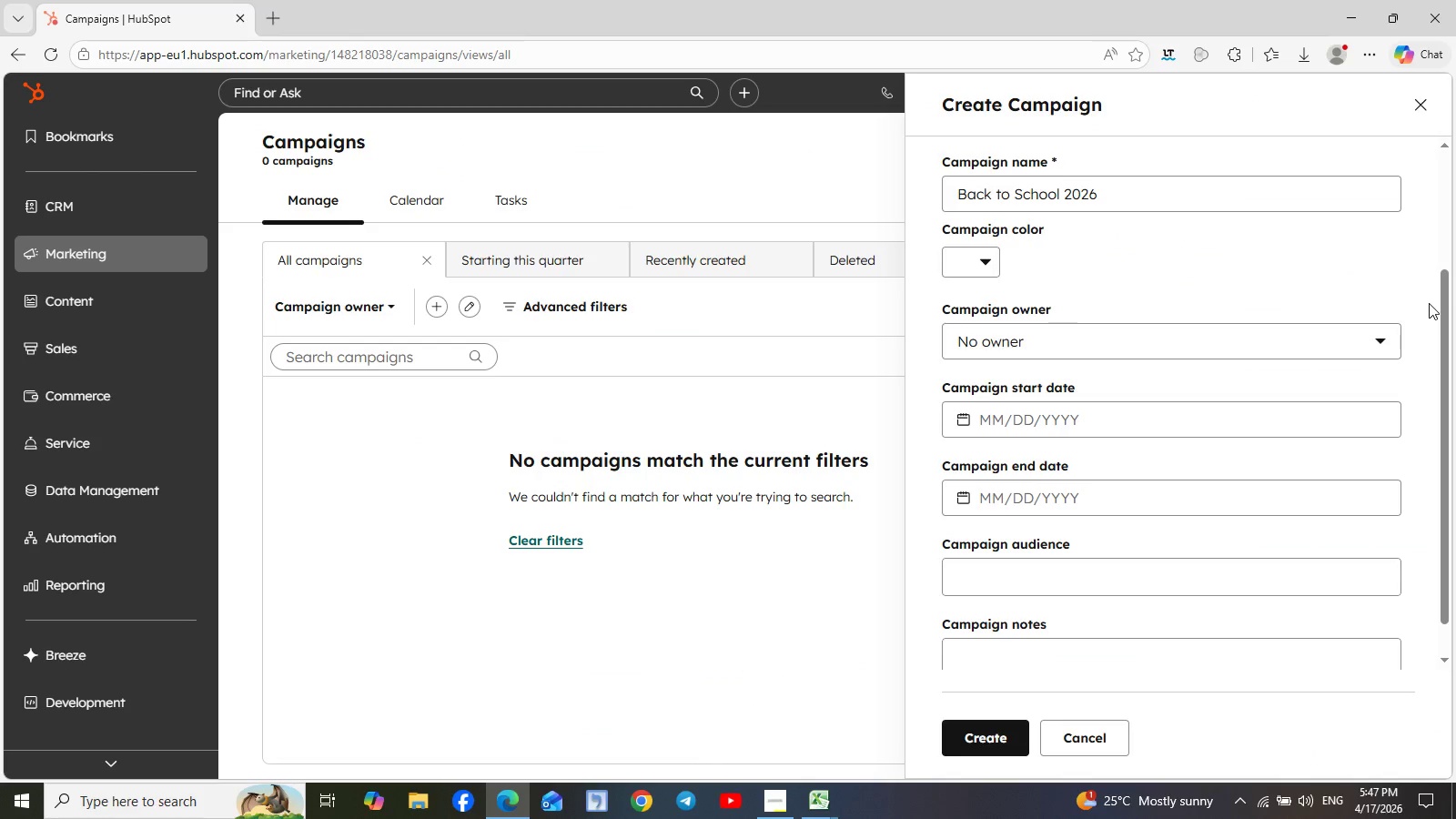 
wait(11.72)
 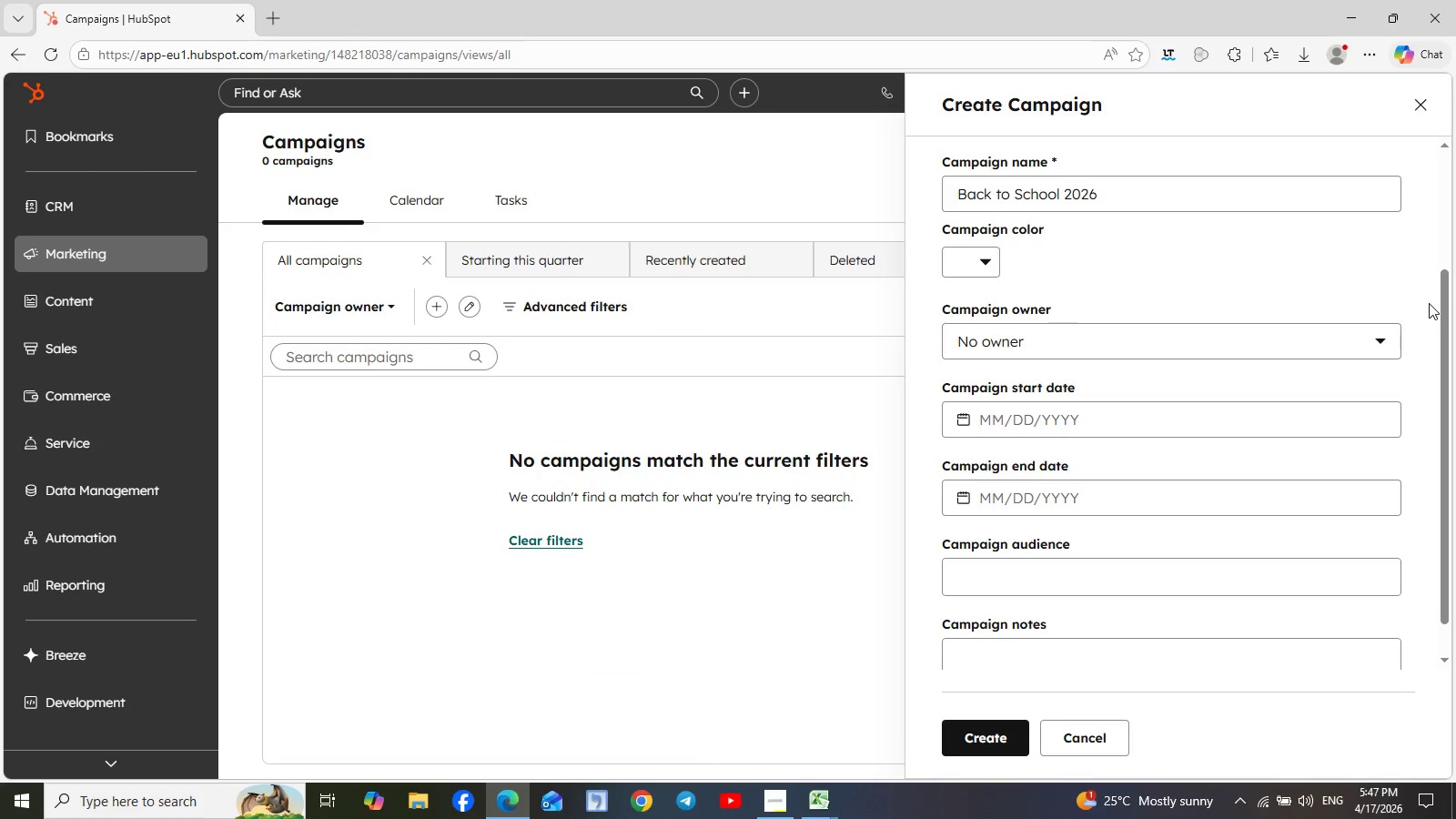 
left_click([1388, 339])
 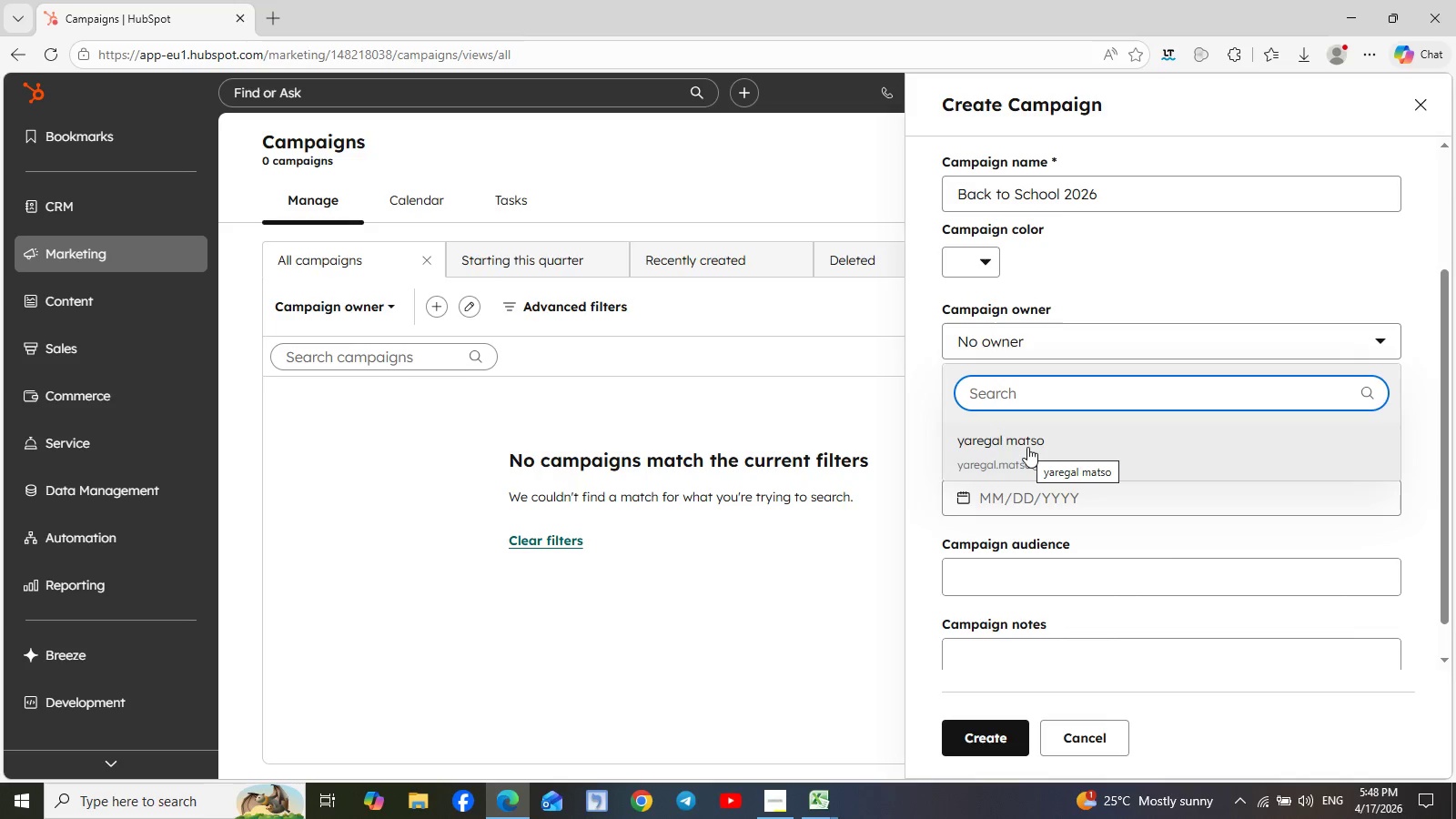 
left_click([1027, 447])
 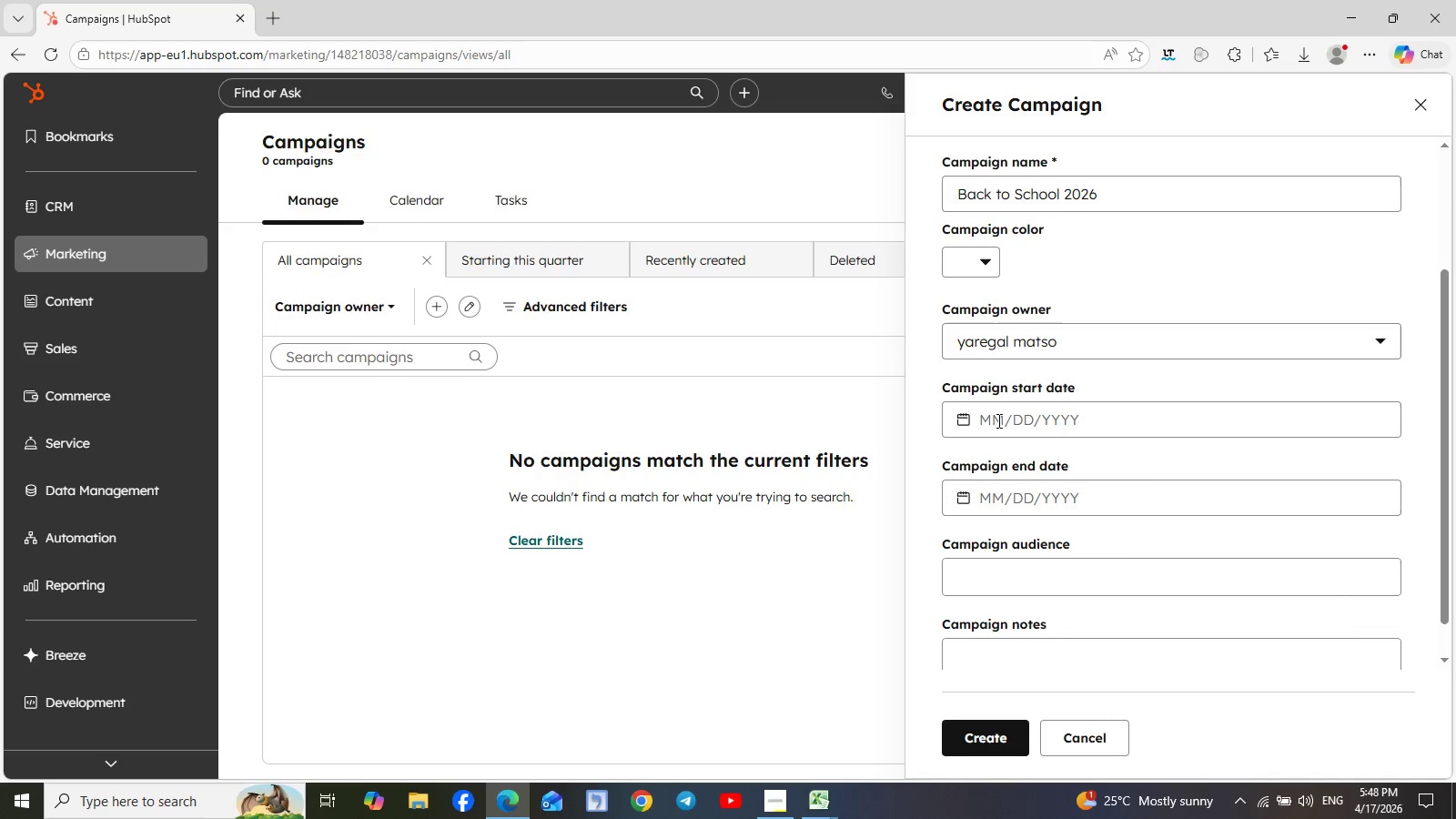 
wait(12.58)
 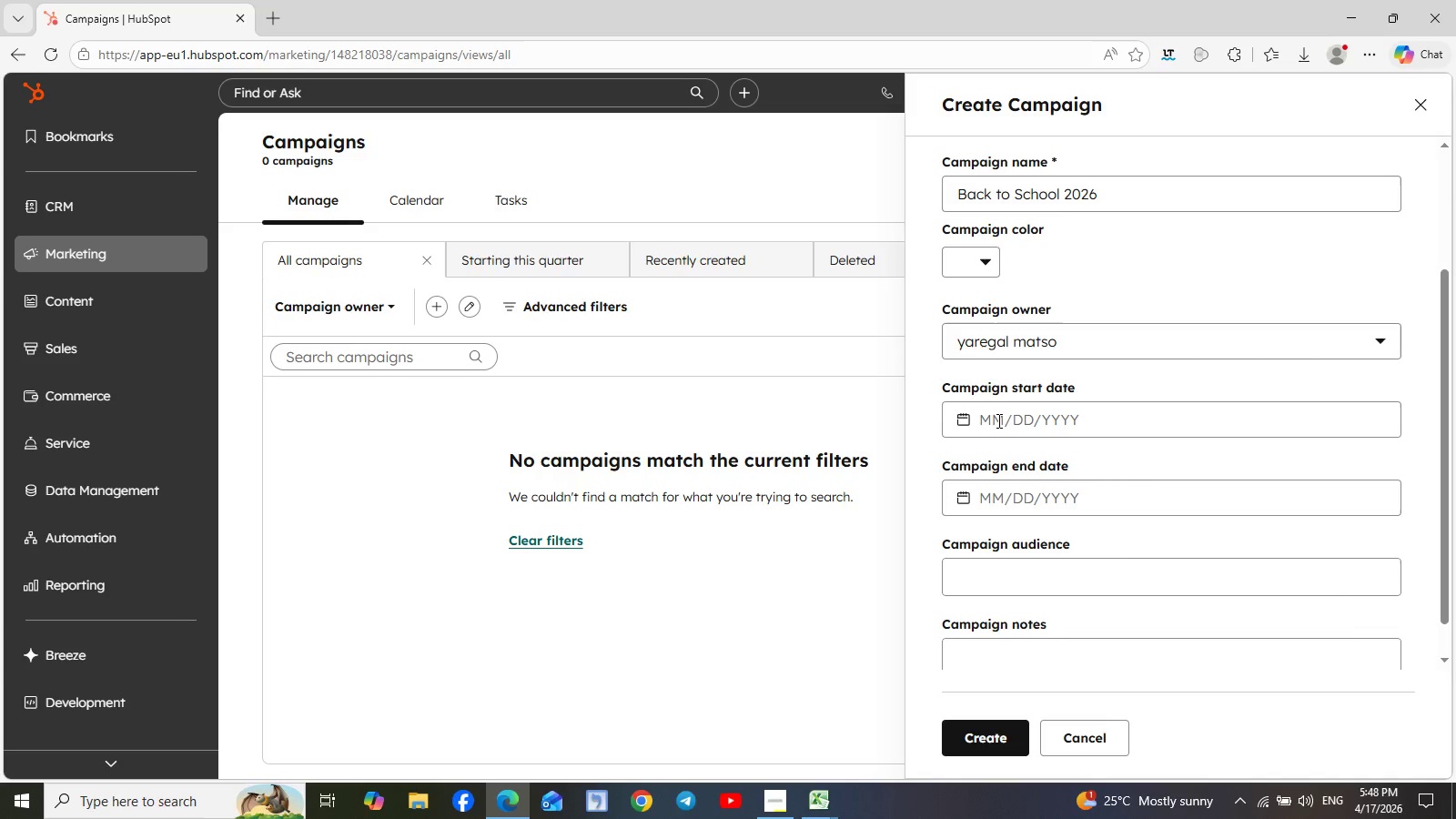 
left_click([994, 426])
 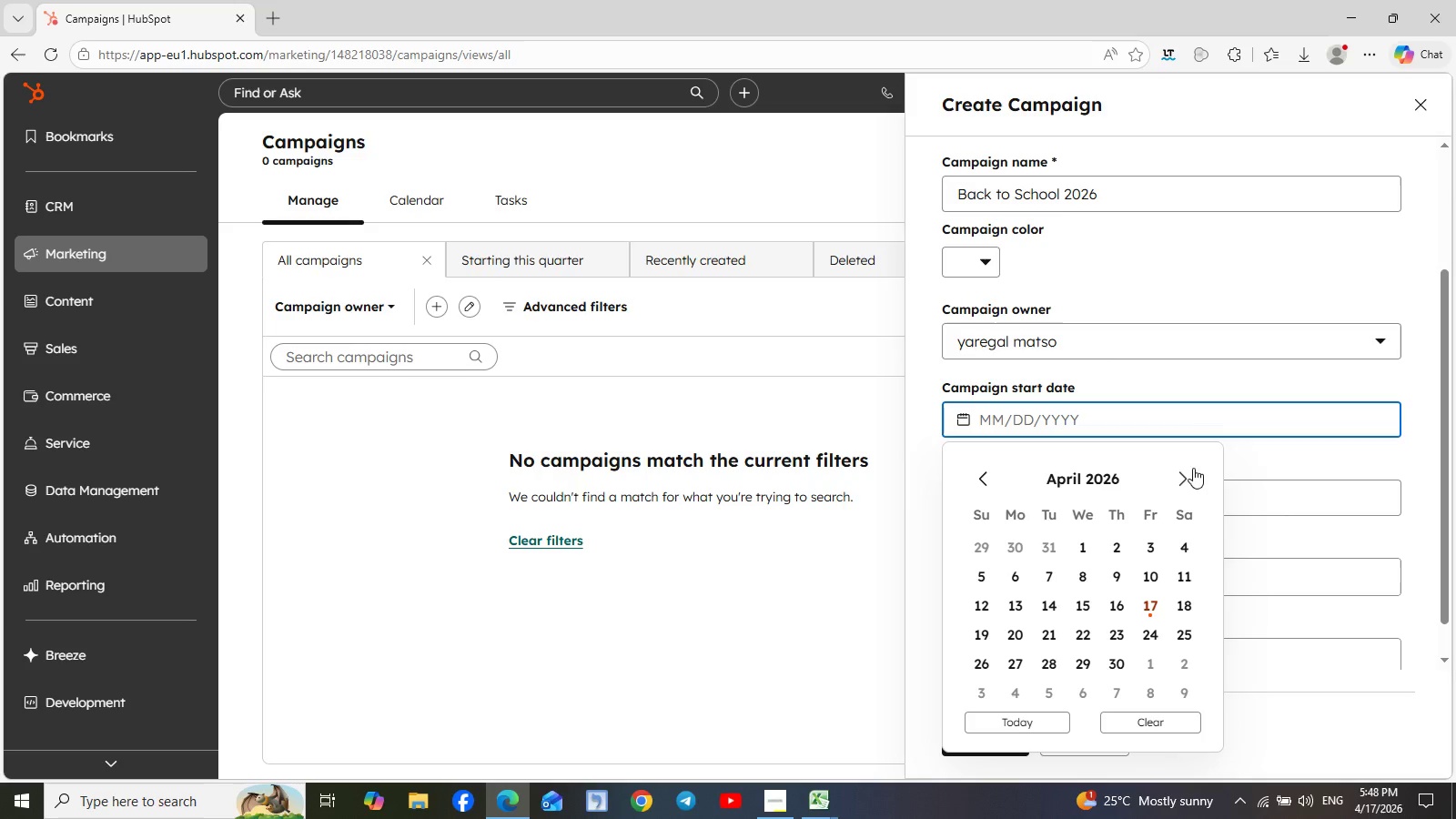 
left_click([1181, 473])
 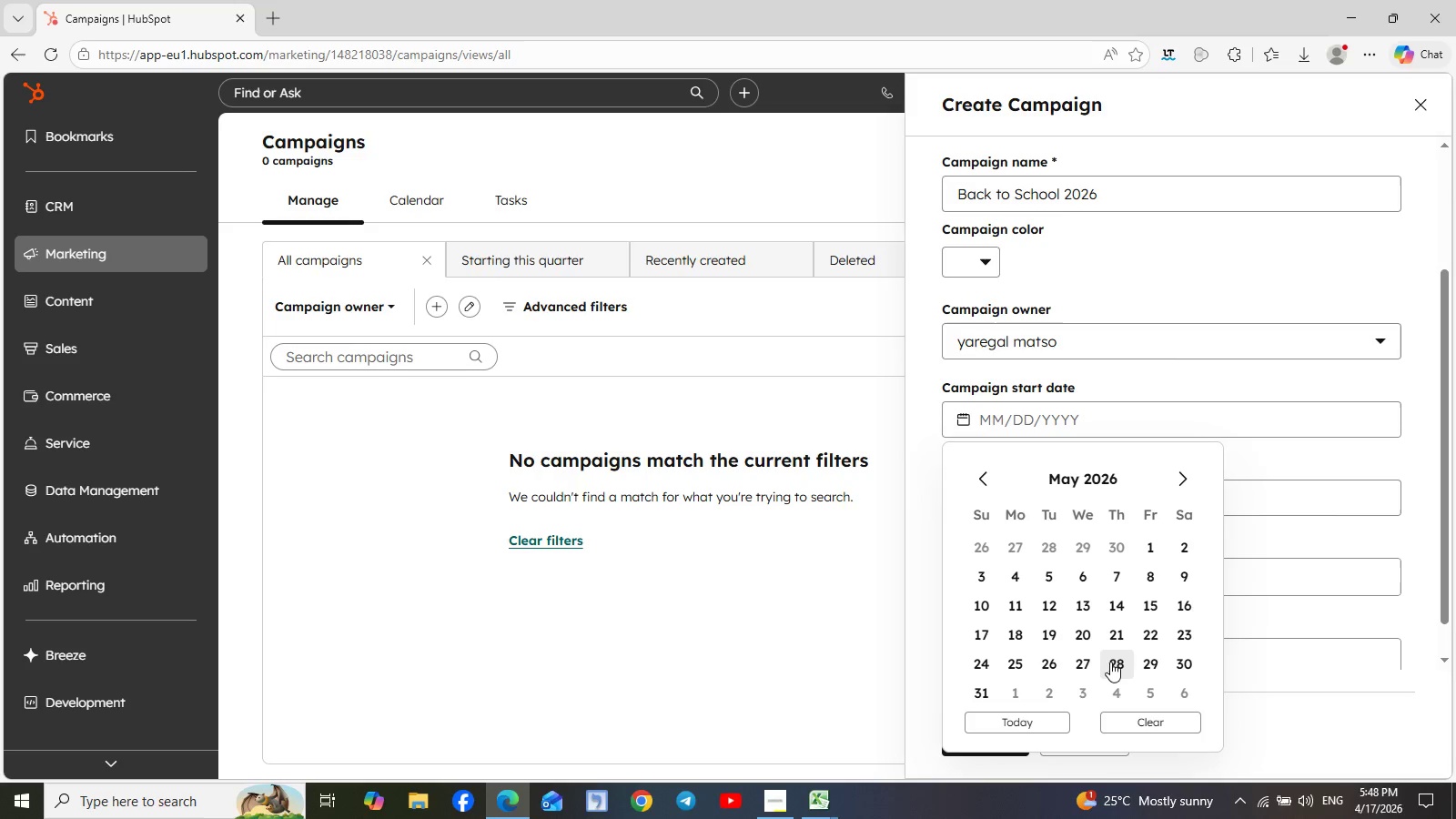 
left_click([1110, 664])
 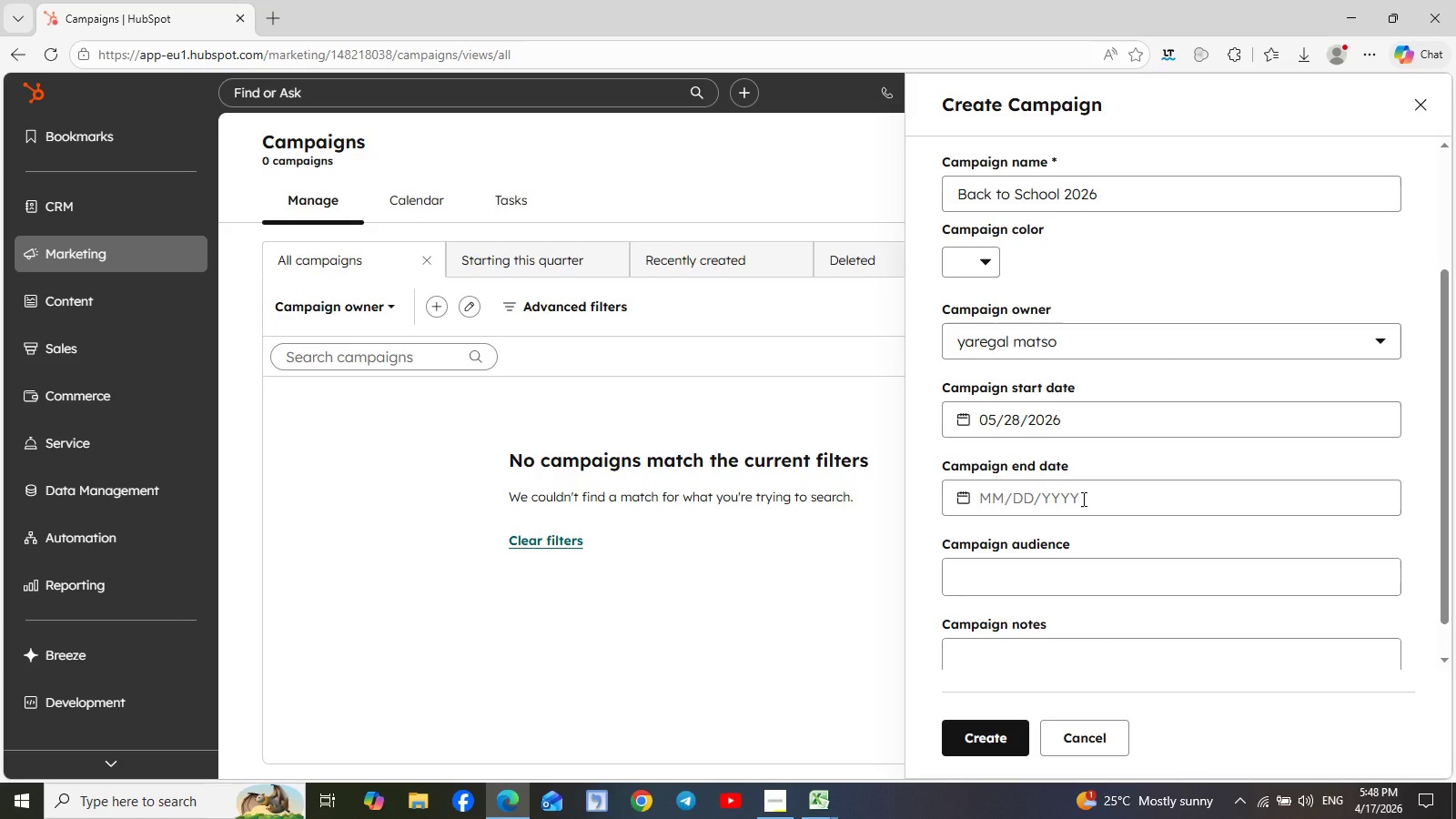 
left_click([1082, 499])
 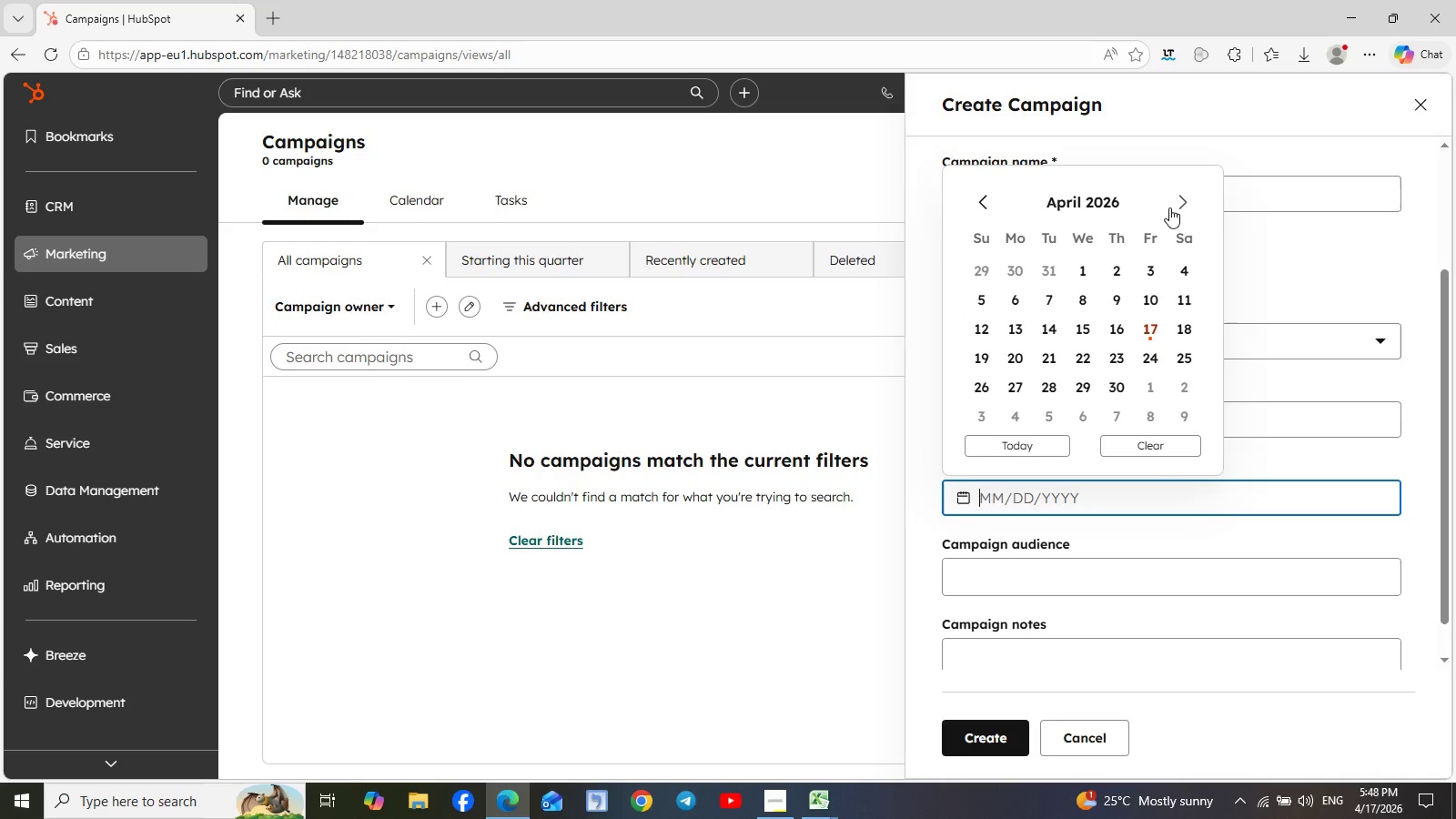 
left_click([988, 207])
 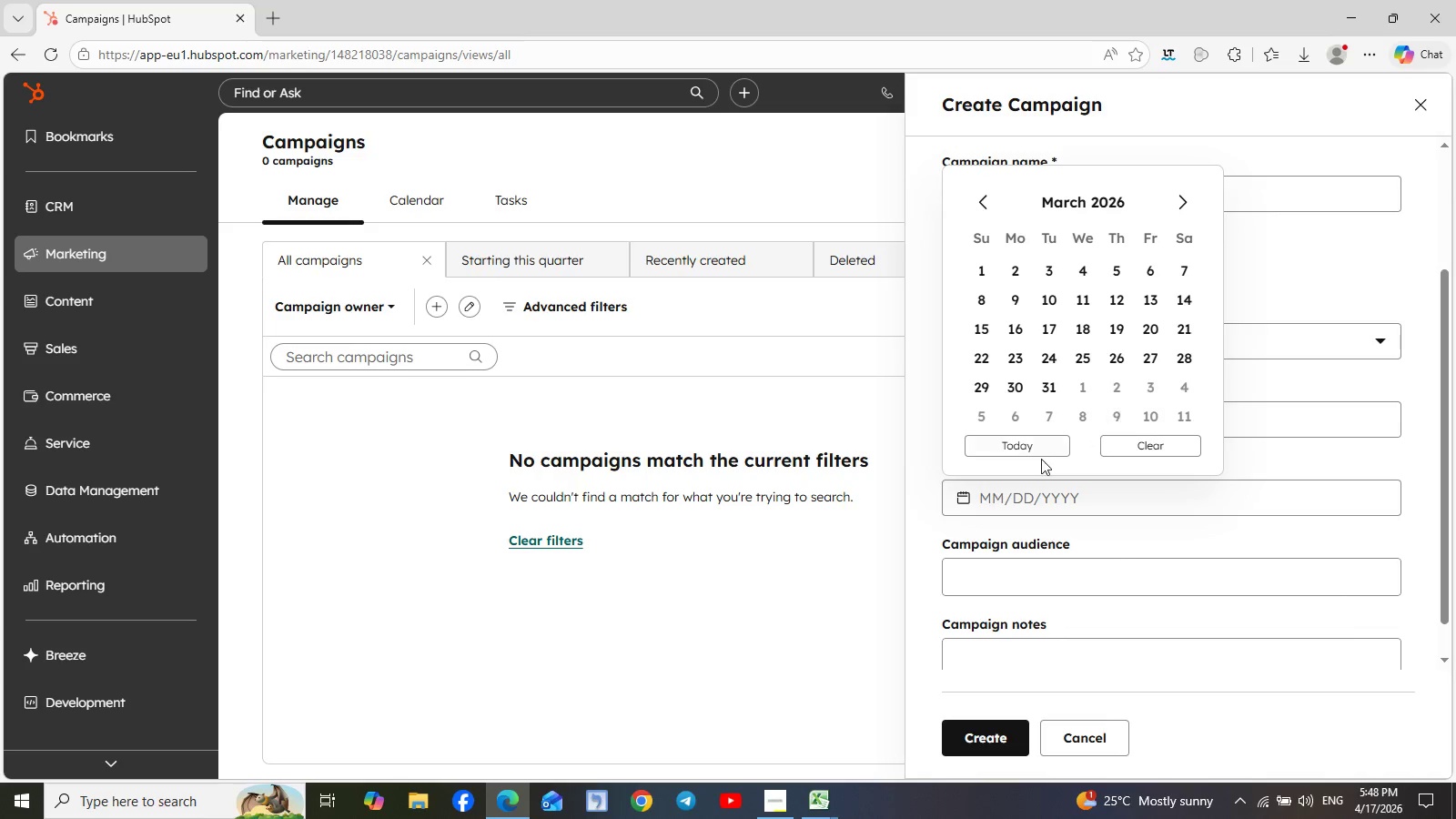 
left_click([1148, 452])
 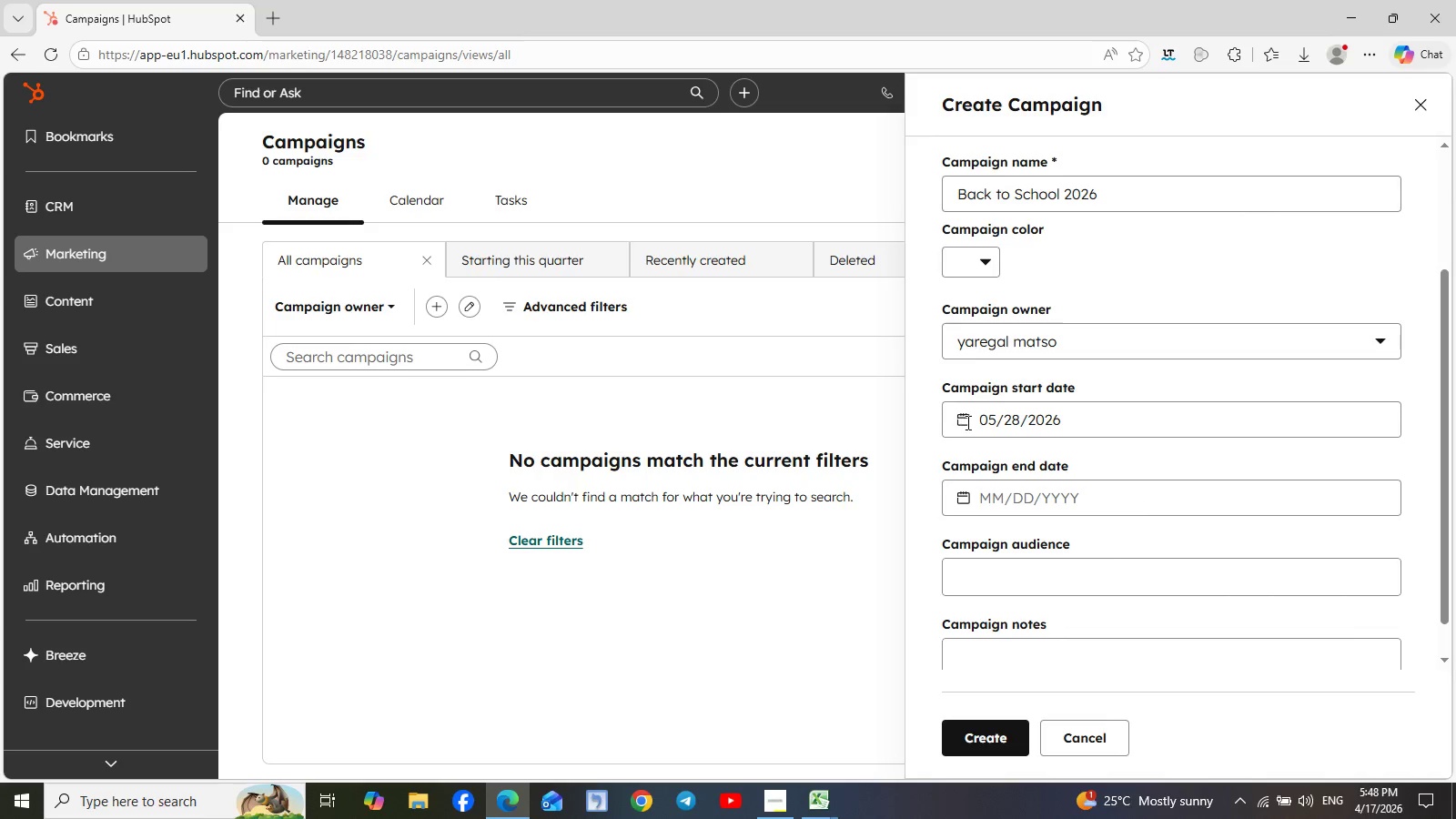 
left_click([968, 420])
 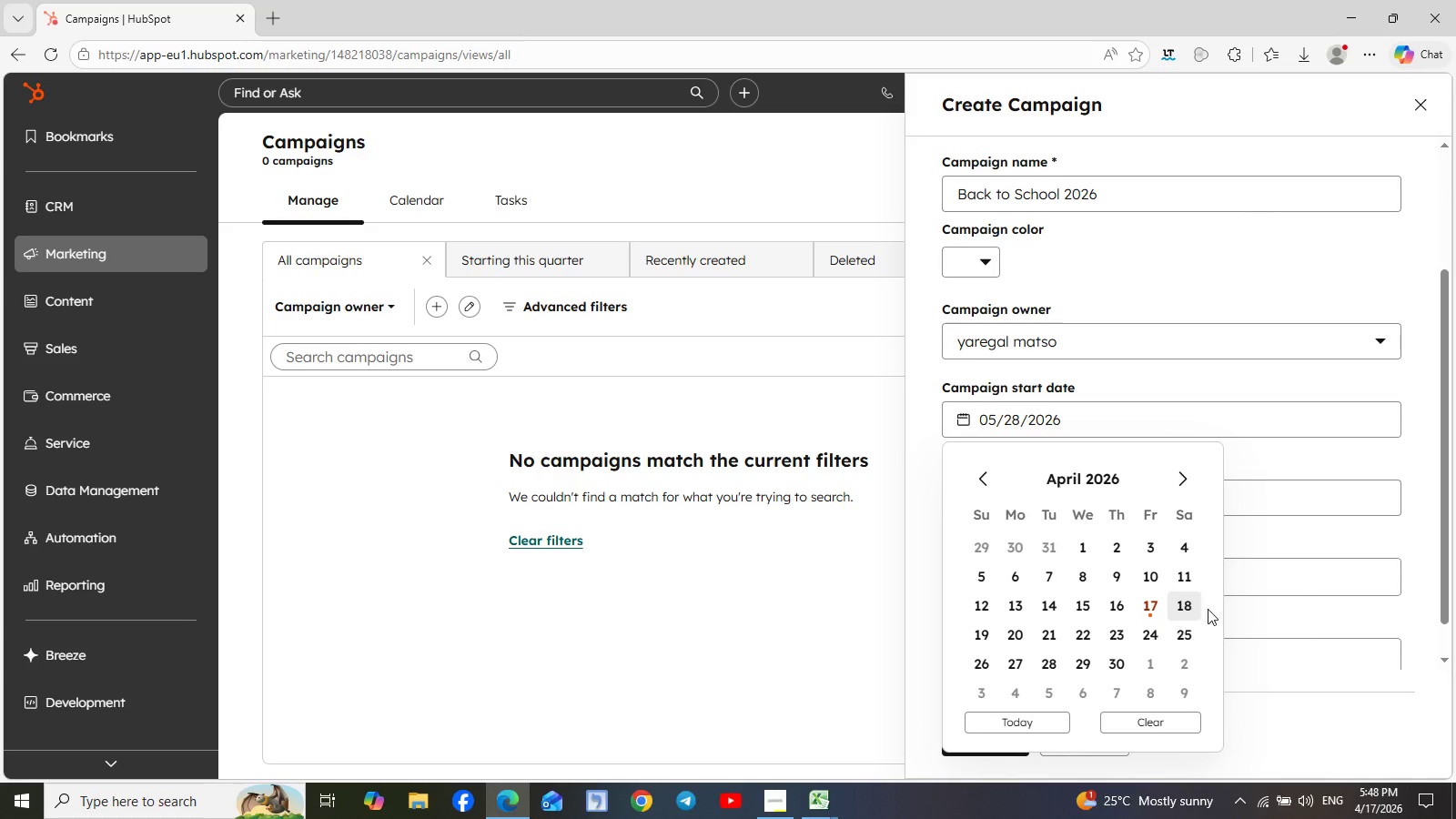 
left_click([1010, 630])
 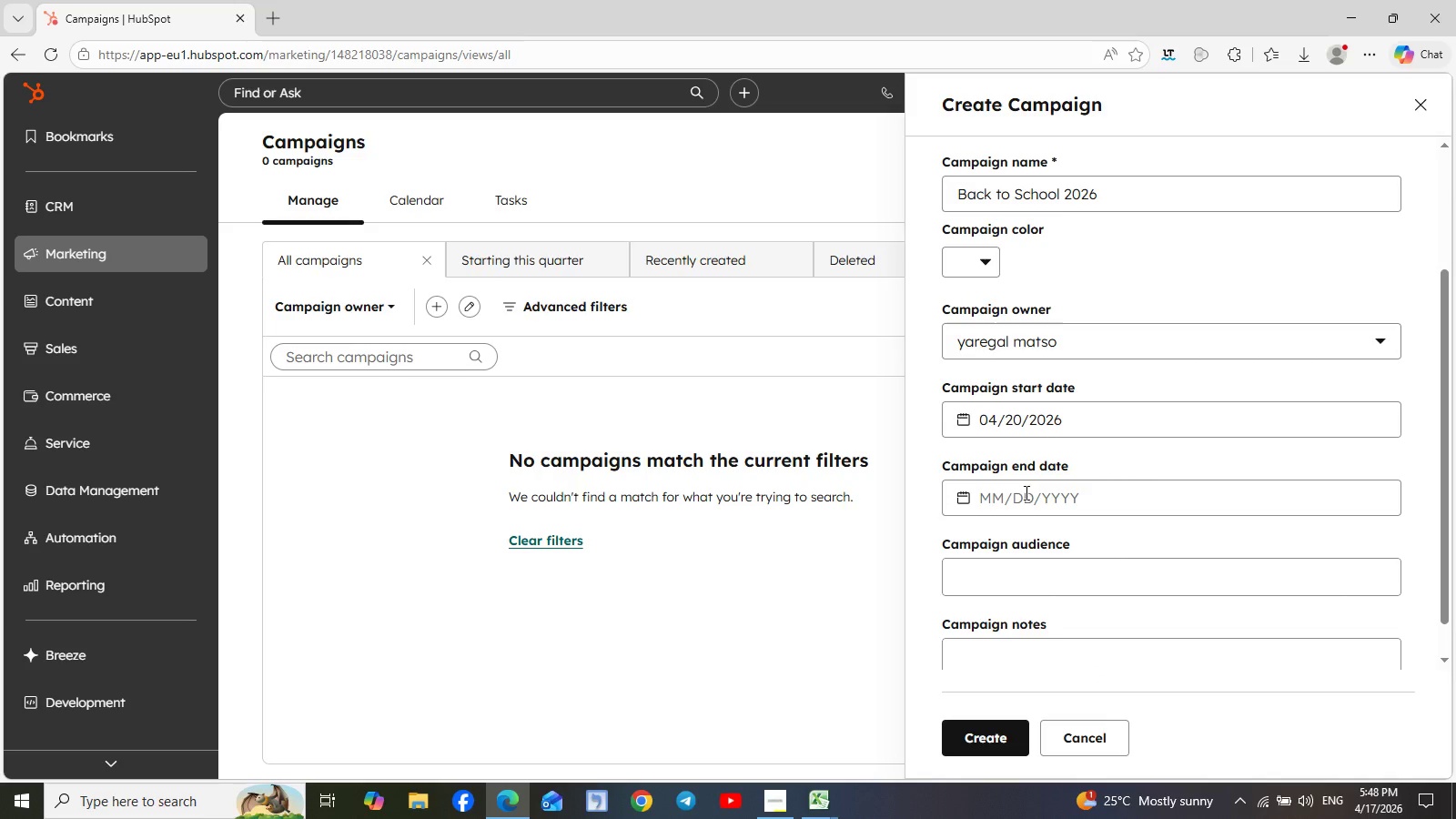 
left_click([1025, 492])
 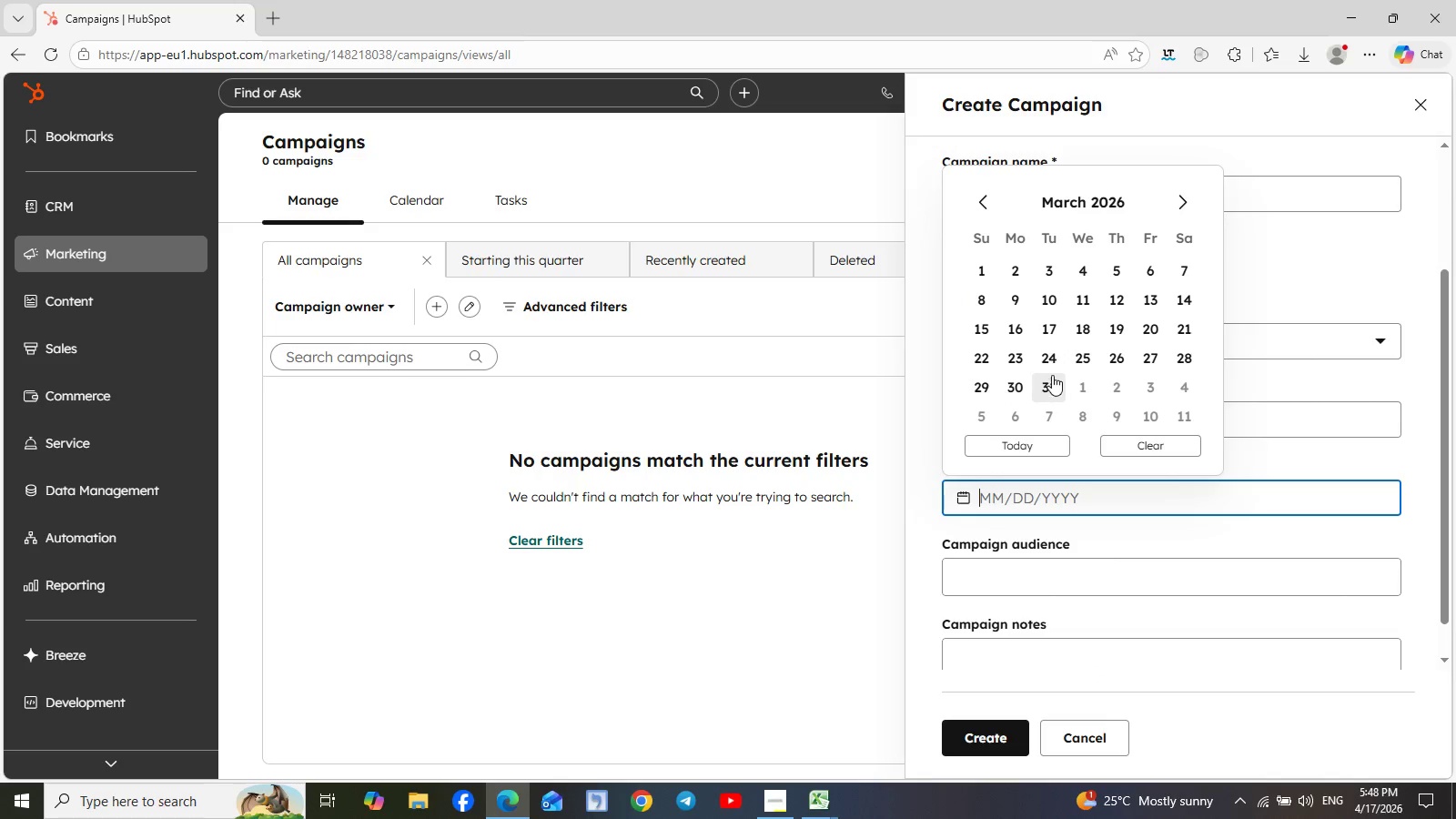 
left_click([1049, 386])
 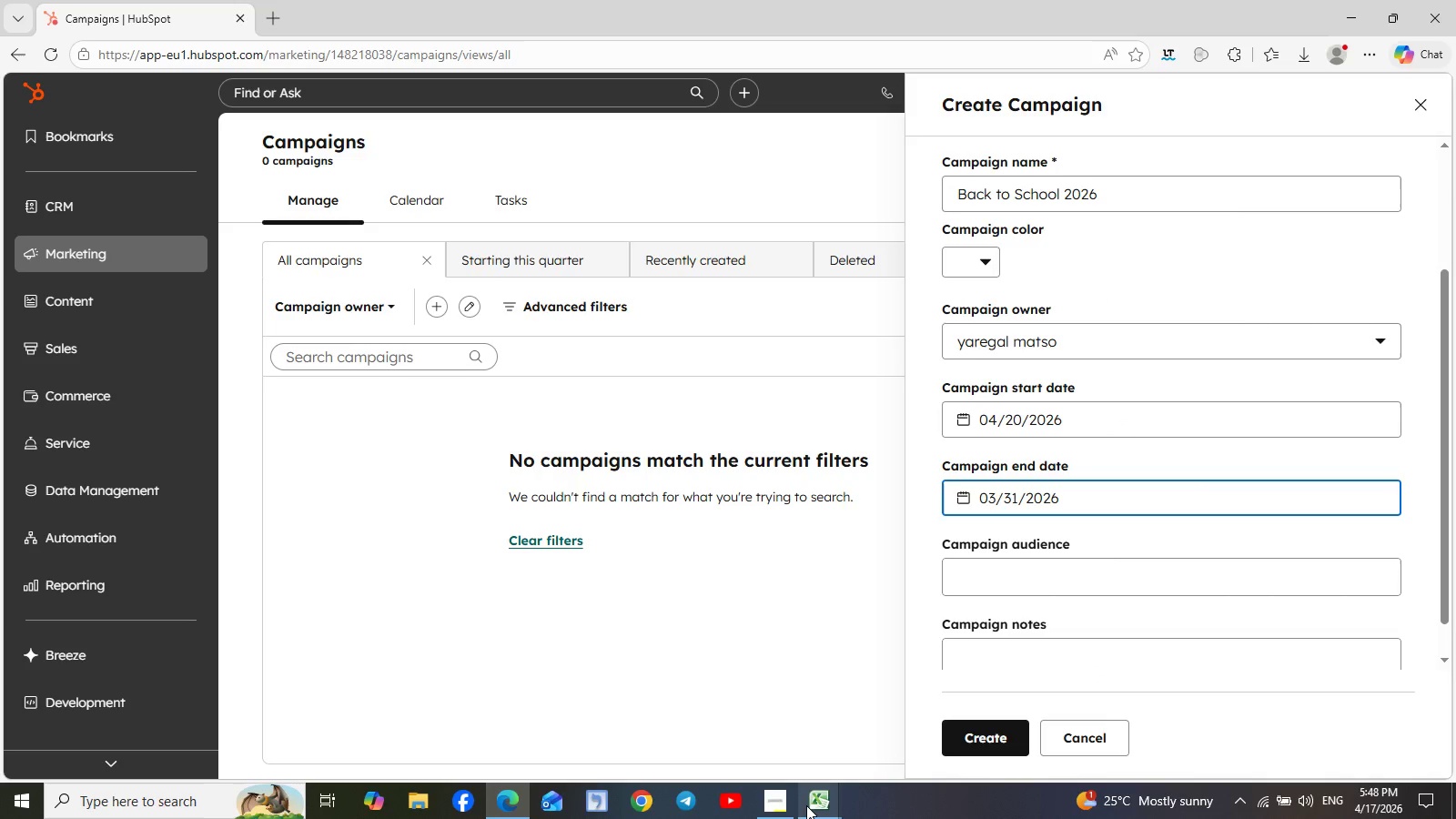 
wait(8.02)
 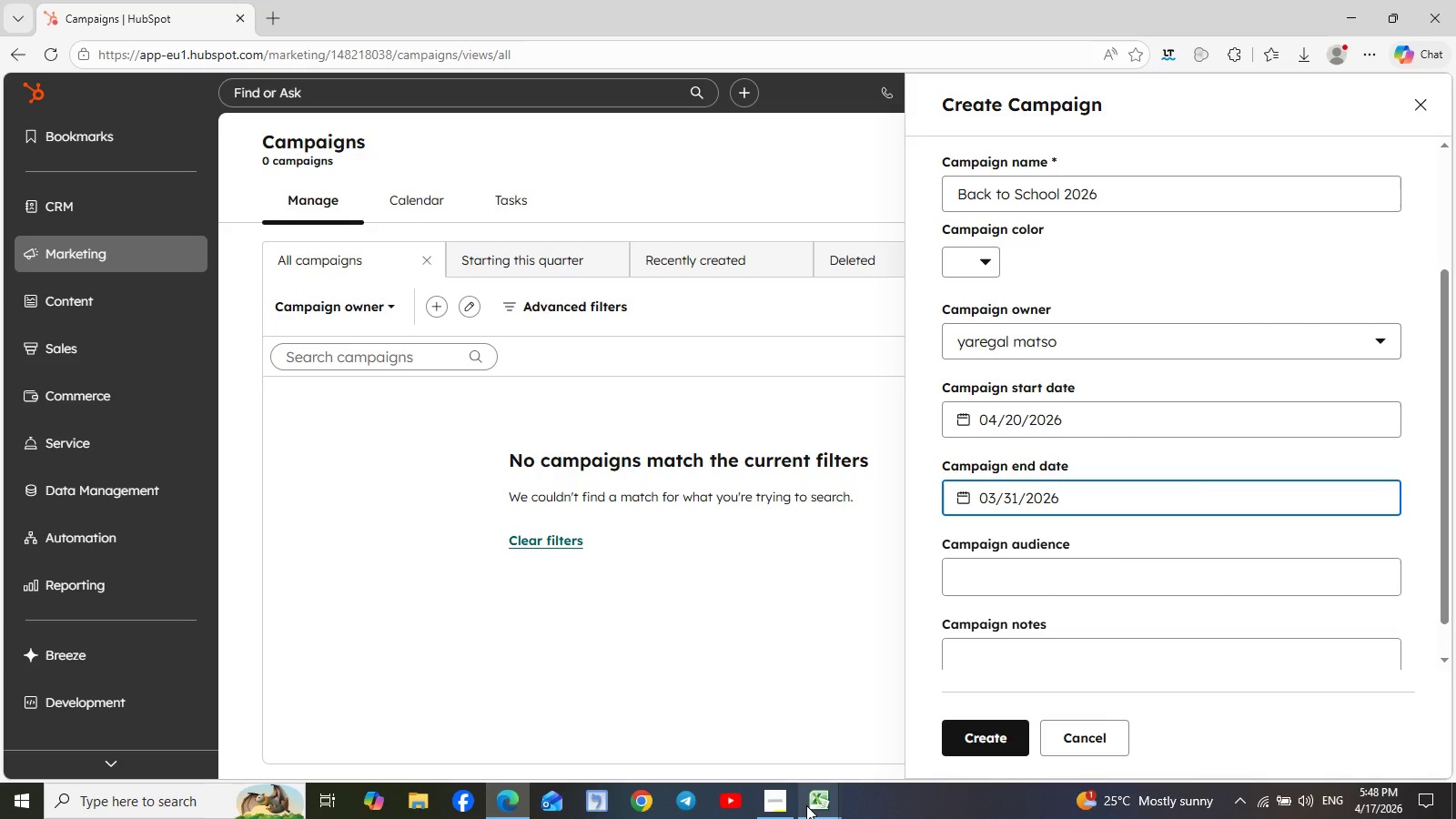 
scroll: coordinate [1117, 561], scroll_direction: down, amount: 2.0
 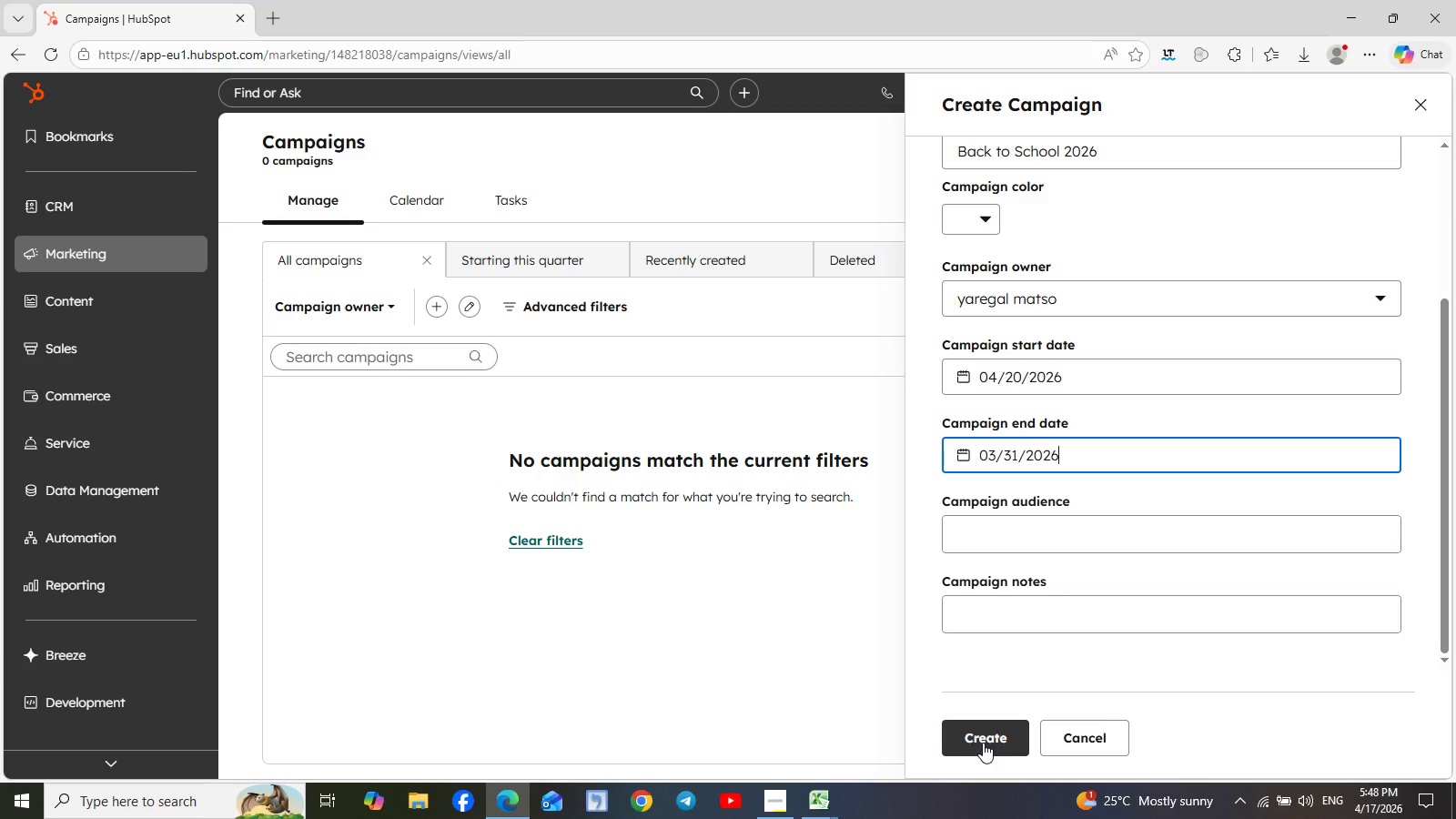 
wait(5.61)
 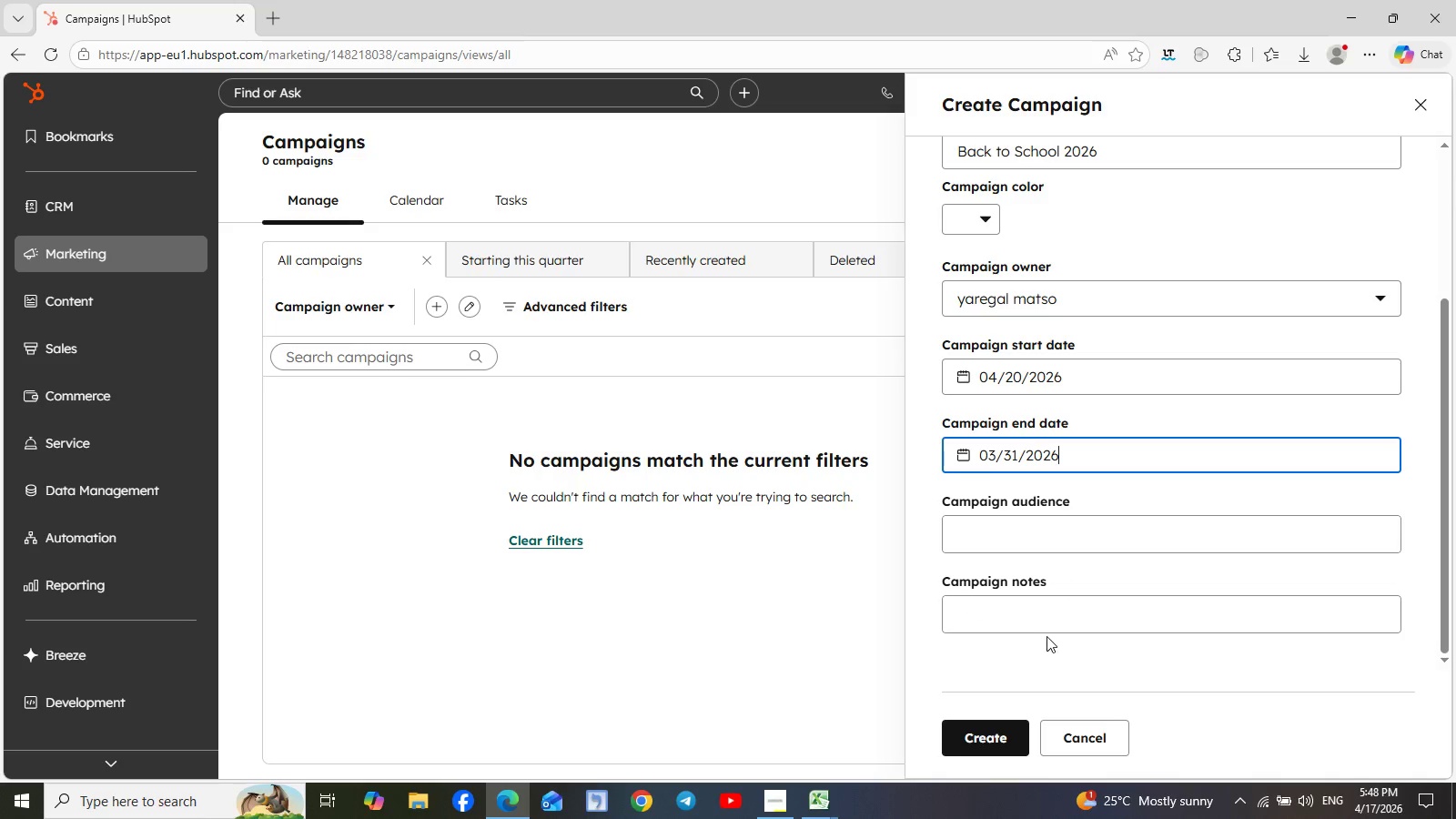 
left_click([818, 799])
 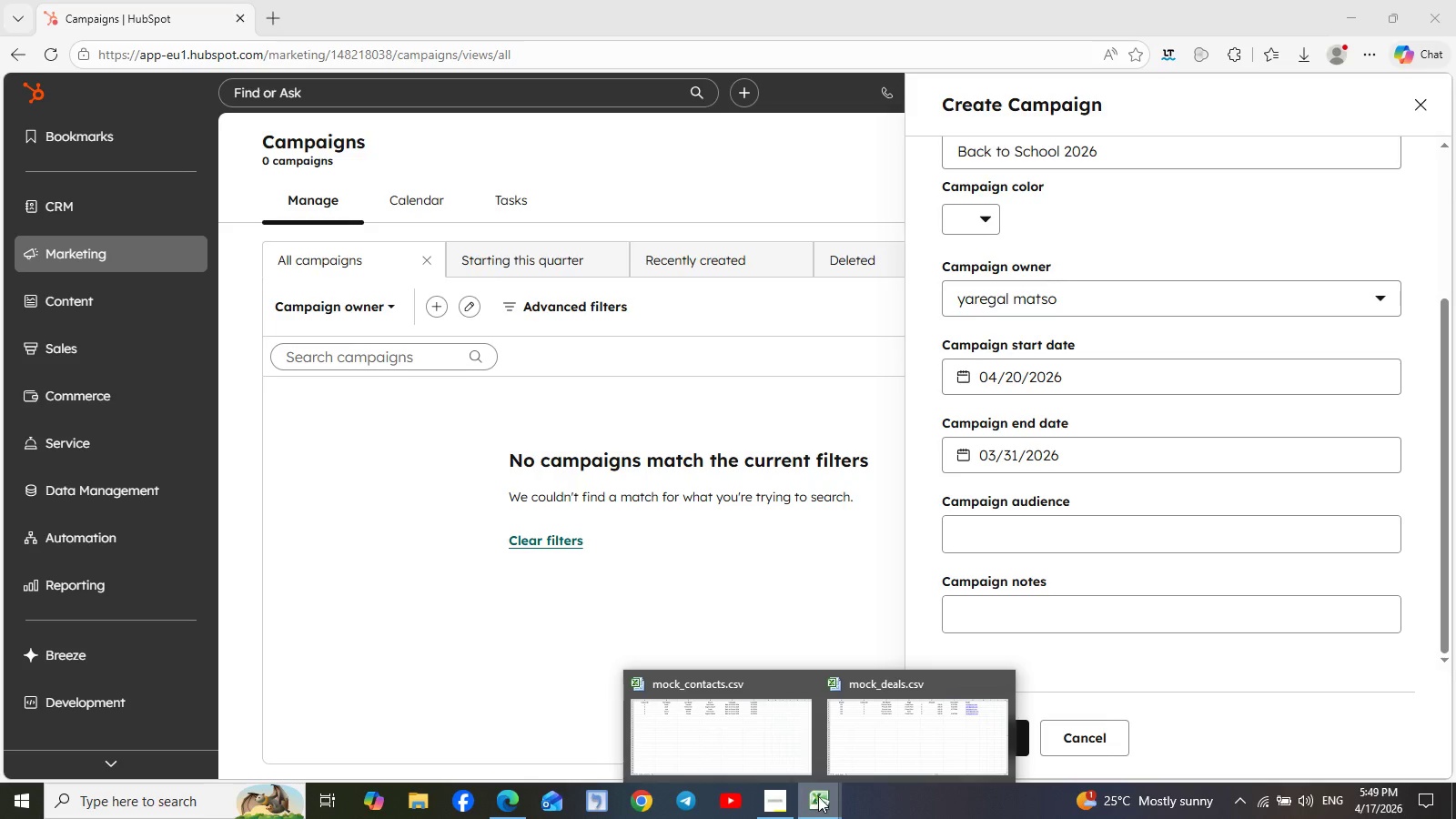 
wait(7.83)
 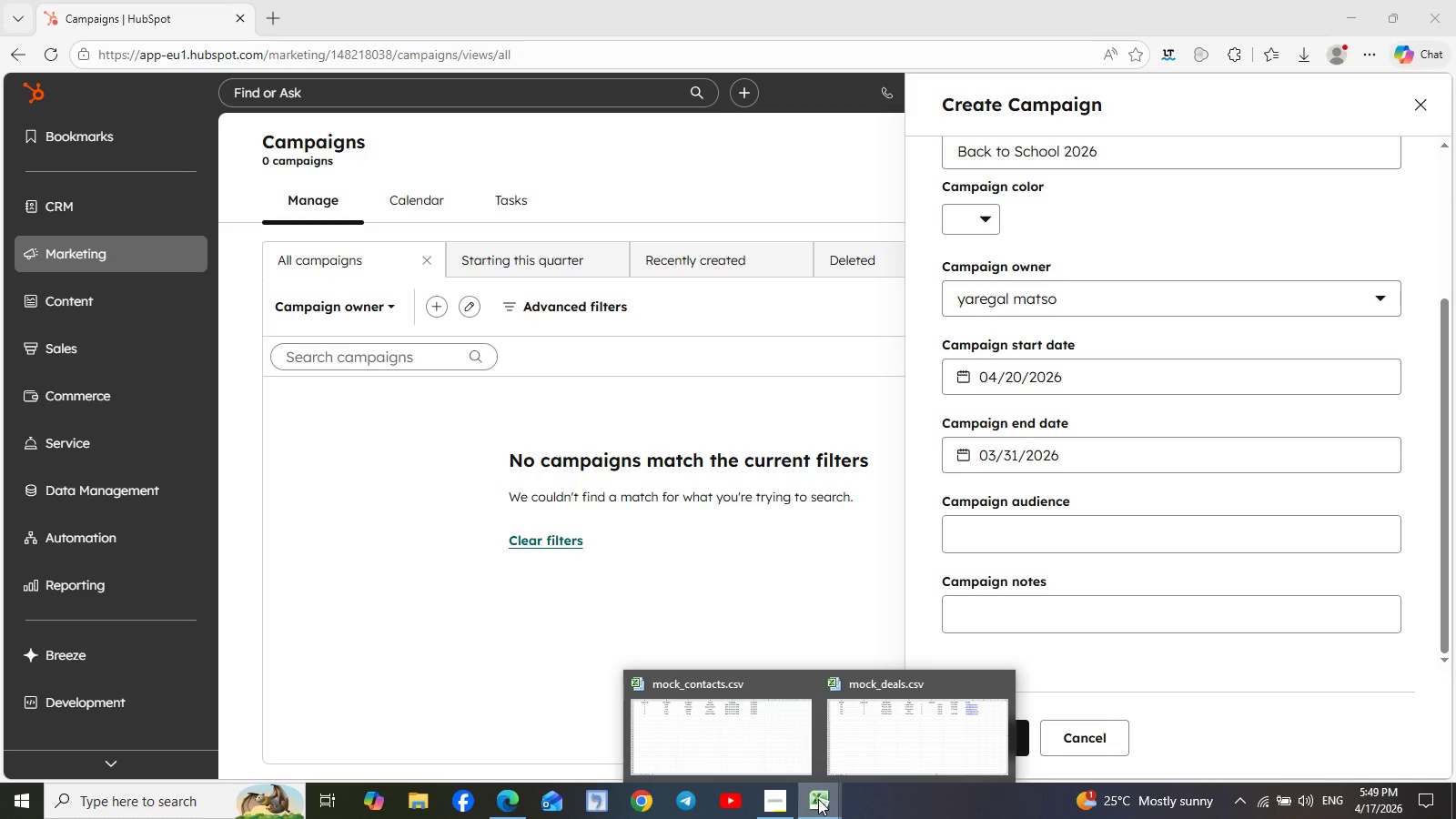 
left_click([893, 743])
 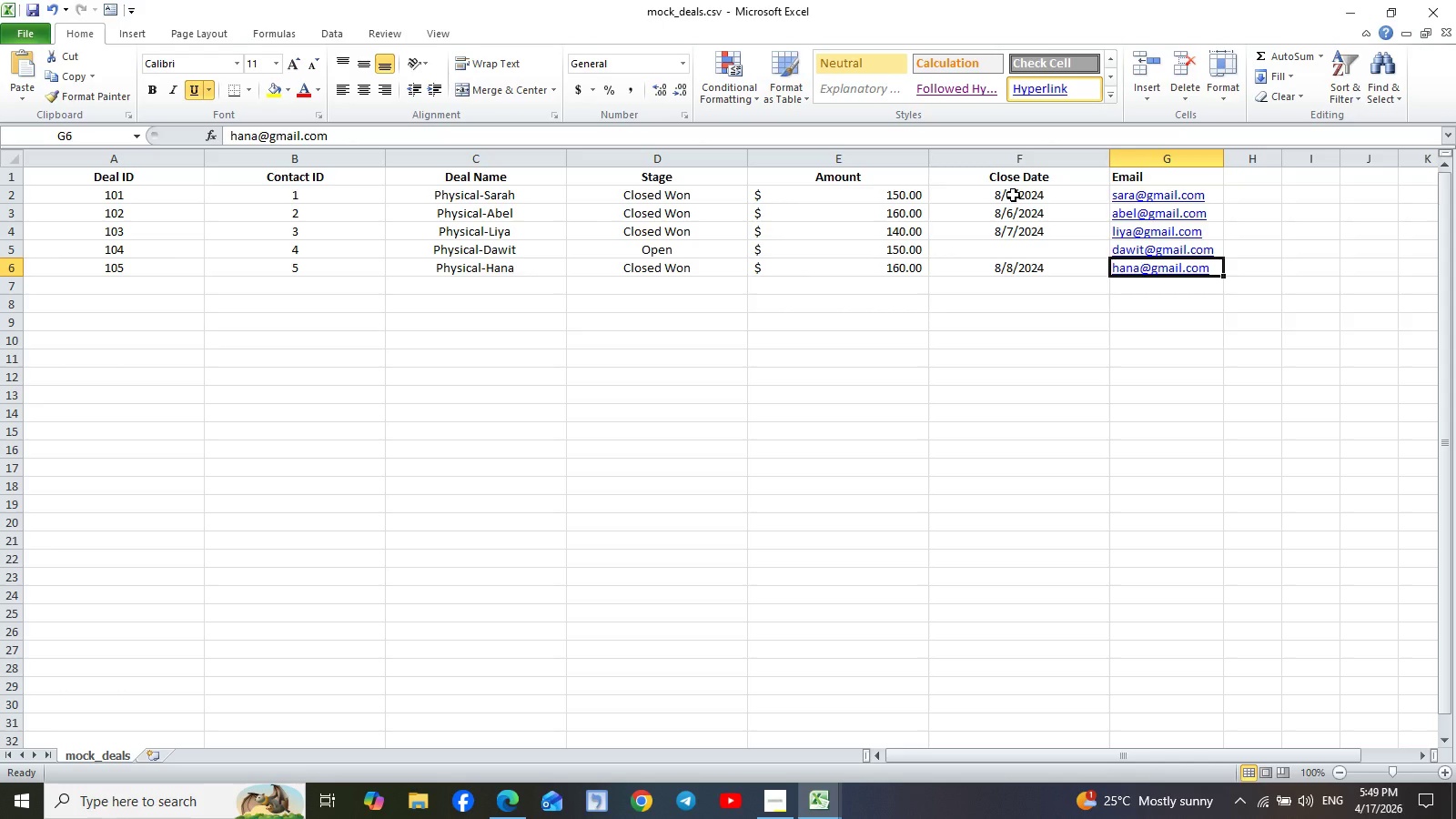 
wait(16.81)
 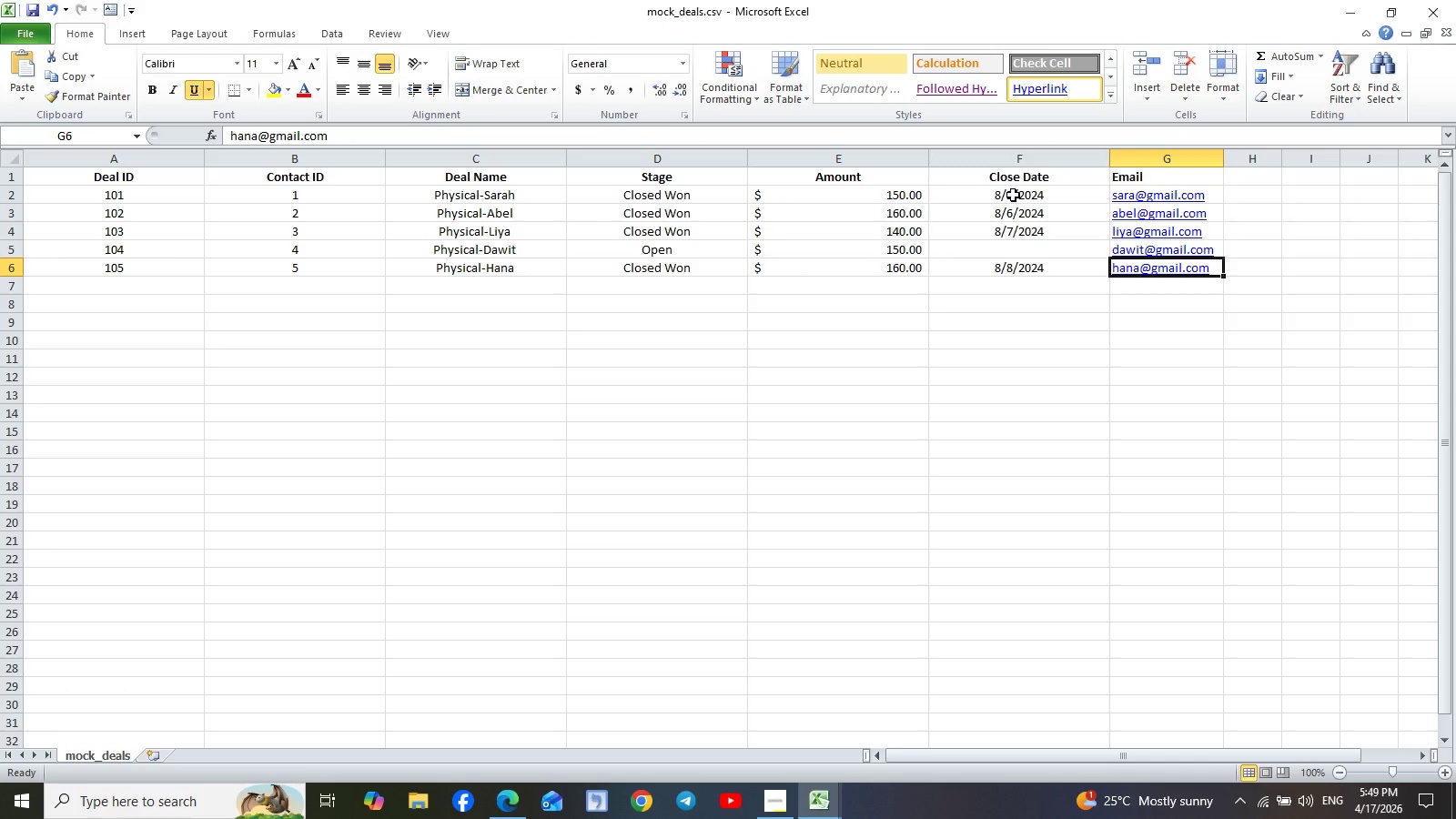 
double_click([1057, 190])
 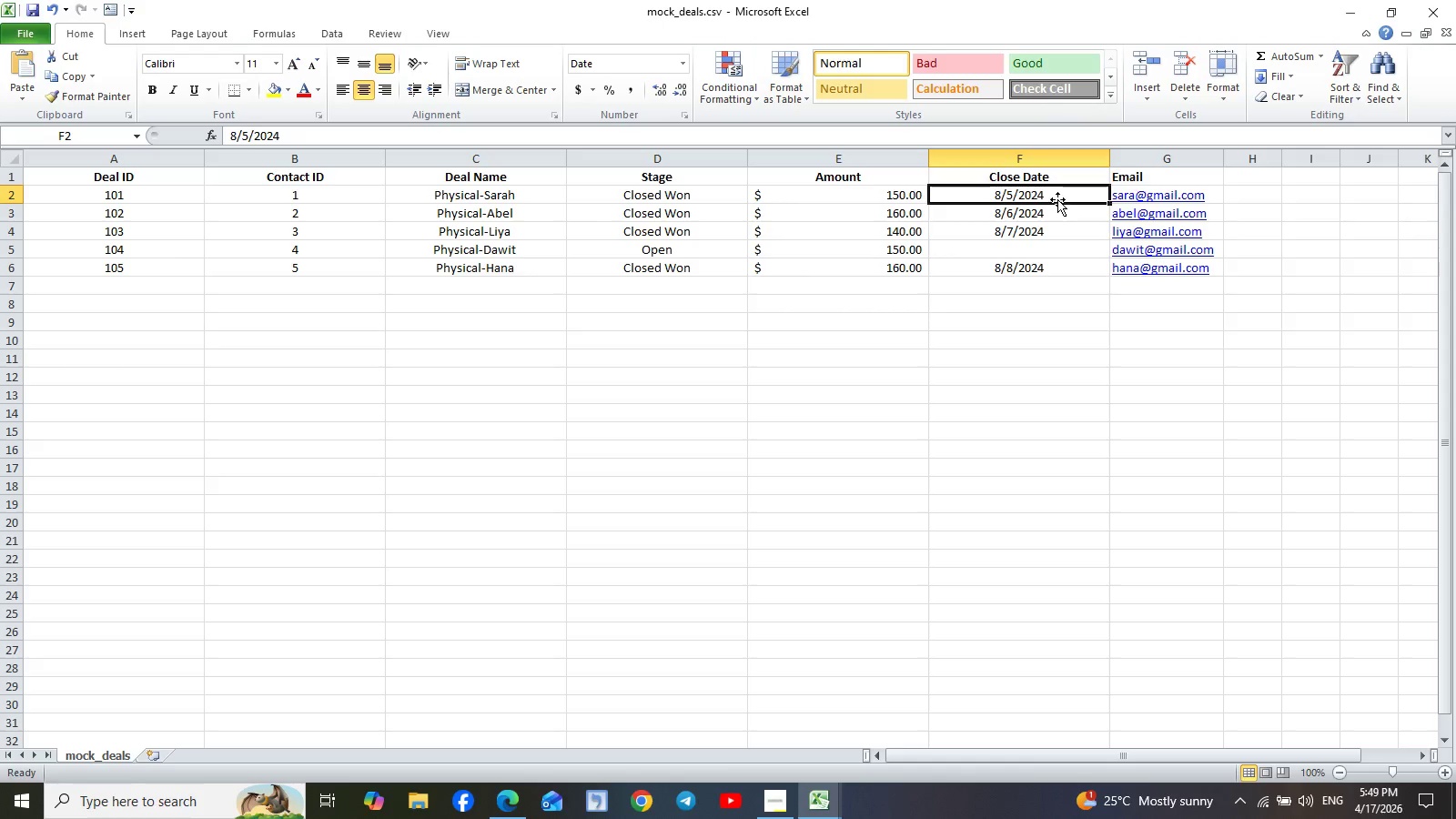 
double_click([1057, 199])
 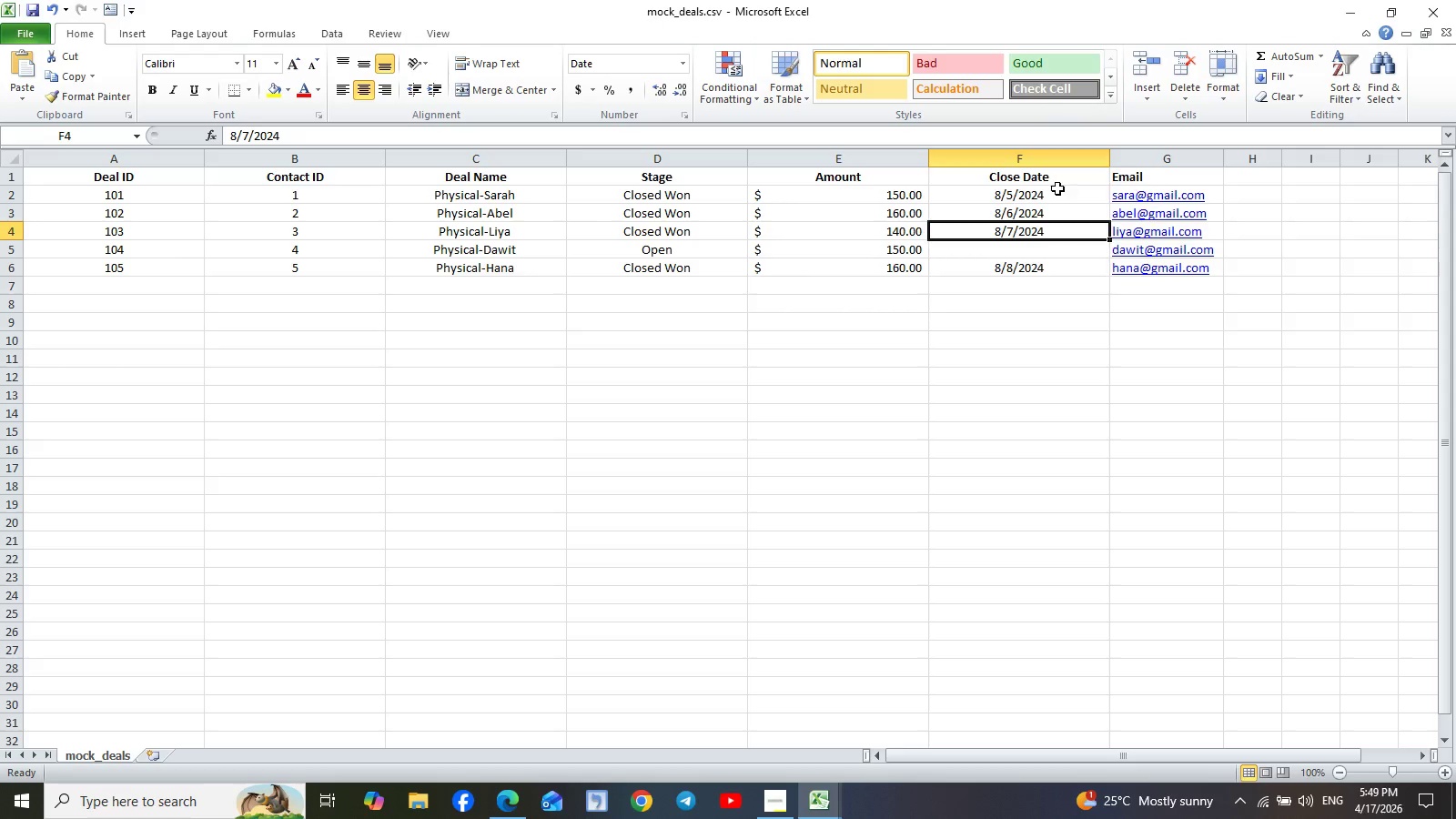 
triple_click([1057, 188])
 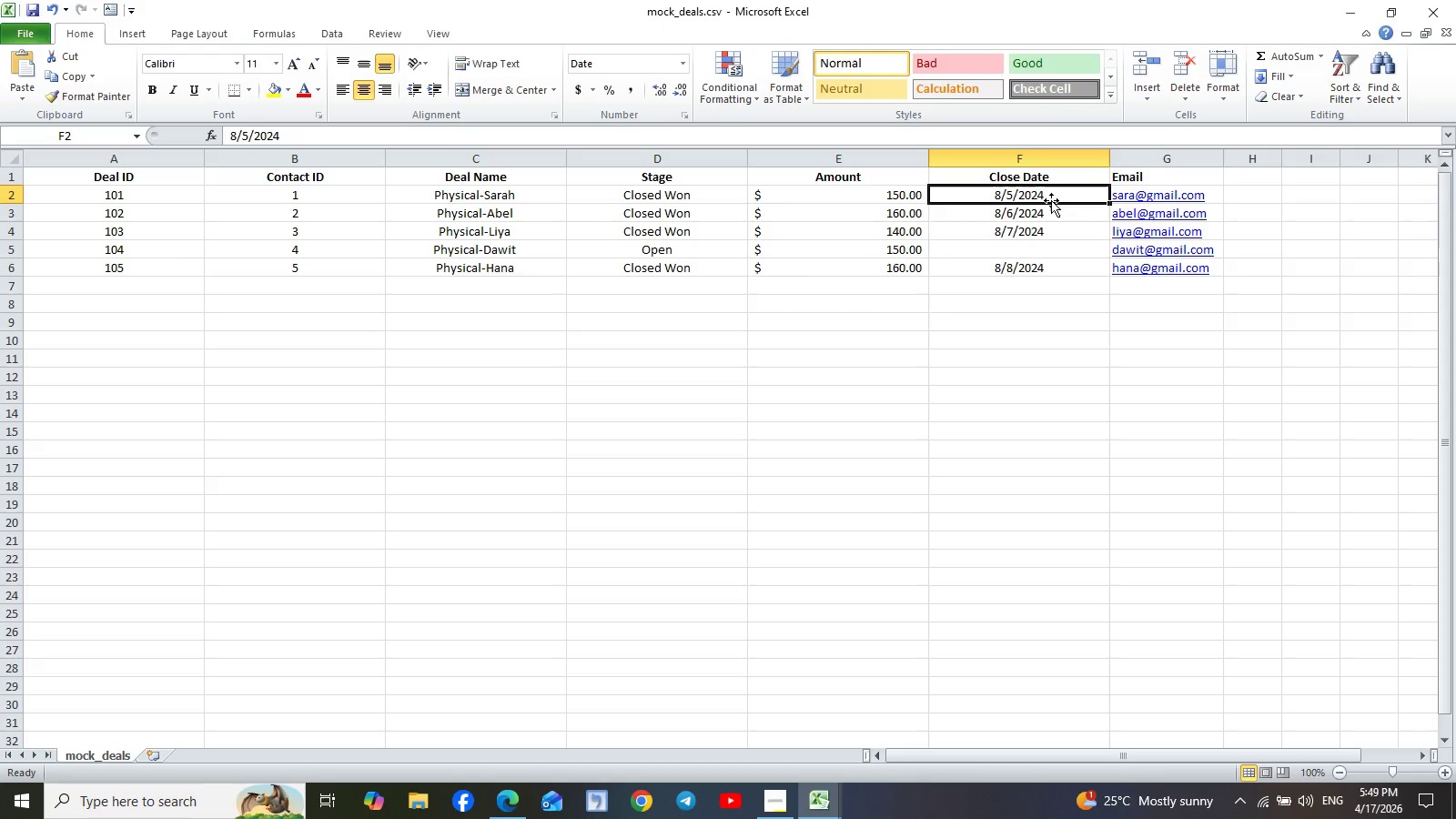 
left_click([1052, 188])
 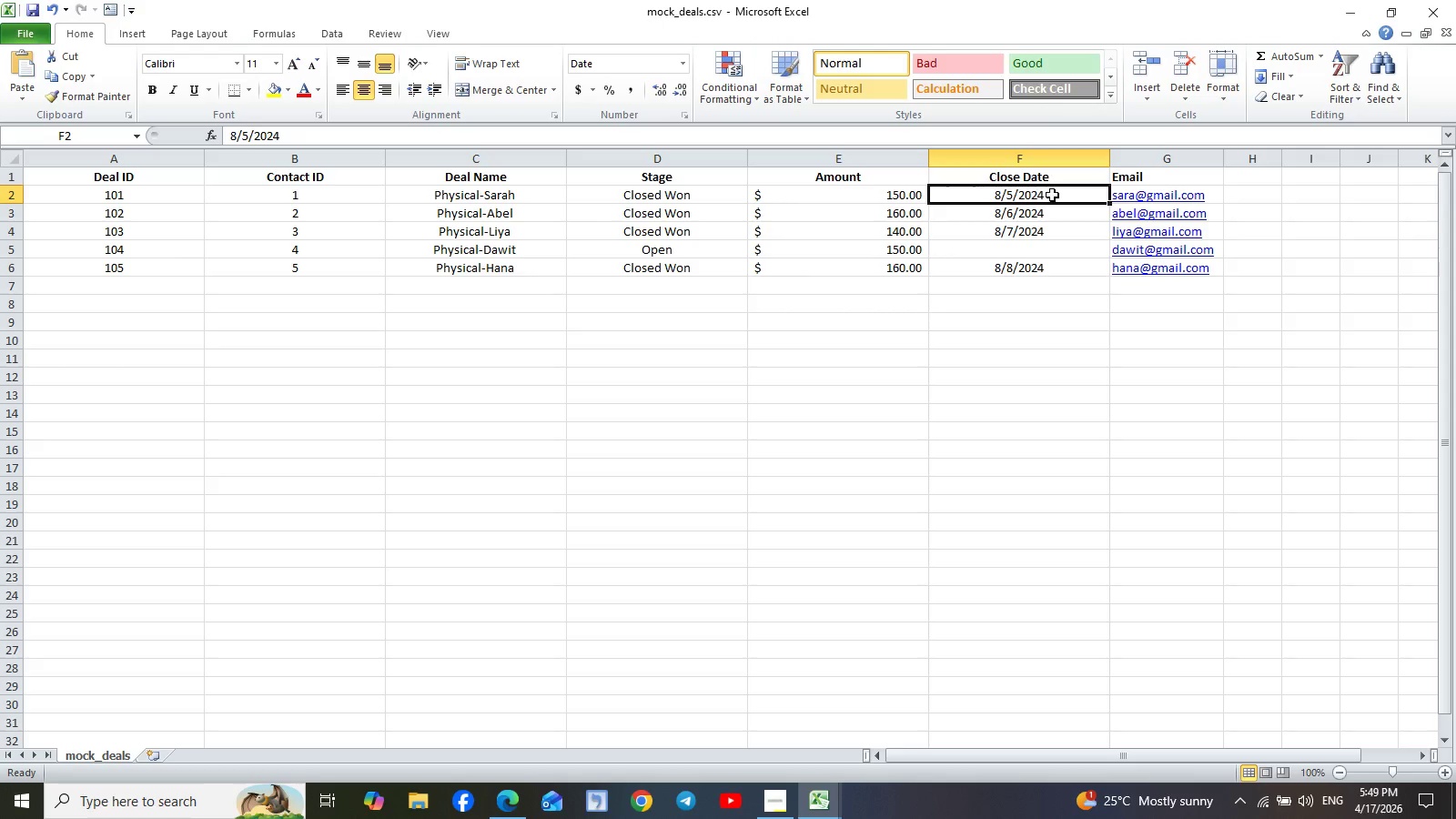 
left_click([1052, 195])
 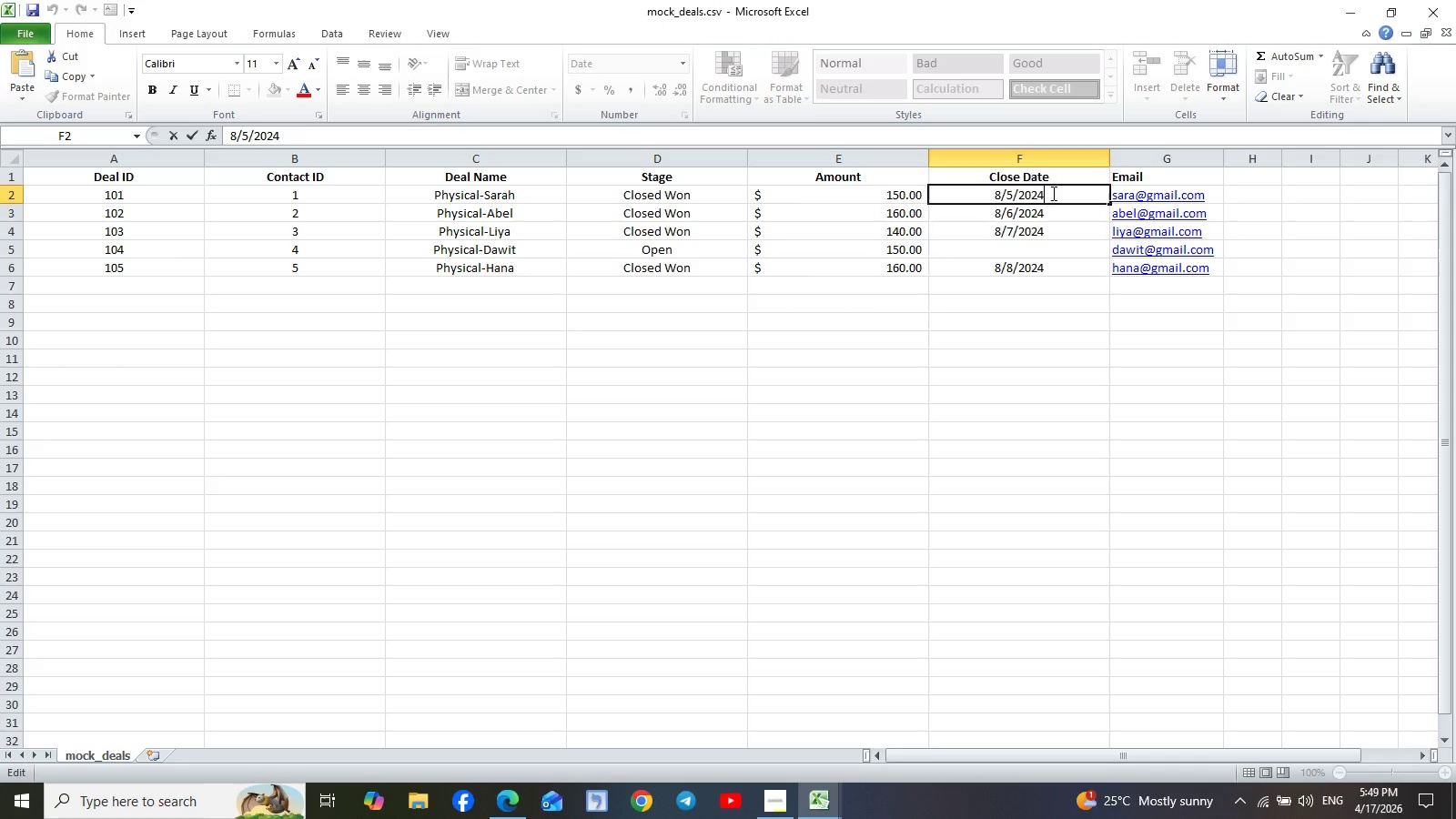 
key(Backspace)
 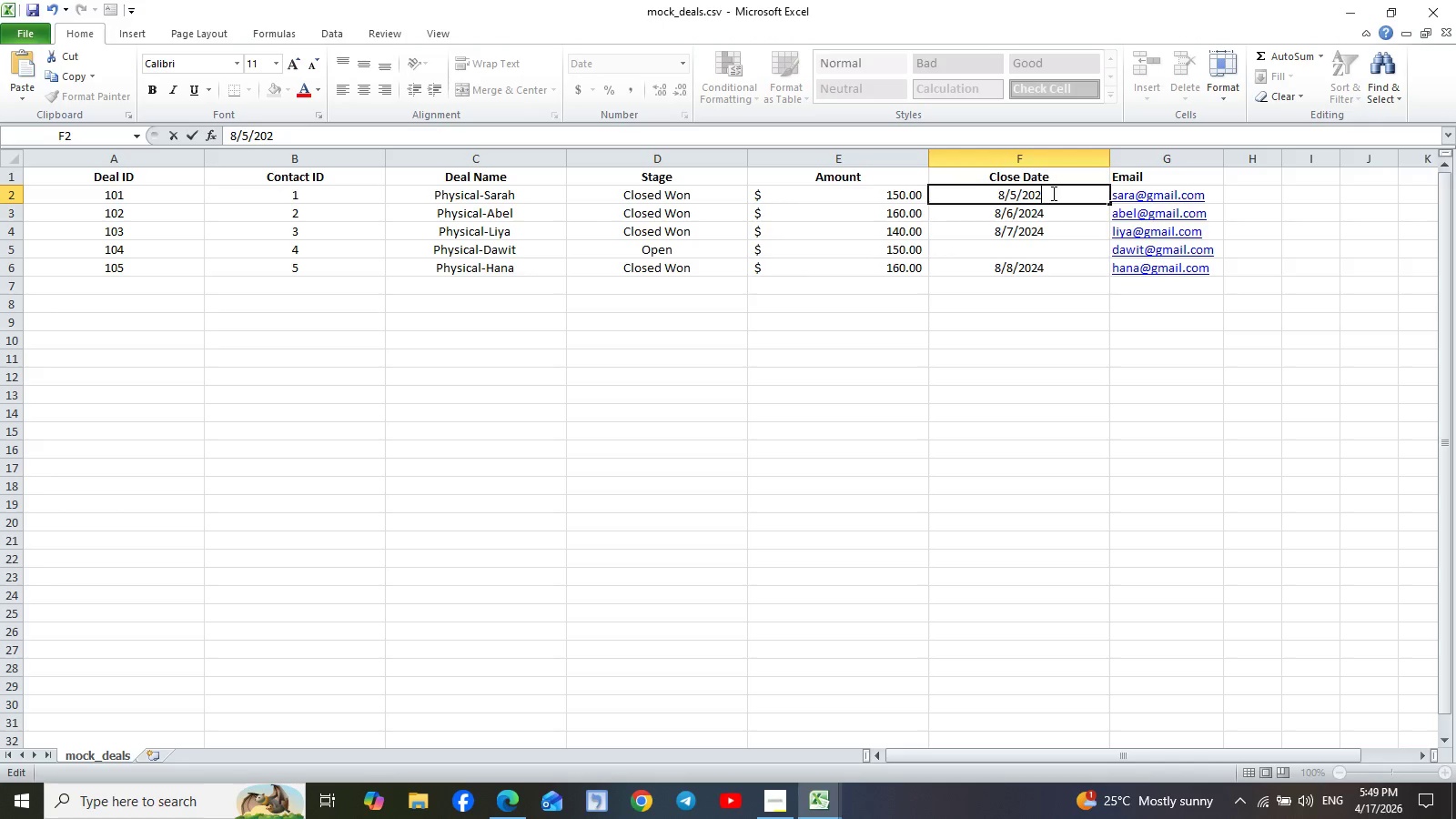 
key(6)
 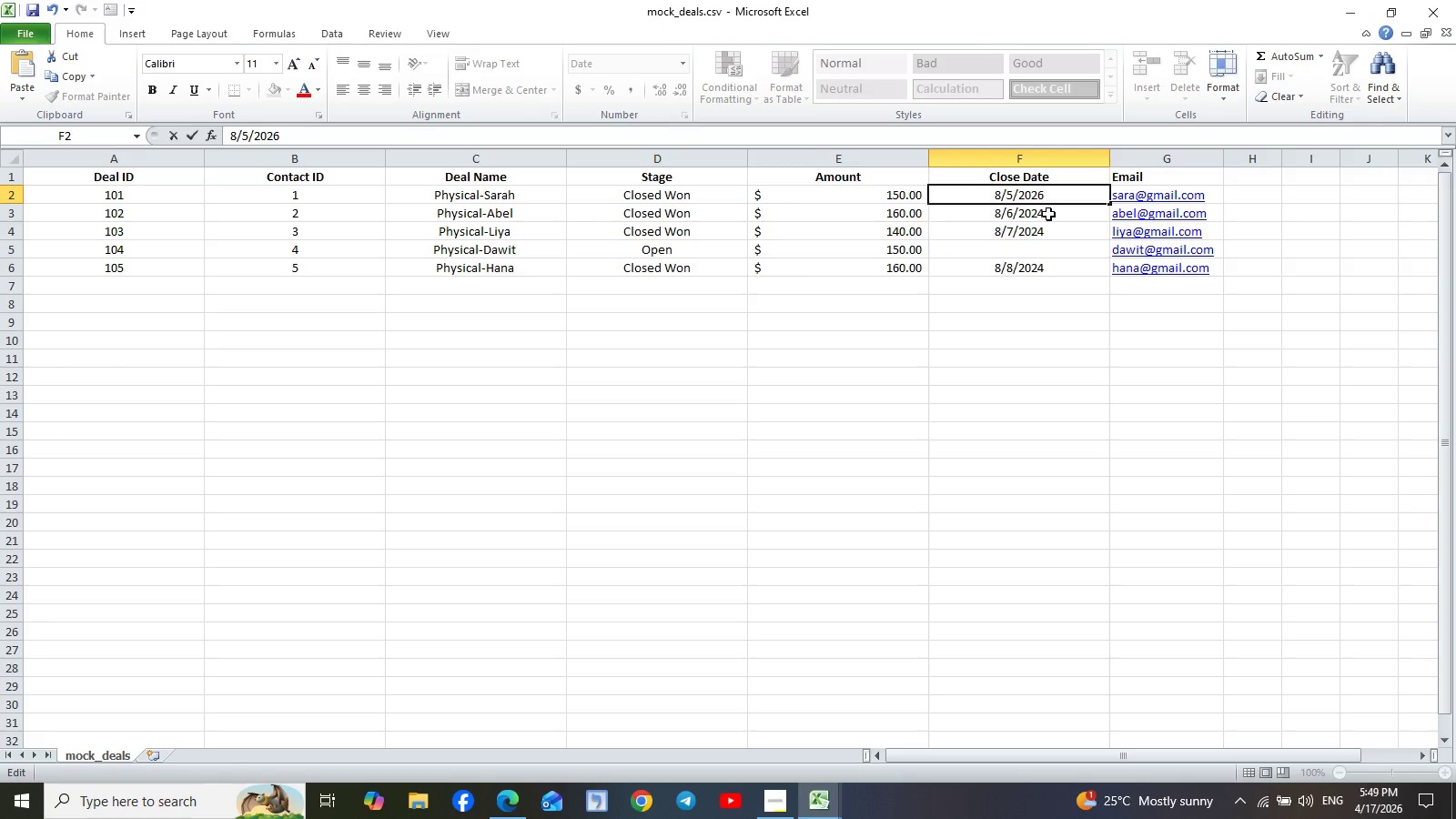 
double_click([1049, 214])
 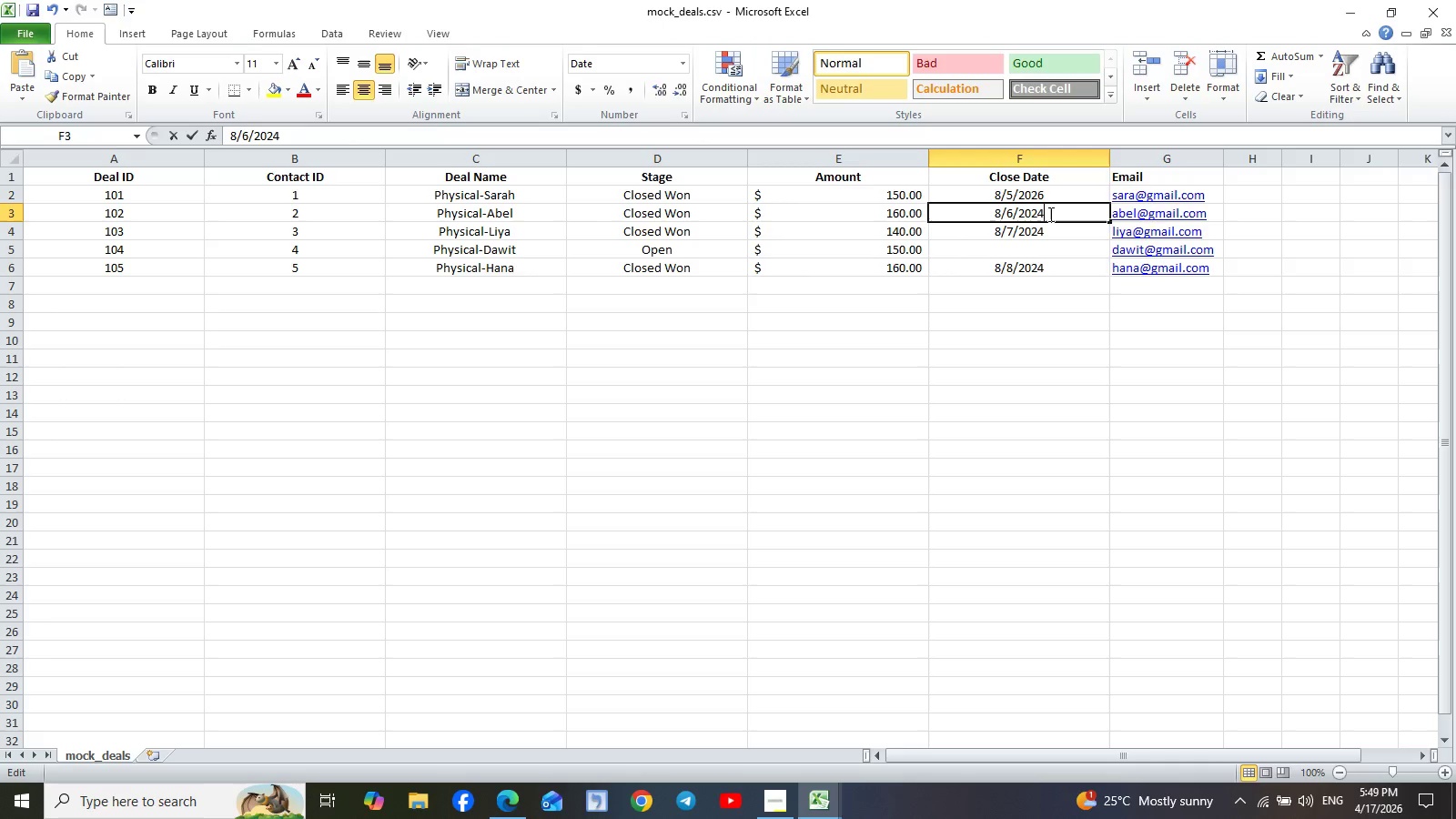 
triple_click([1049, 214])
 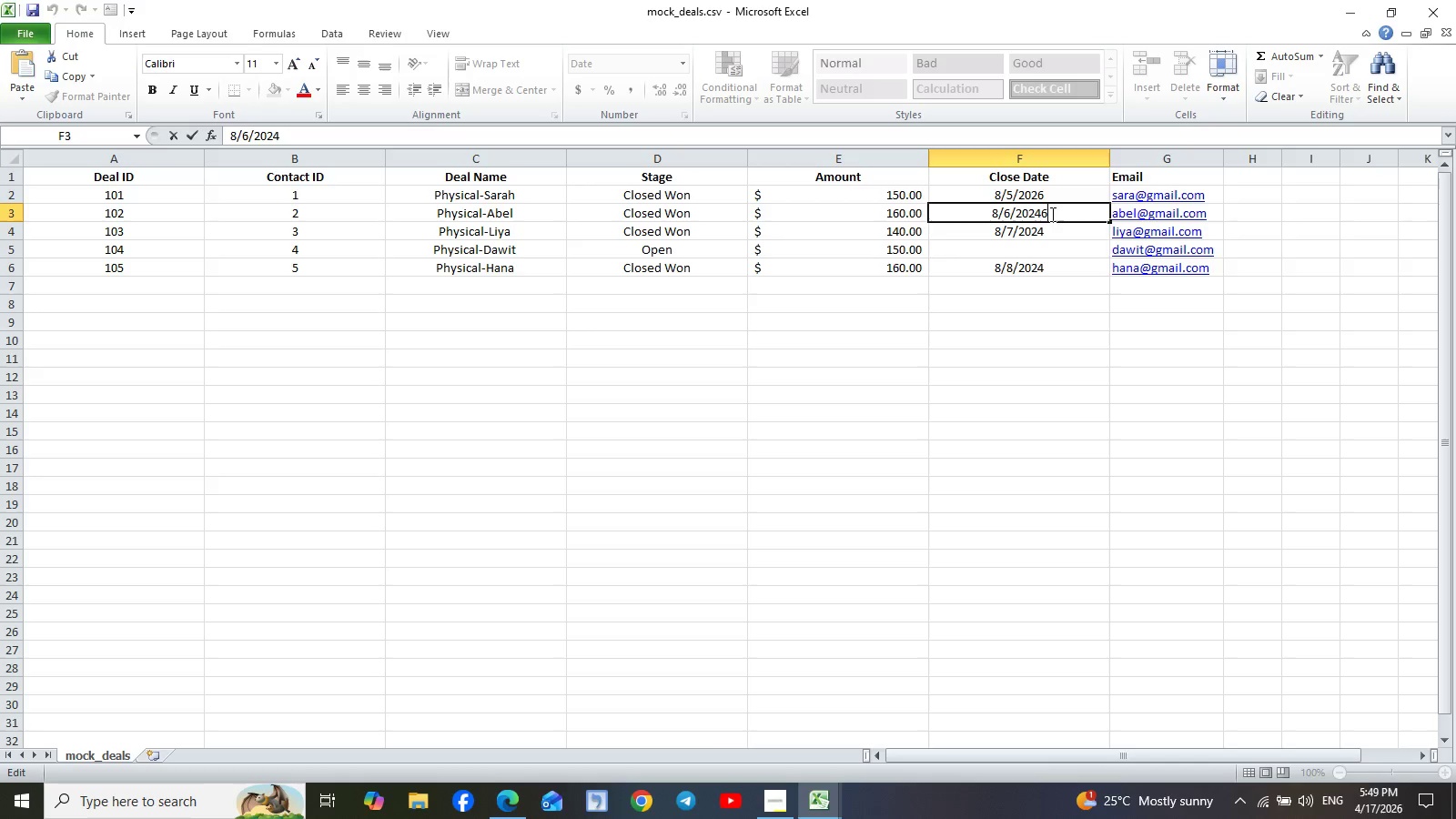 
key(6)
 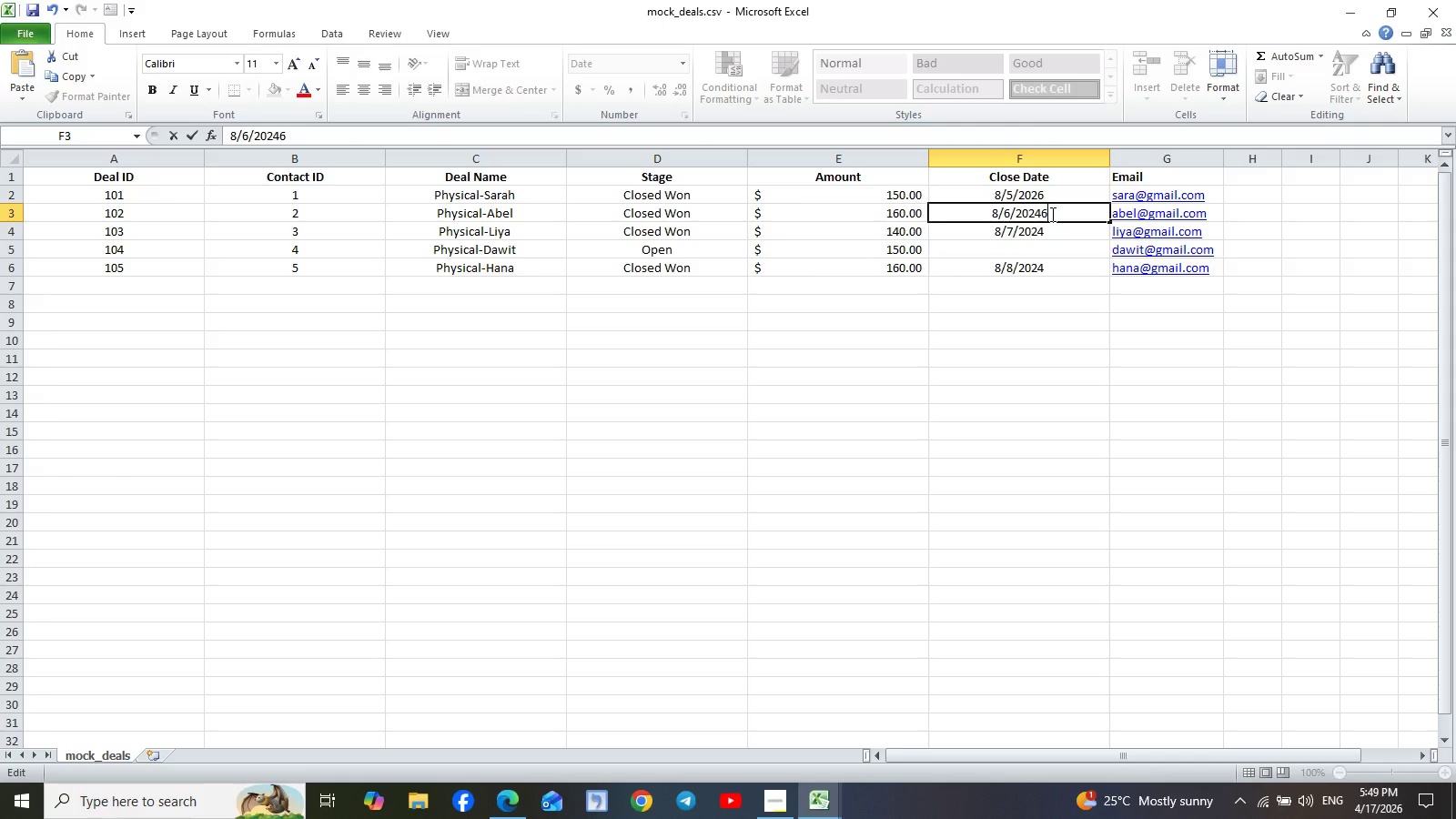 
key(Backspace)
 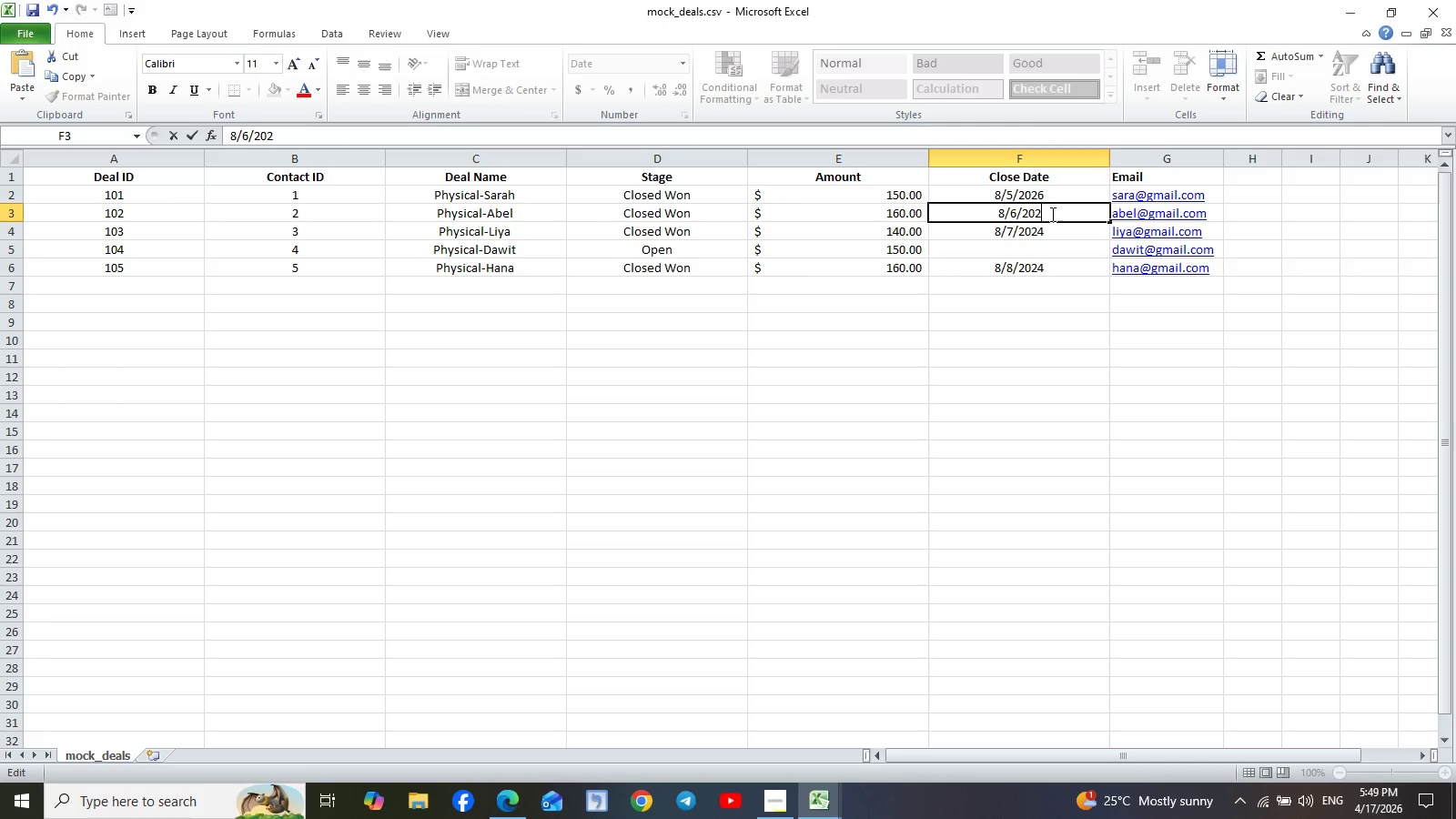 
key(Backspace)
 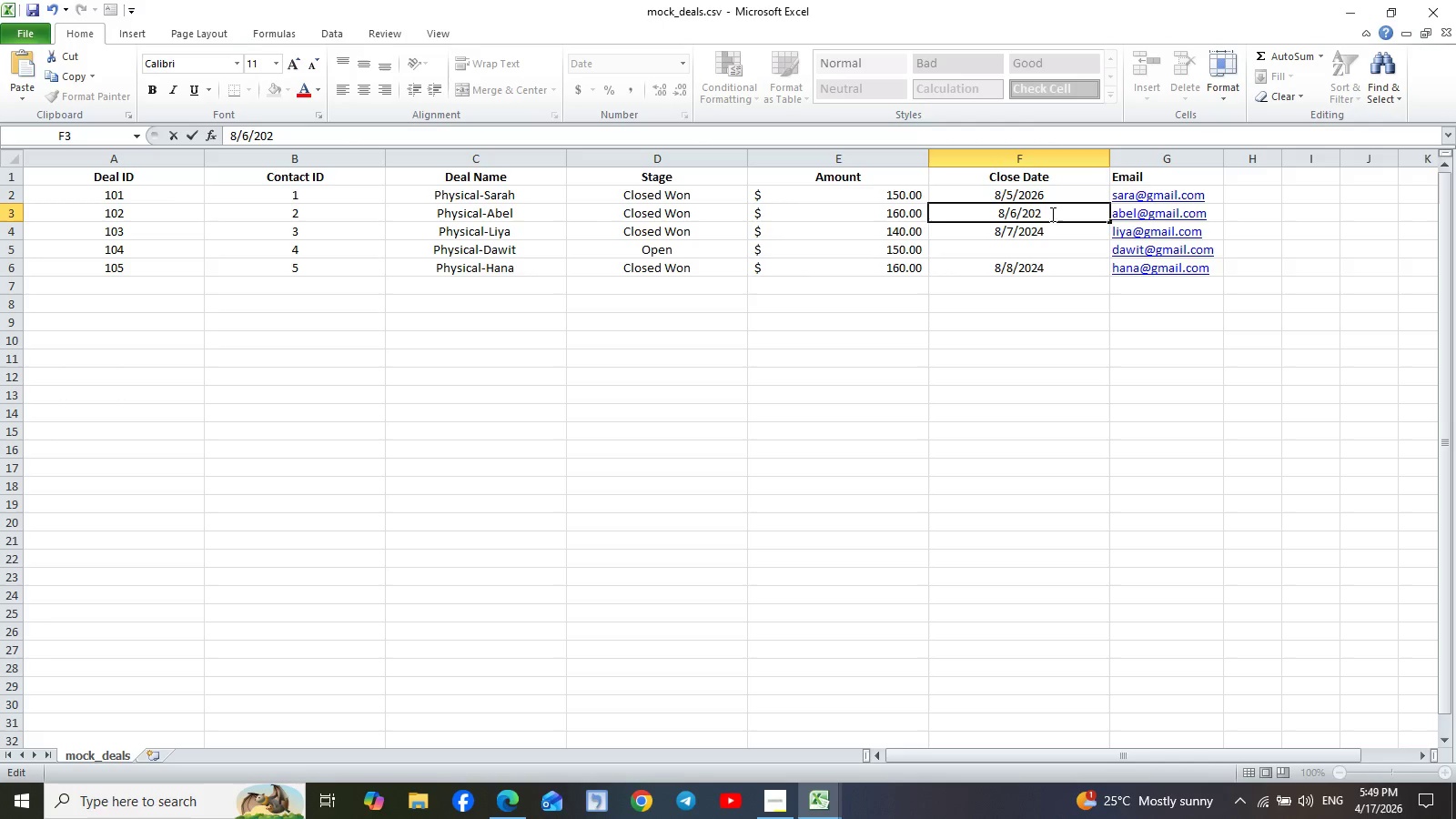 
key(6)
 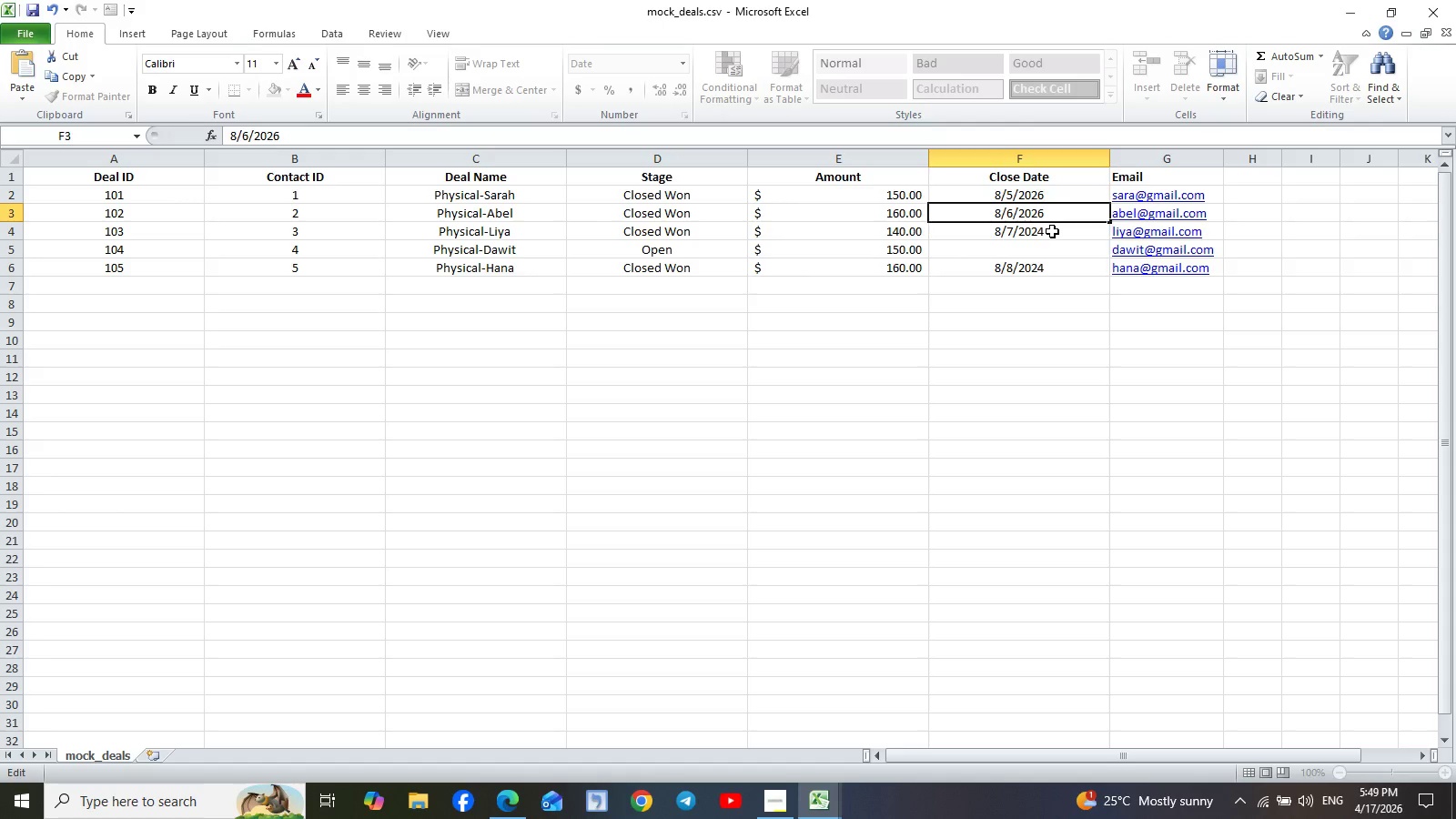 
double_click([1052, 231])
 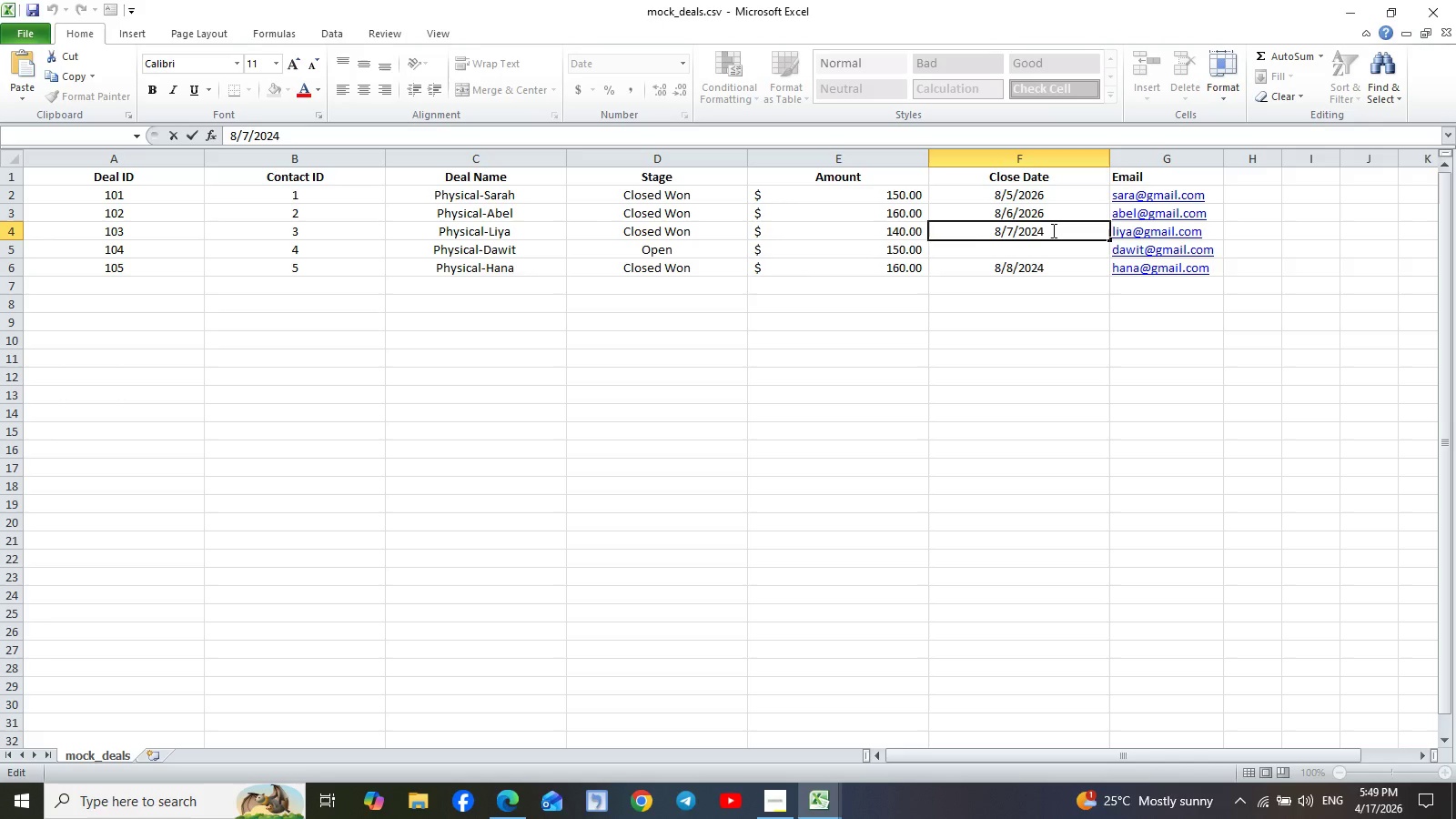 
key(Backspace)
 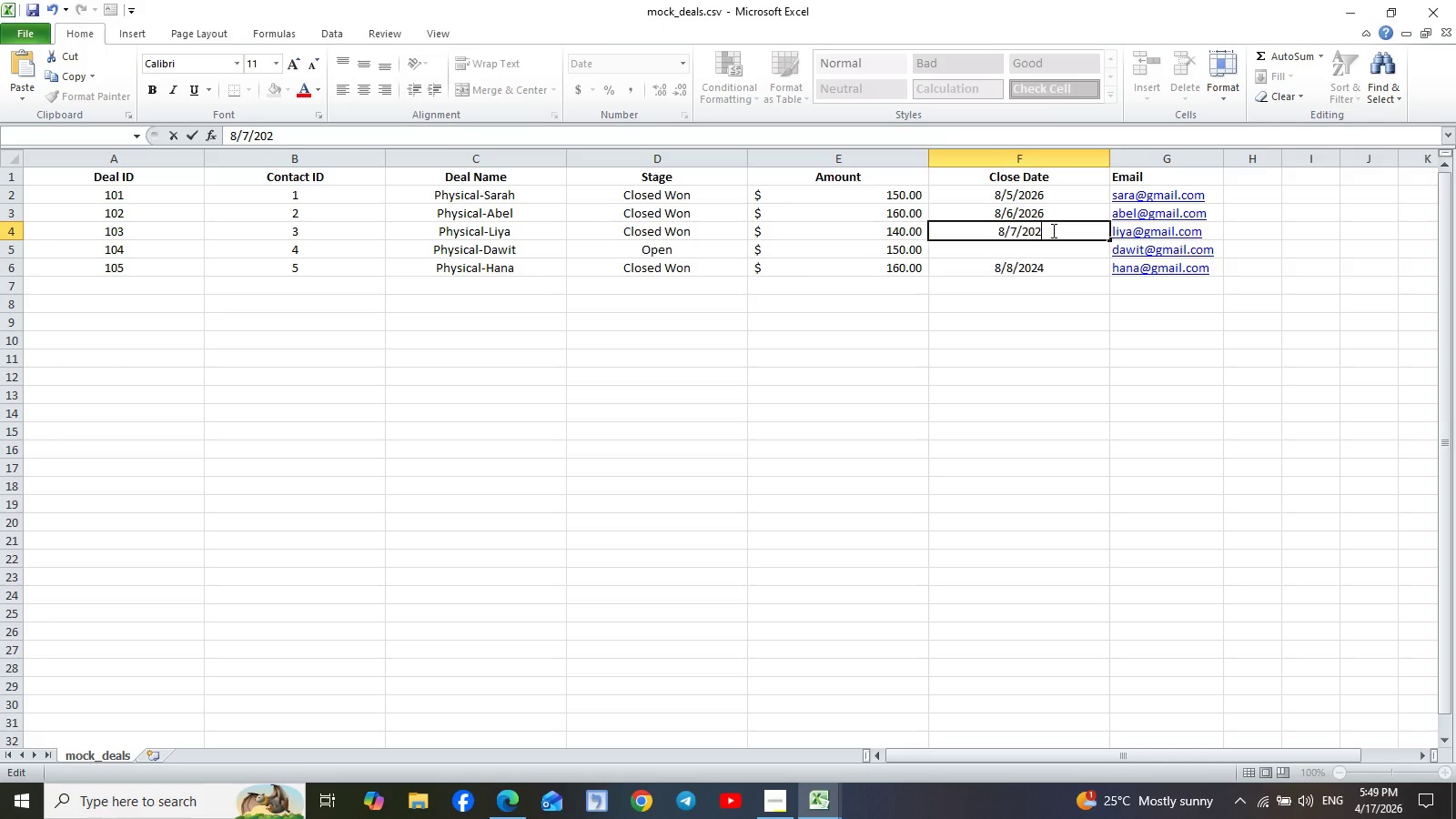 
key(6)
 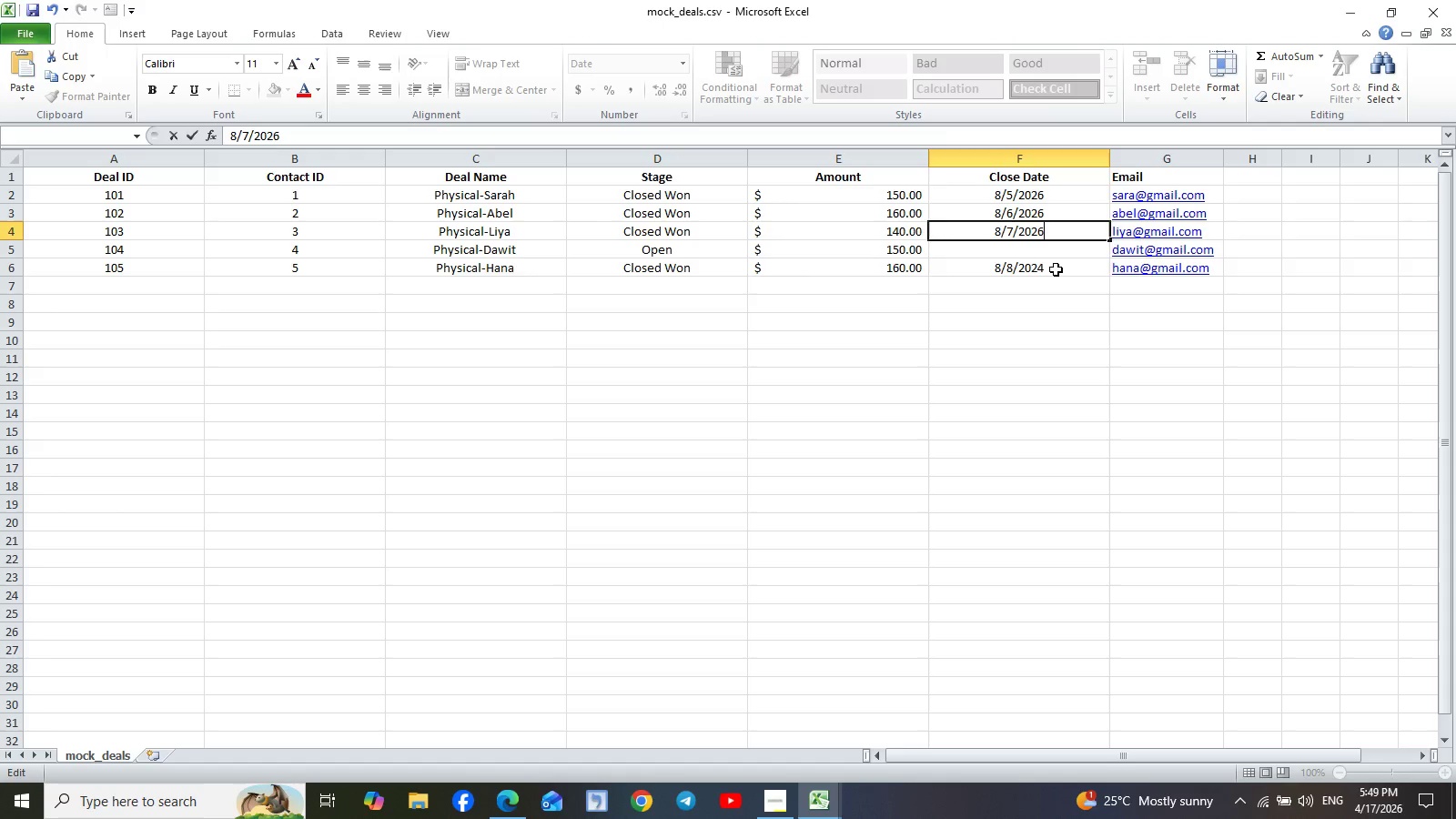 
double_click([1055, 270])
 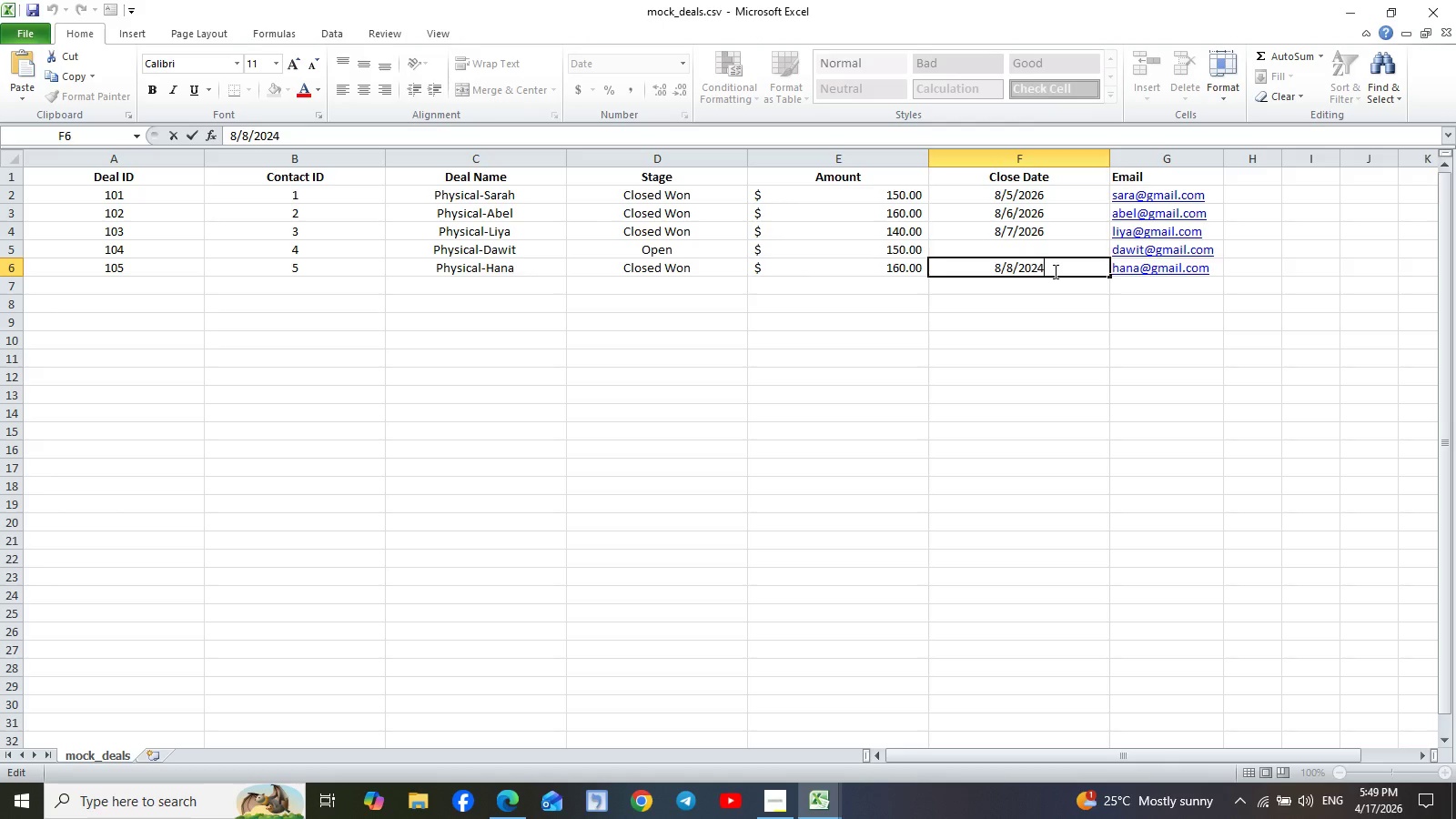 
key(Backspace)
 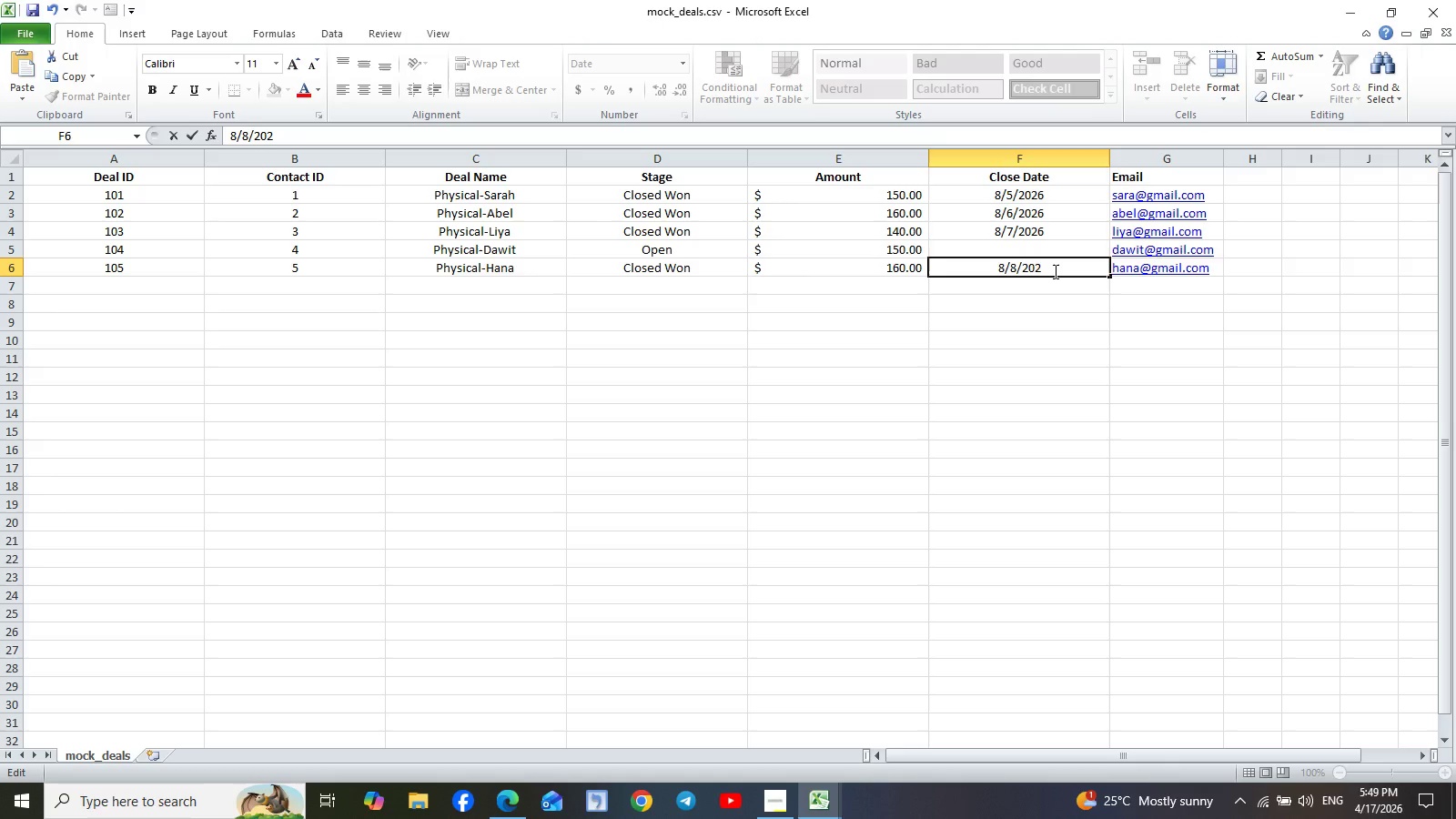 
key(6)
 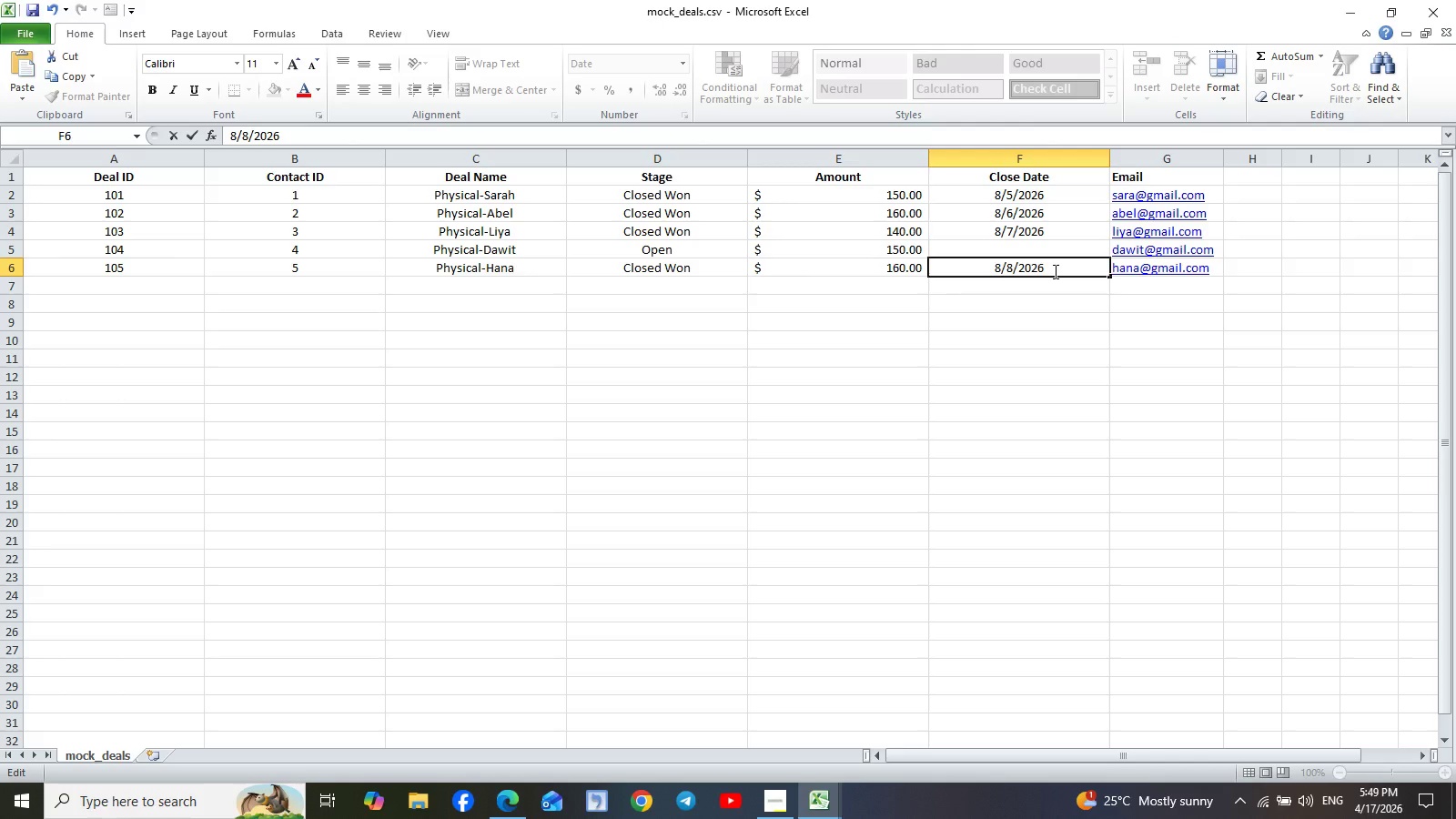 
key(Control+S)
 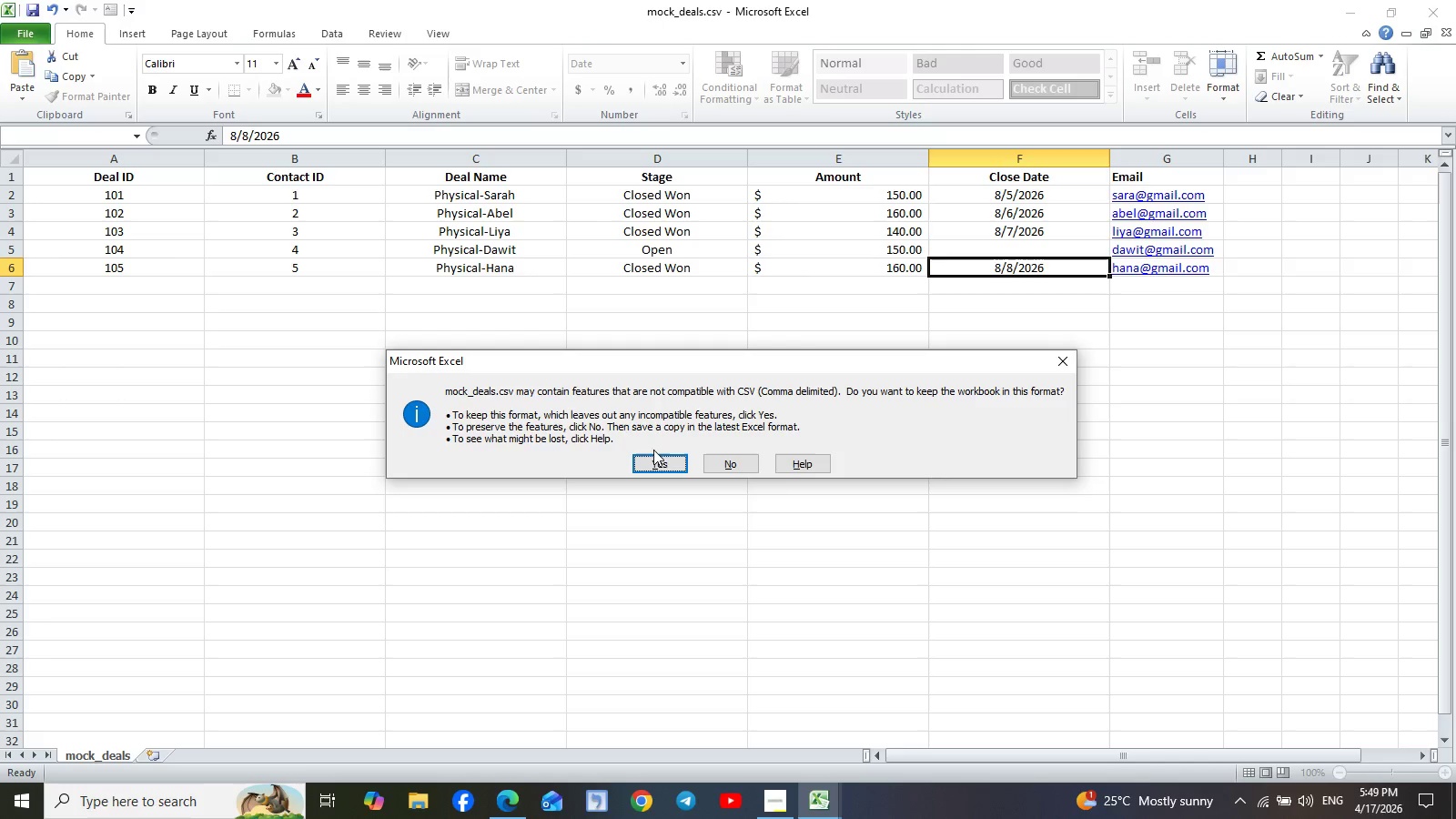 
left_click([654, 466])
 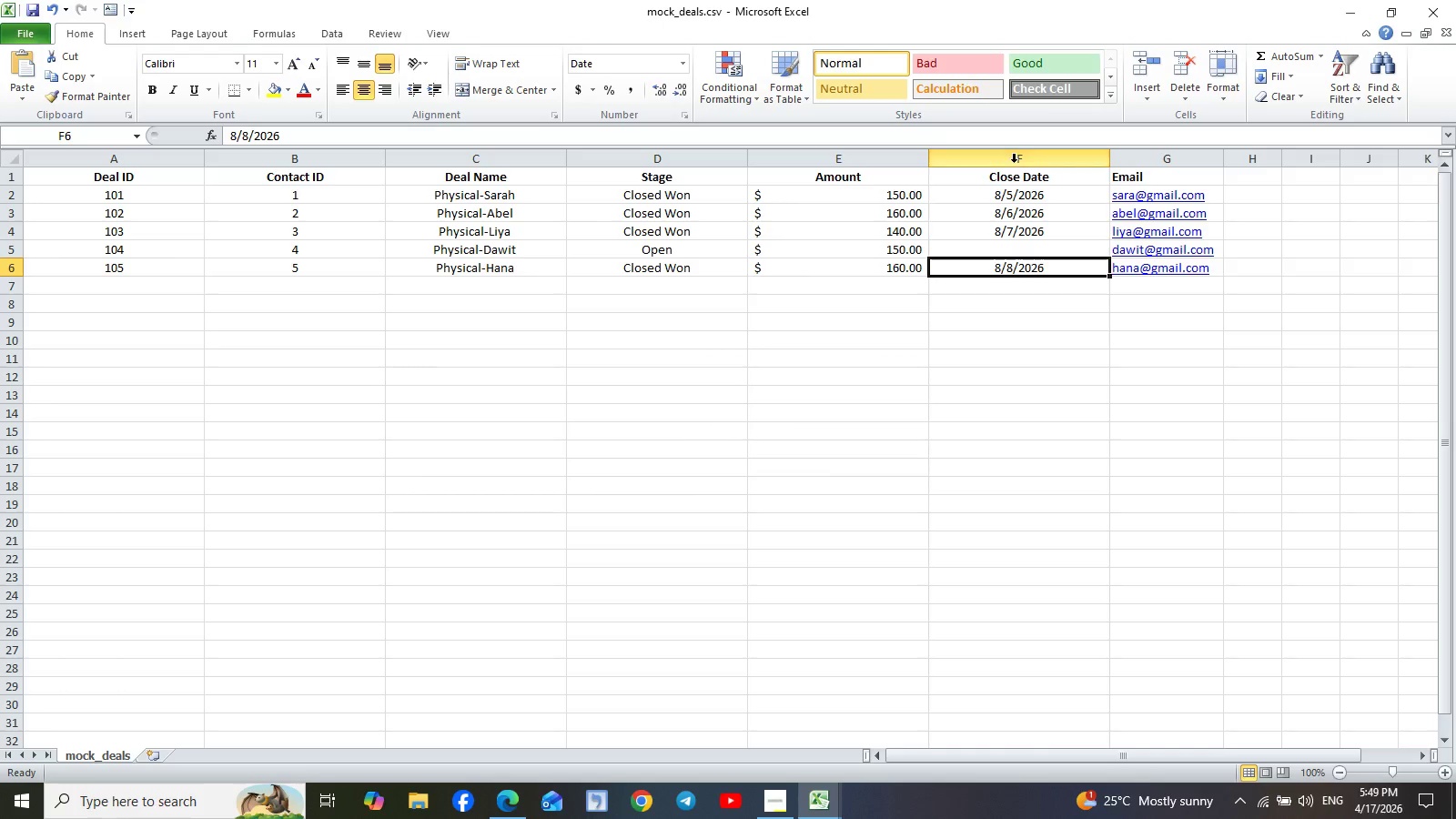 
right_click([1014, 154])
 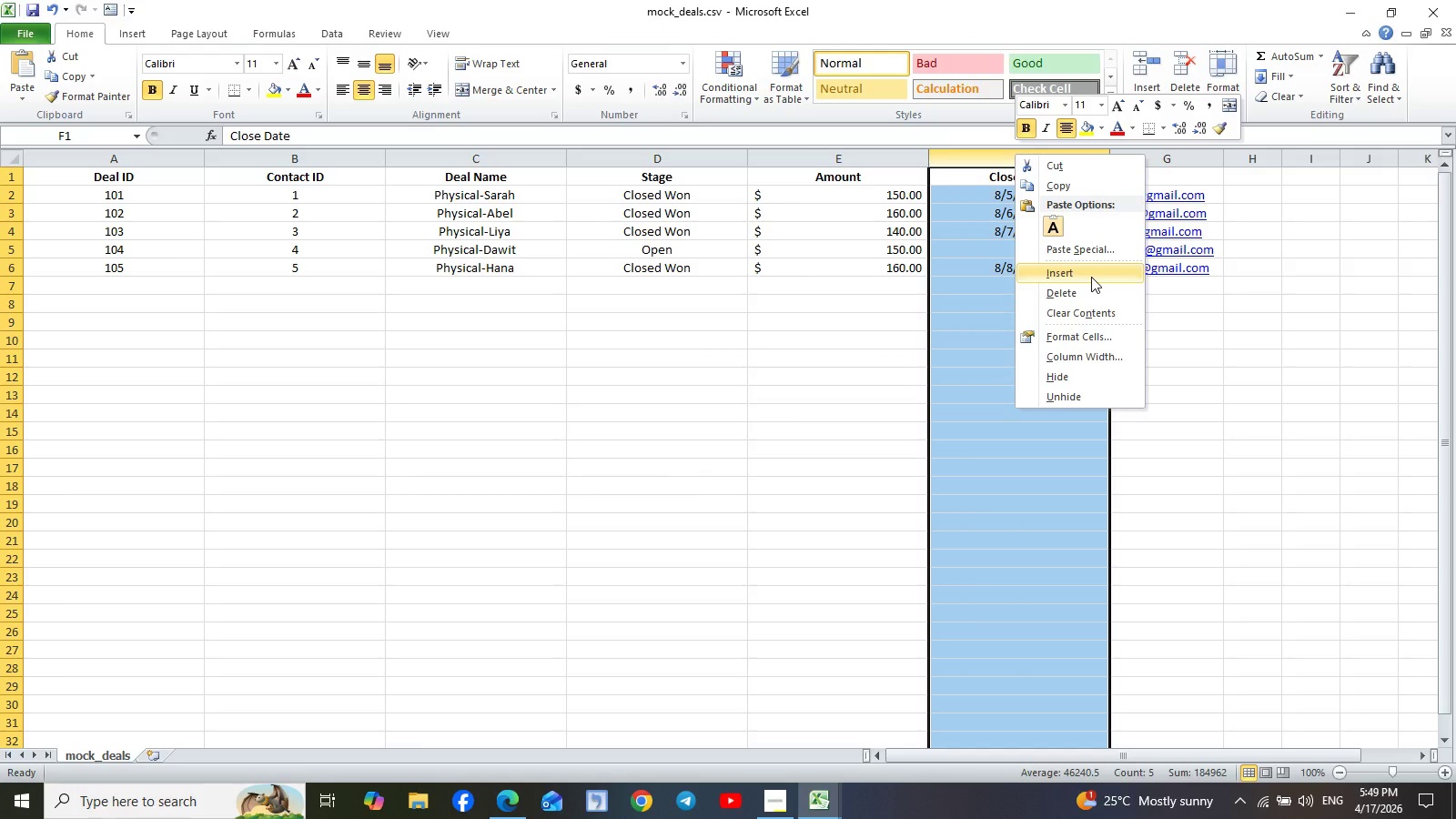 
left_click([1091, 277])
 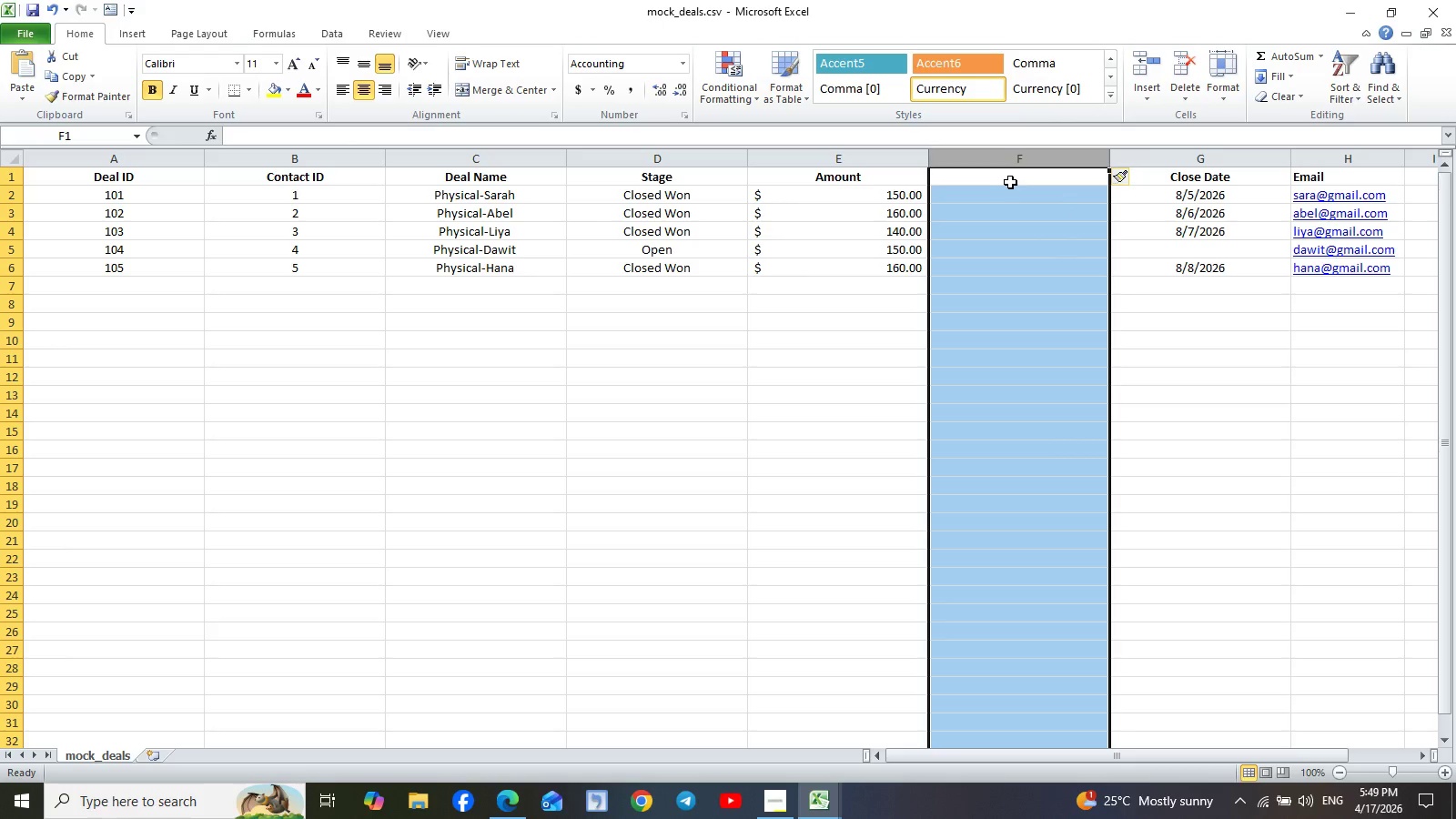 
left_click([1009, 180])
 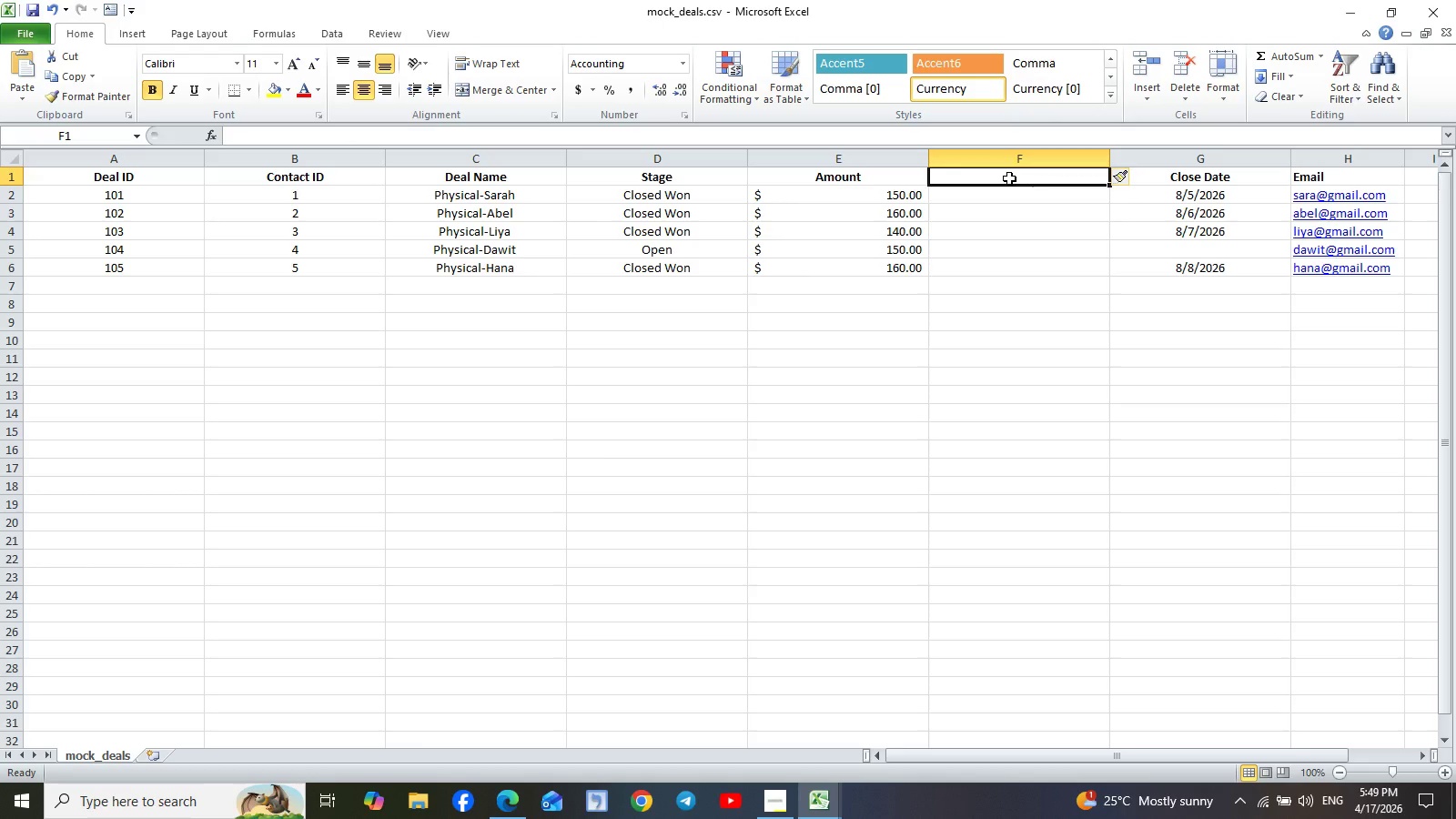 
type(Start Date)
 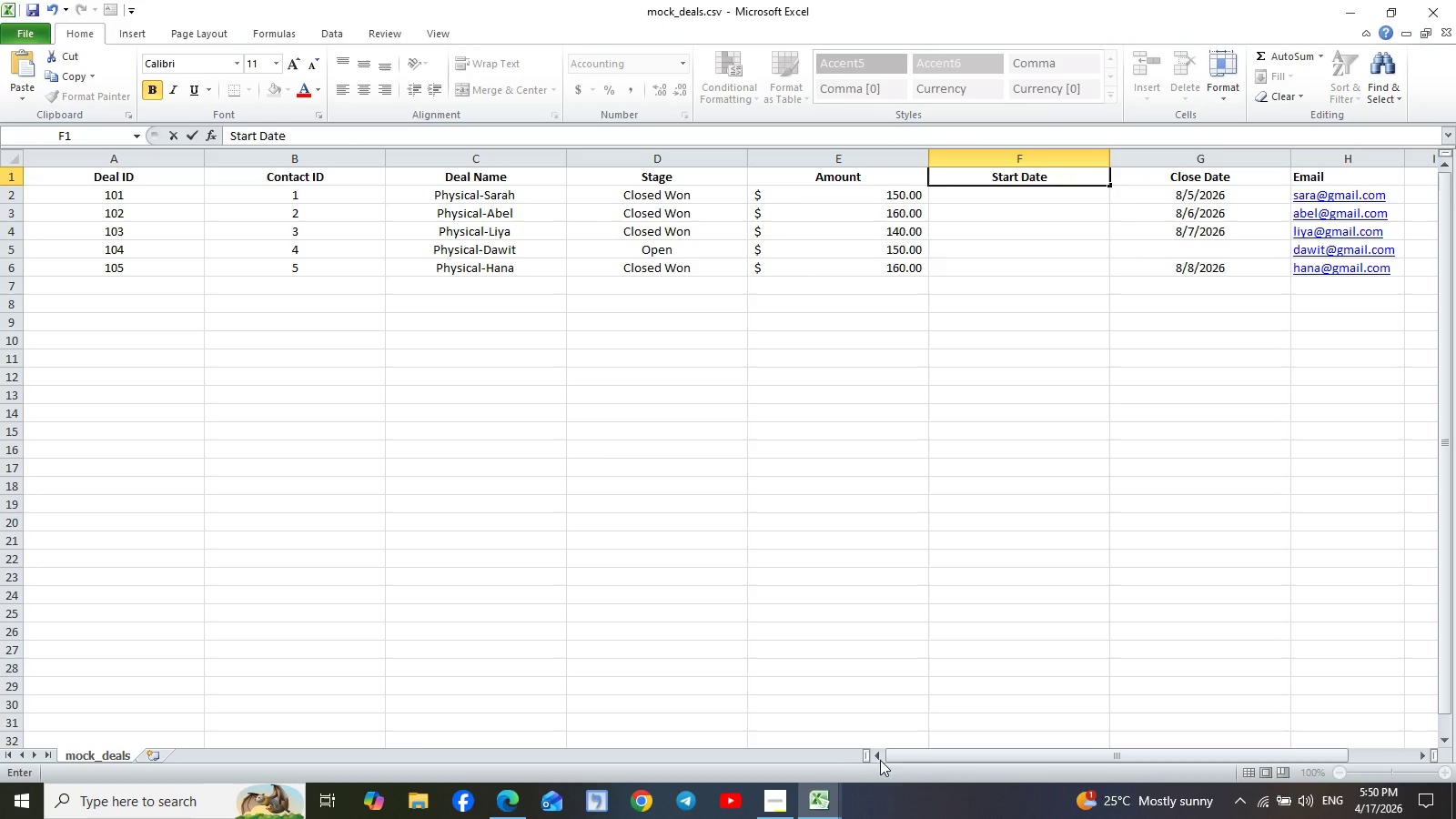 
mouse_move([838, 780])
 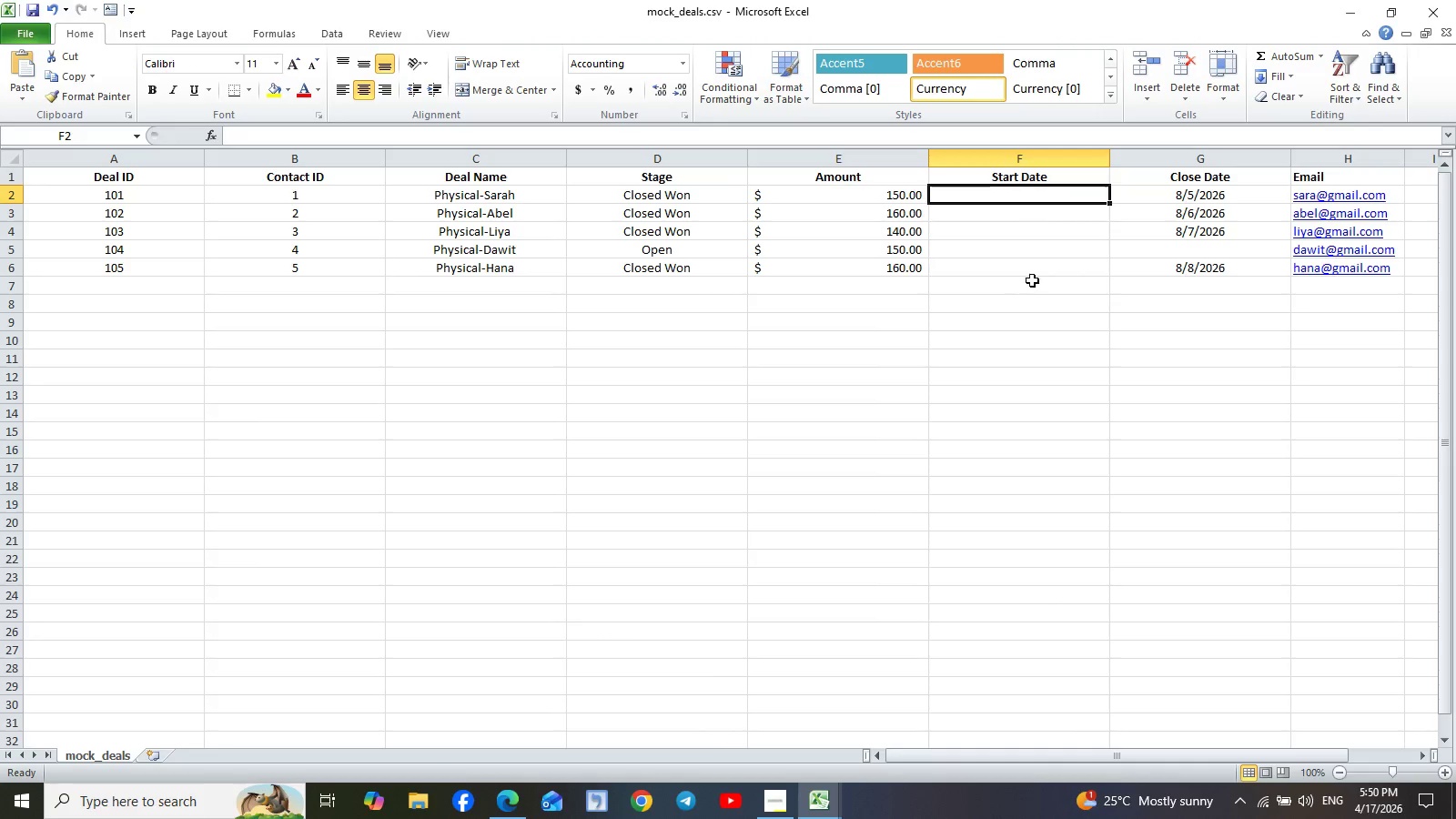 
wait(20.79)
 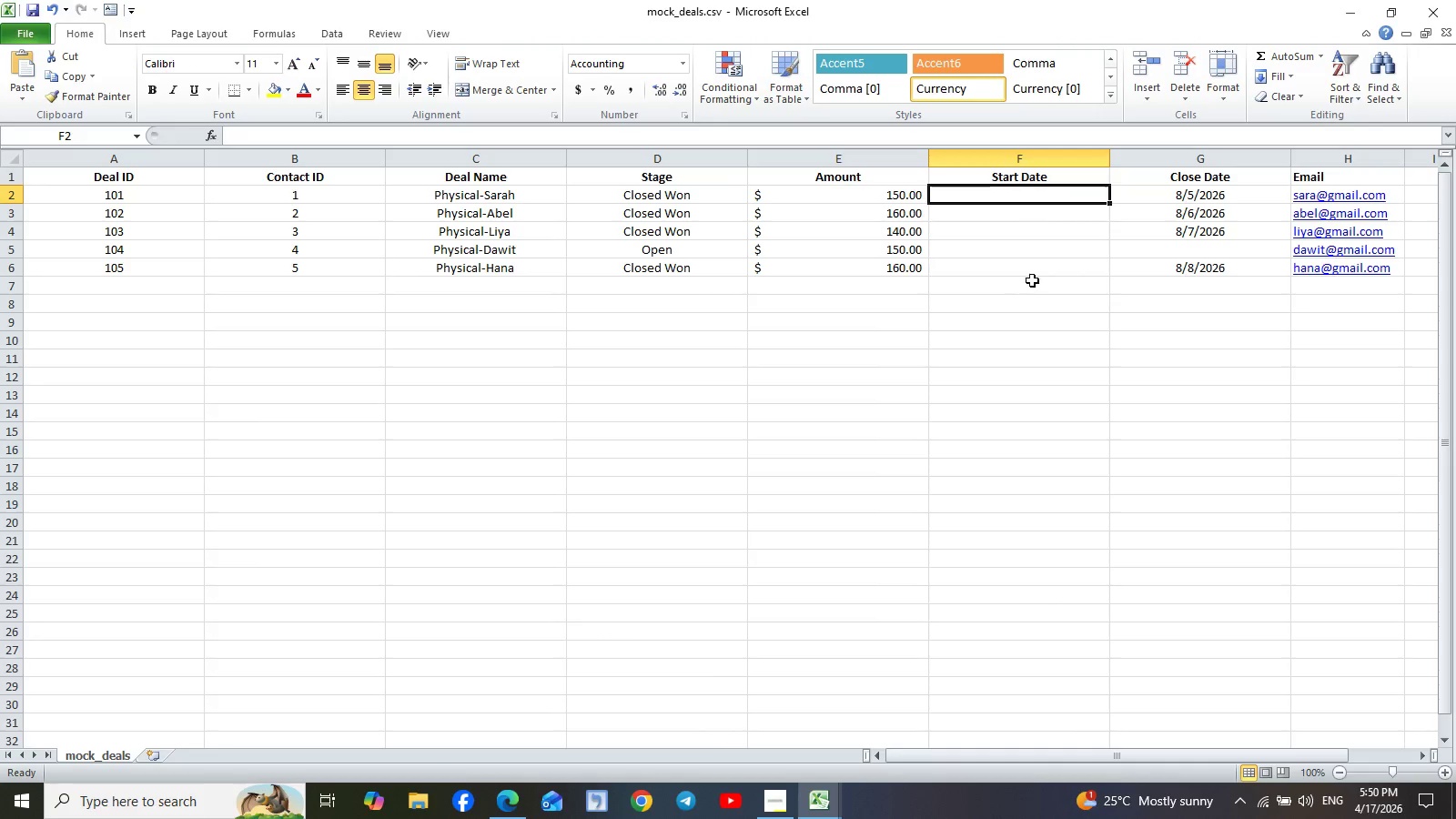 
left_click([505, 811])
 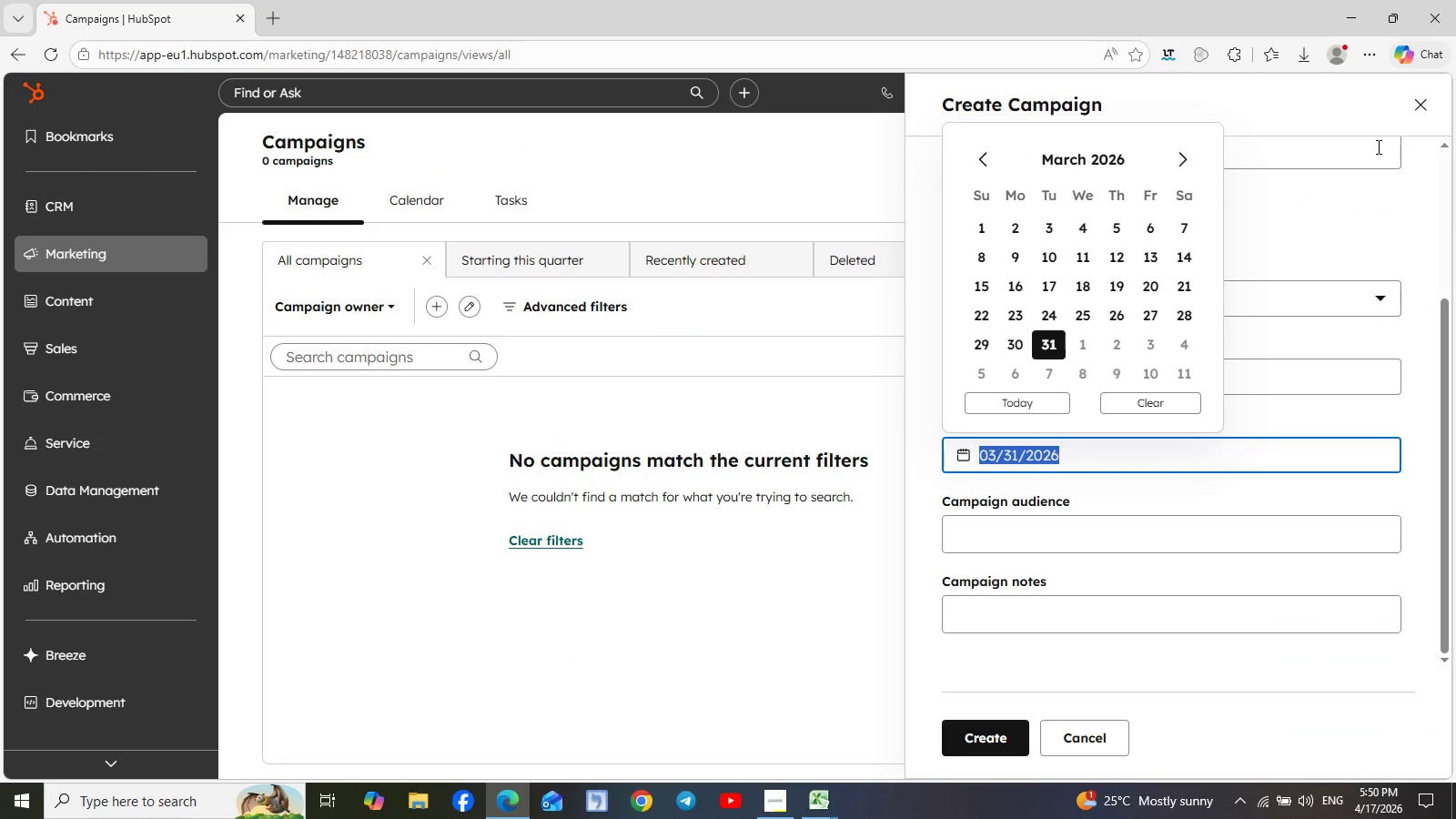 
left_click([1364, 216])
 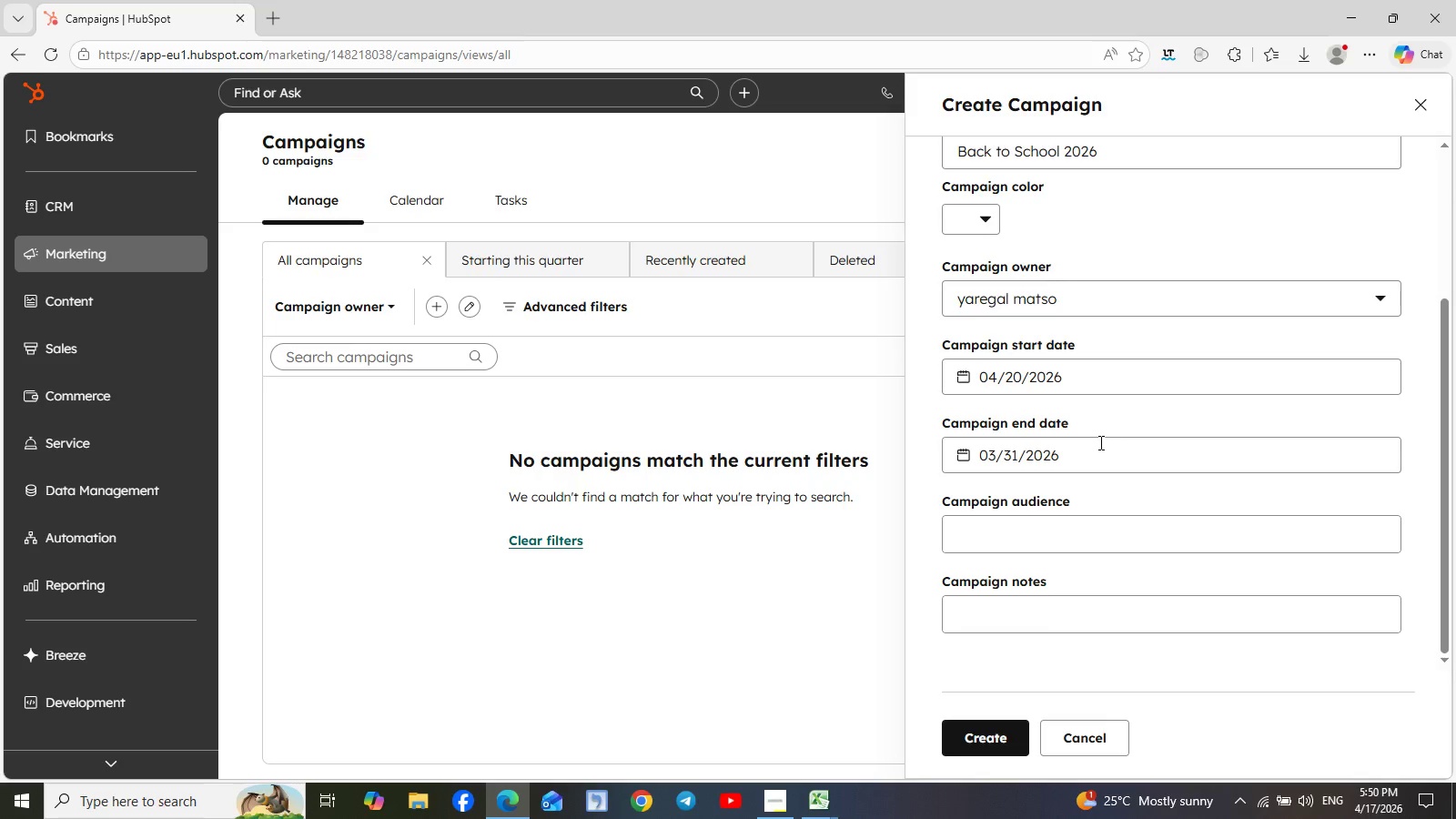 
wait(21.16)
 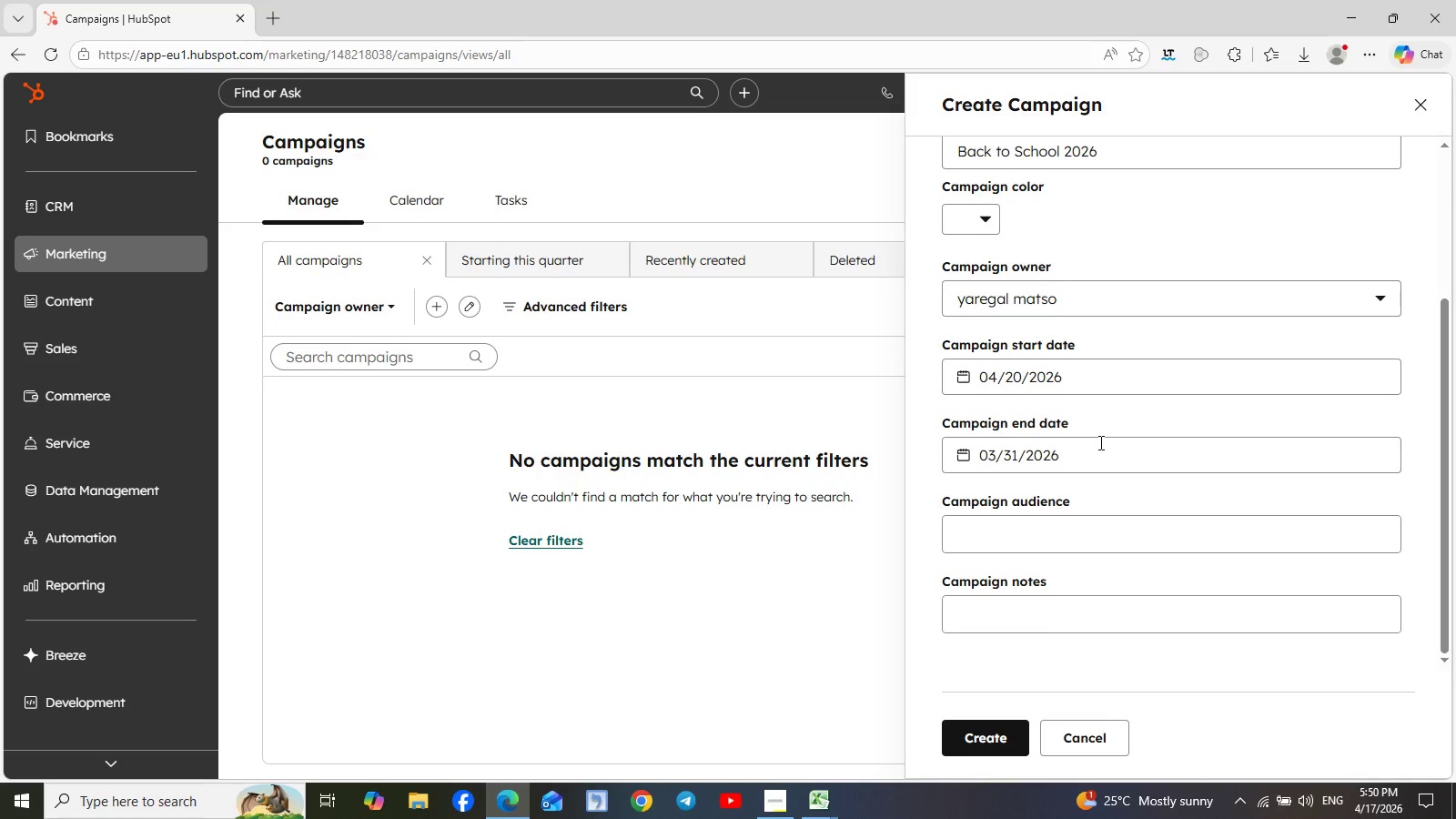 
mouse_move([781, 785])
 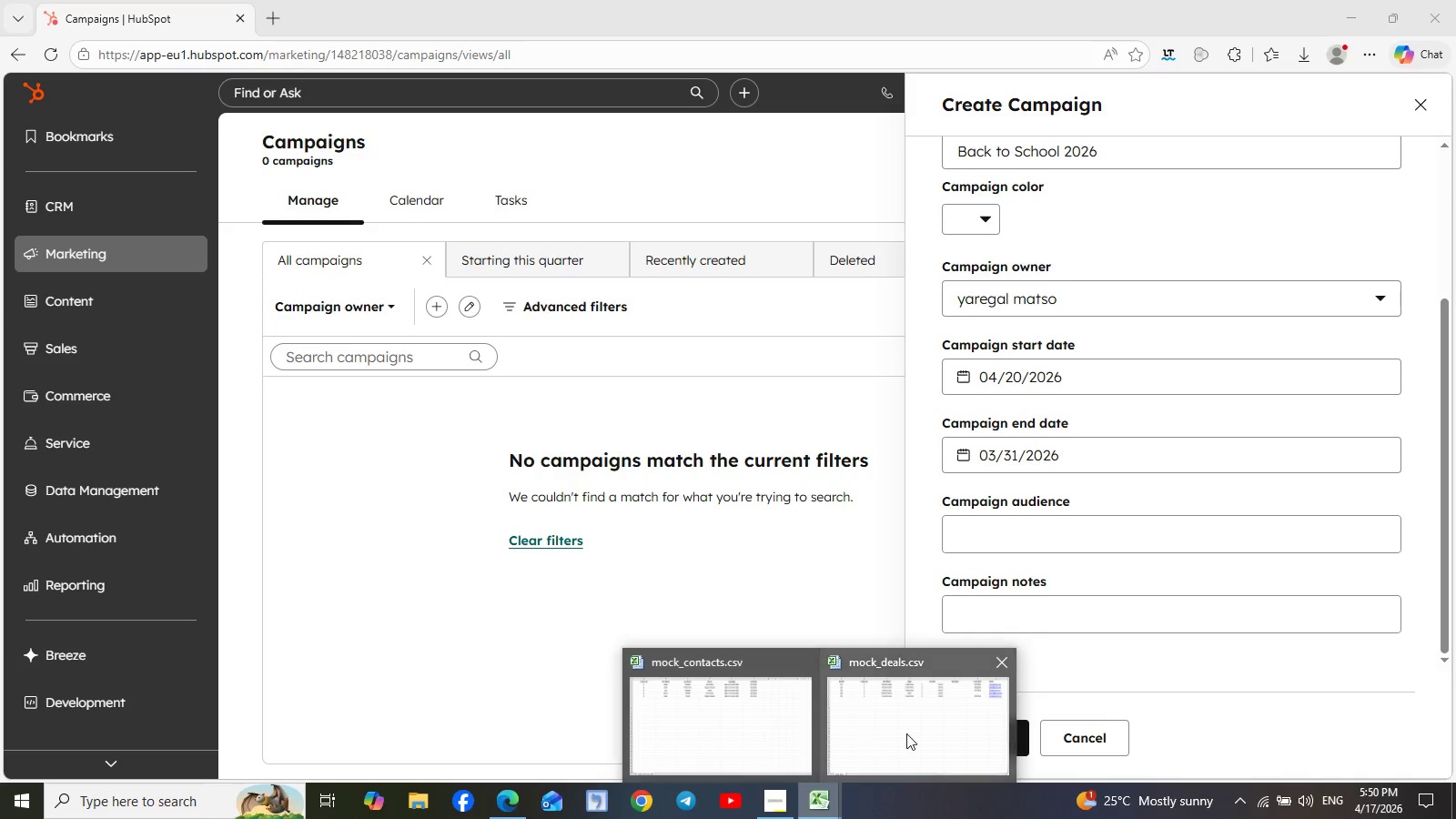 
left_click([907, 733])
 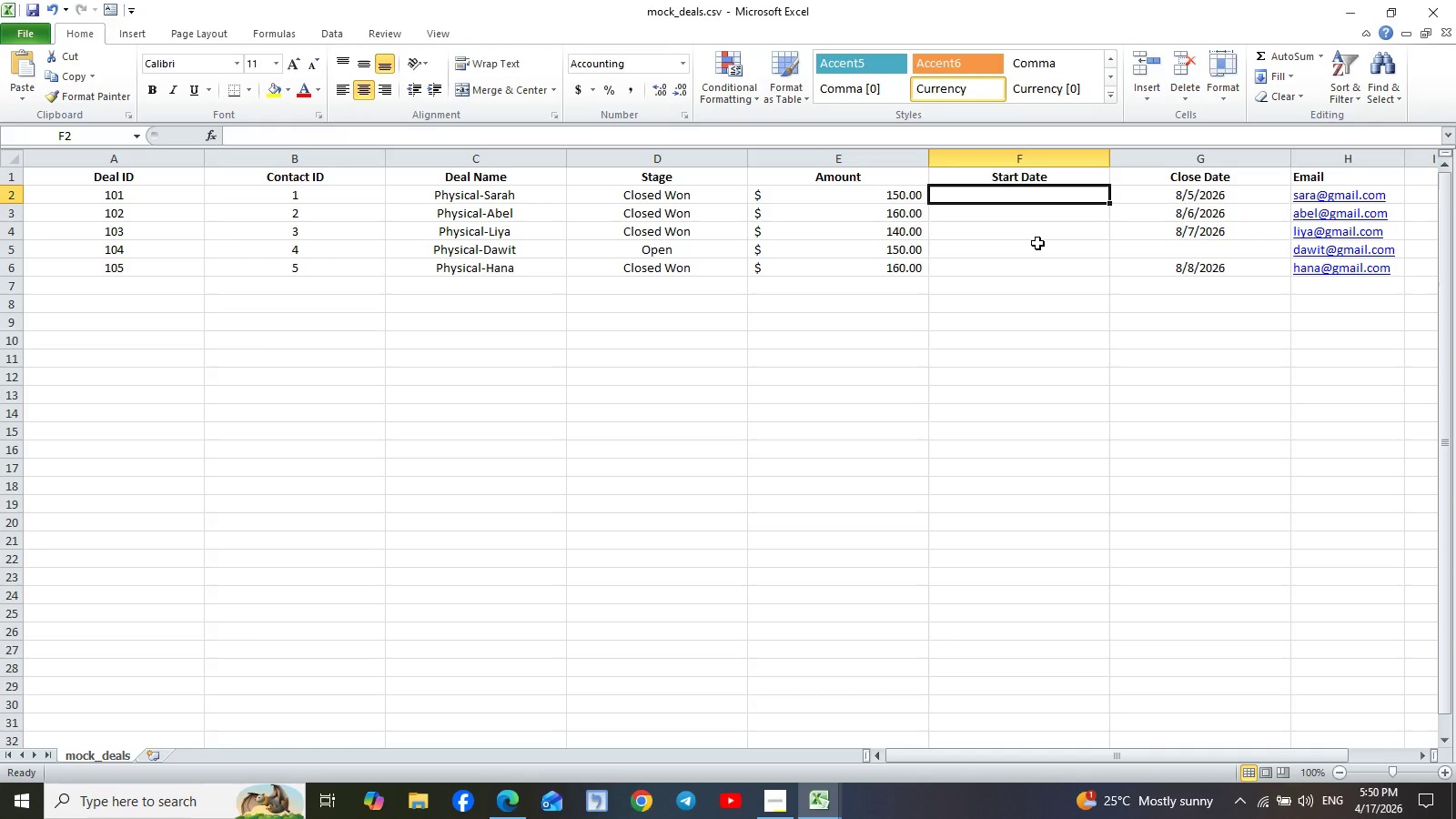 
wait(6.14)
 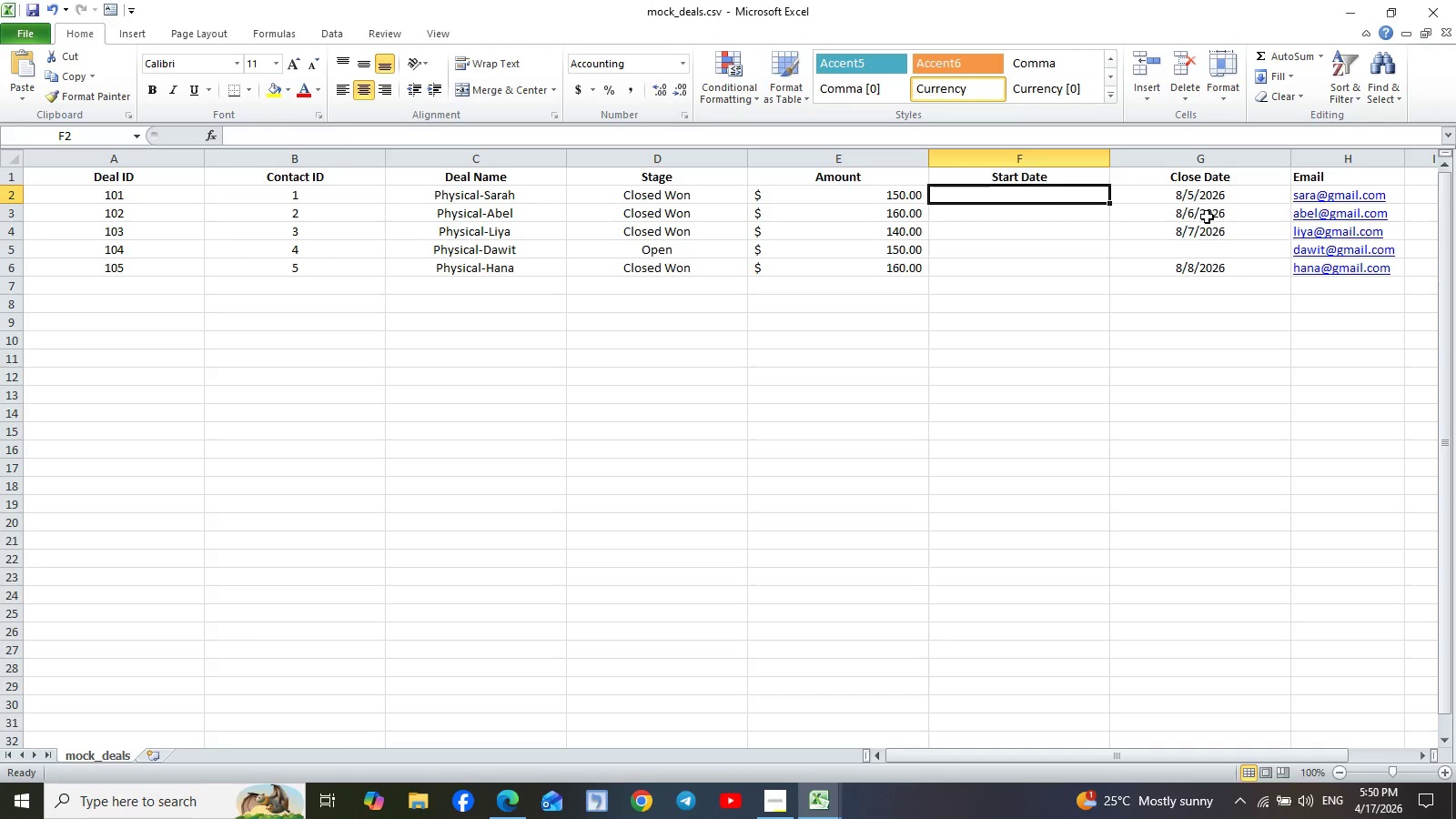 
type(20/4/2026)
 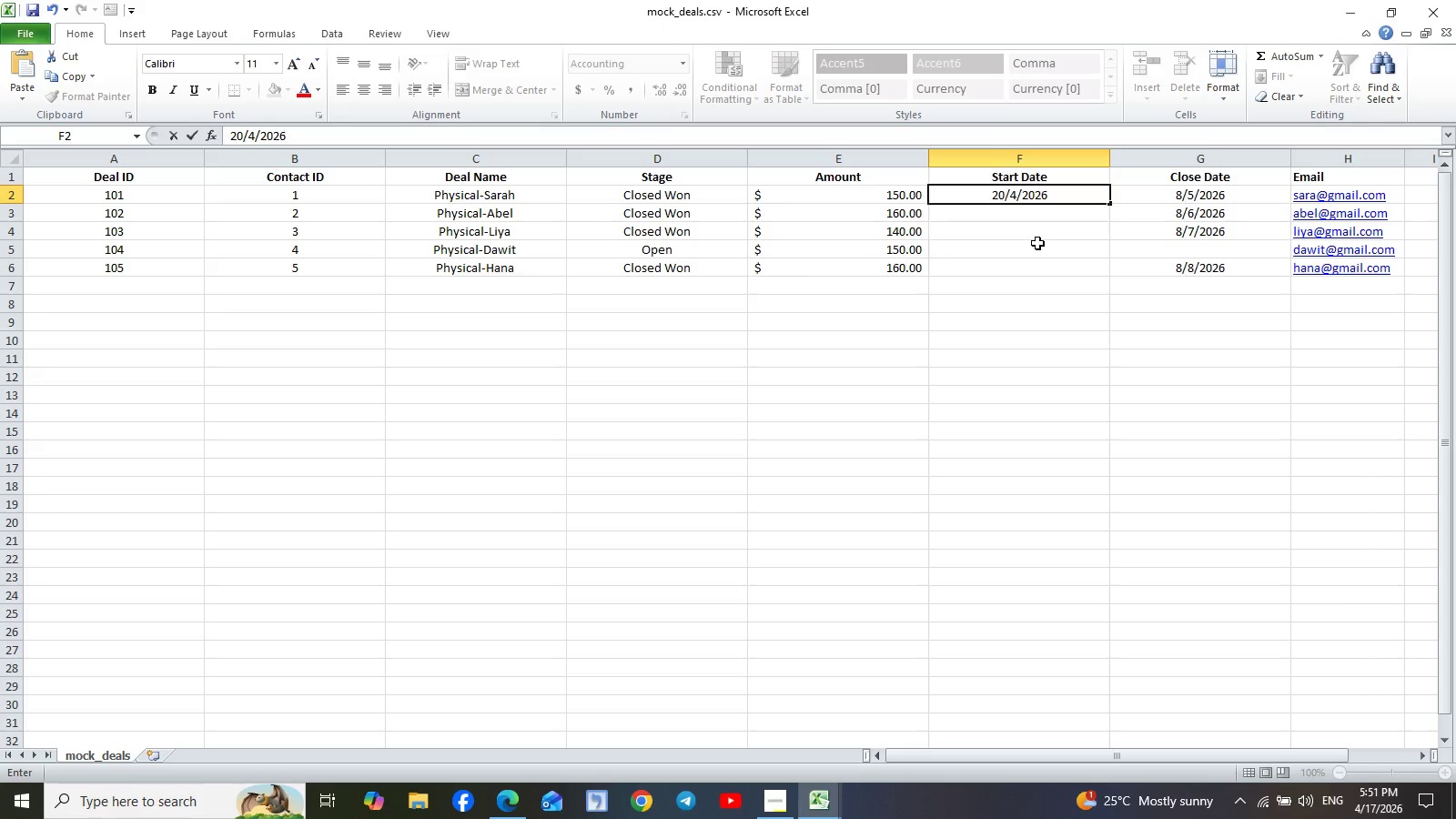 
key(Enter)
 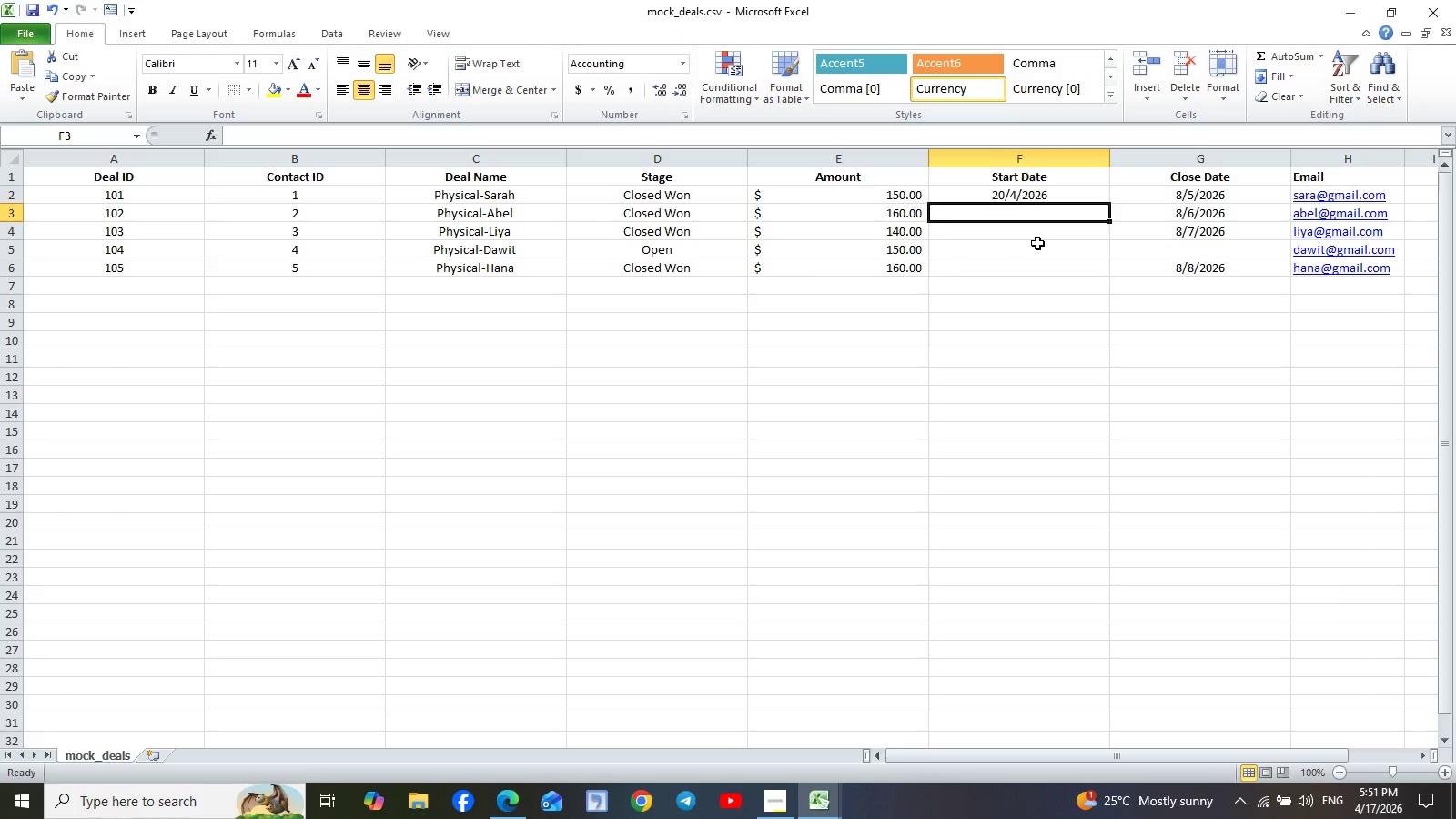 
type(25)
 